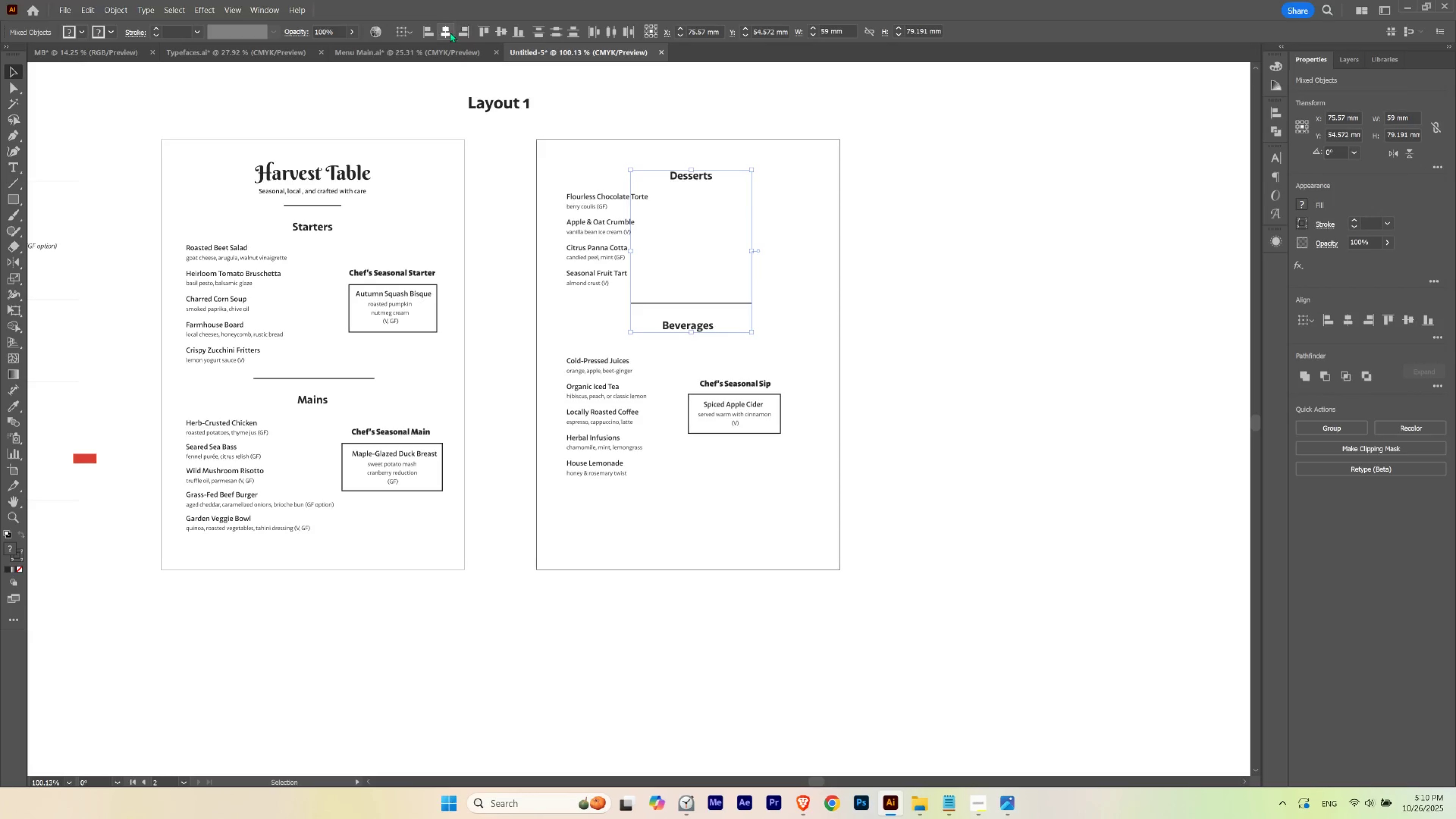 
left_click([447, 31])
 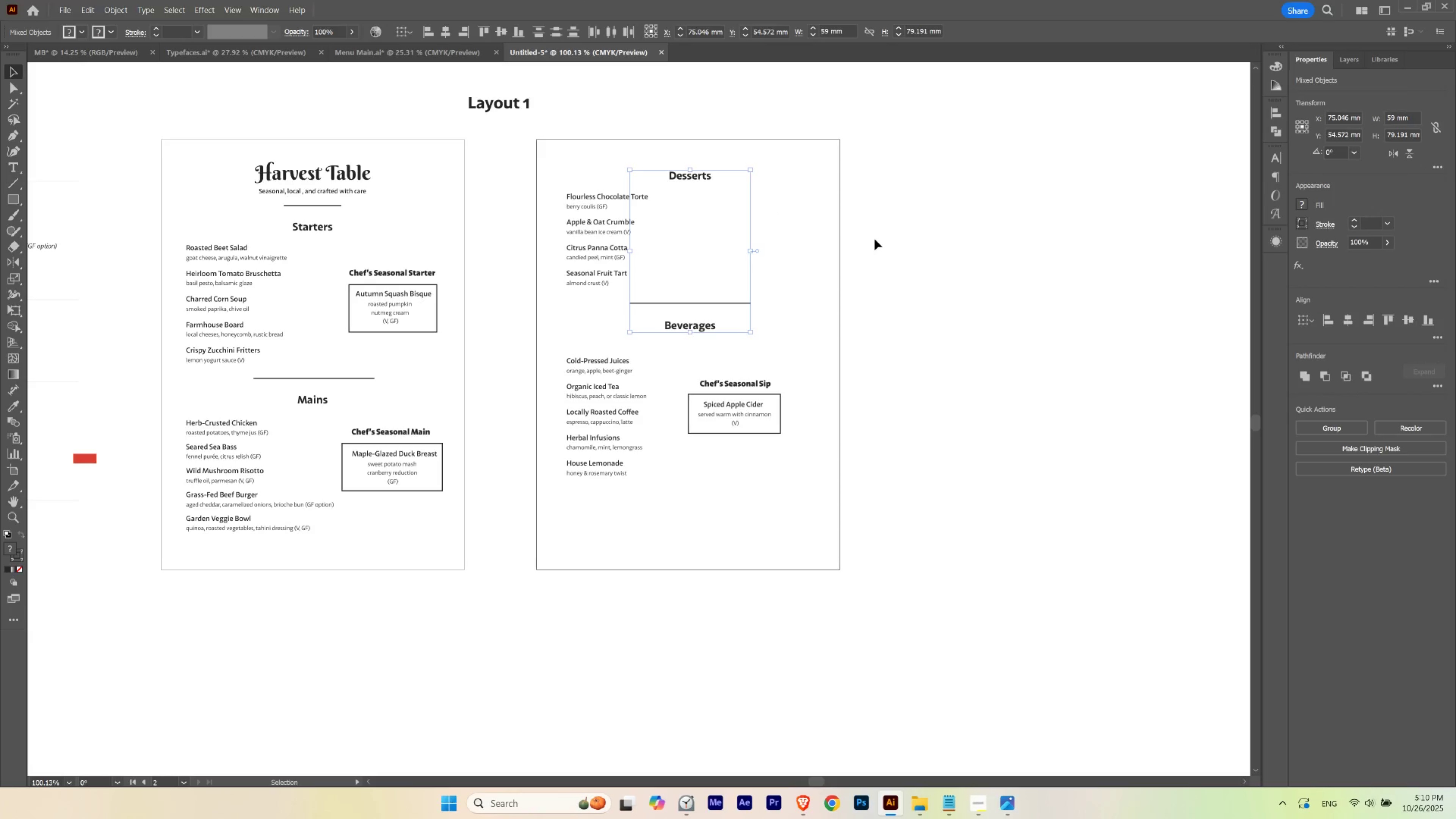 
key(Control+G)
 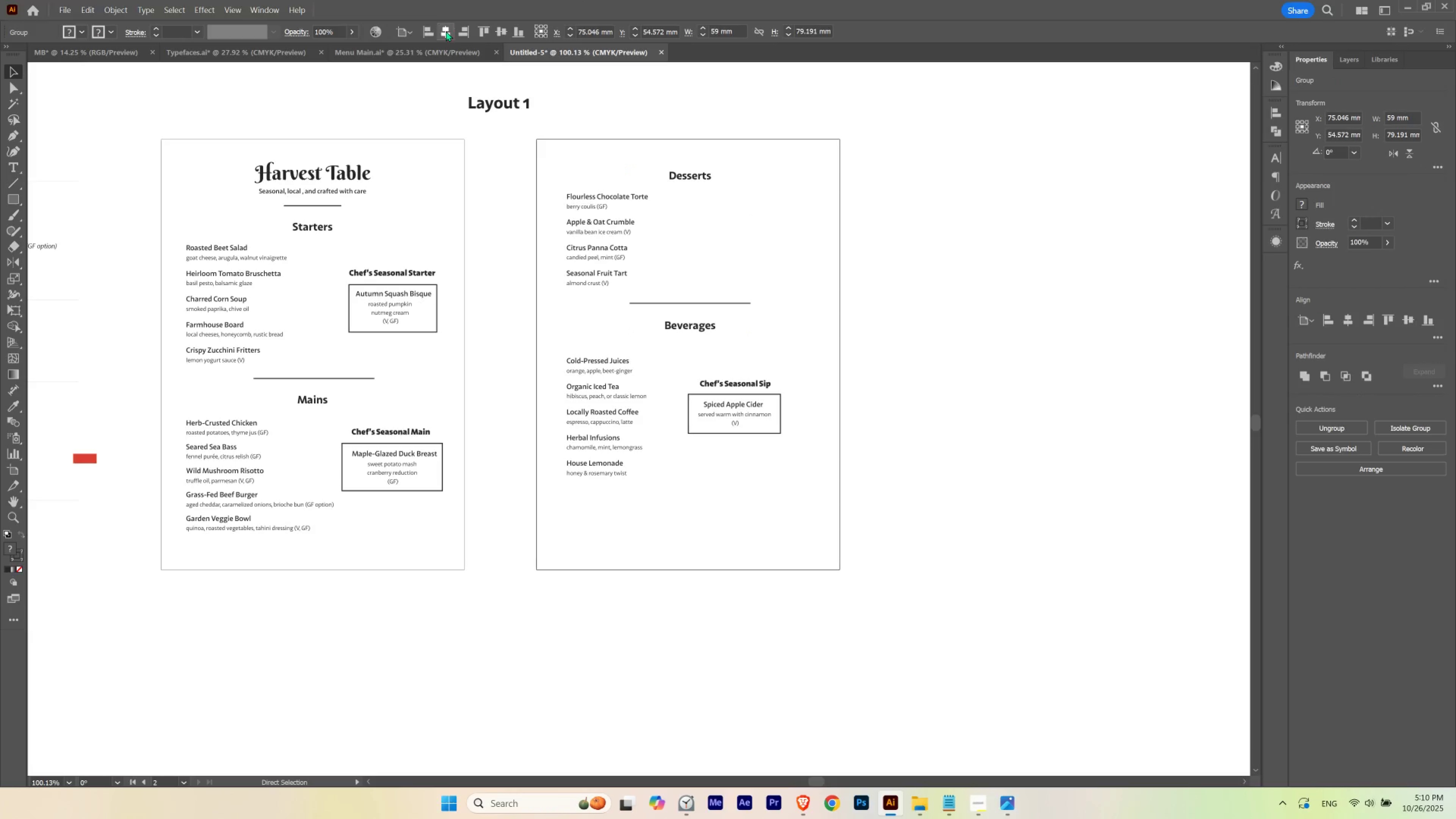 
left_click([447, 31])
 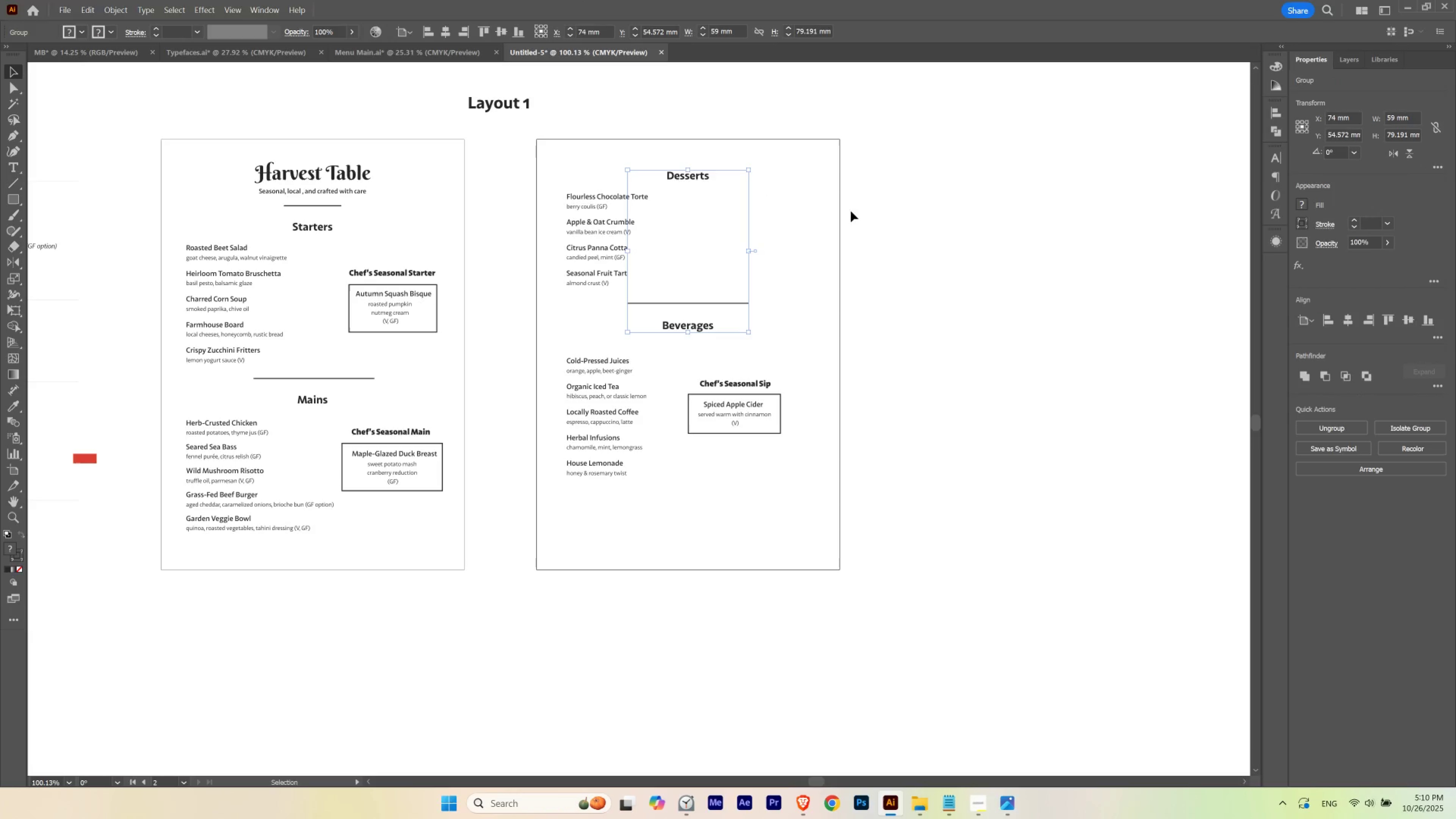 
left_click([871, 218])
 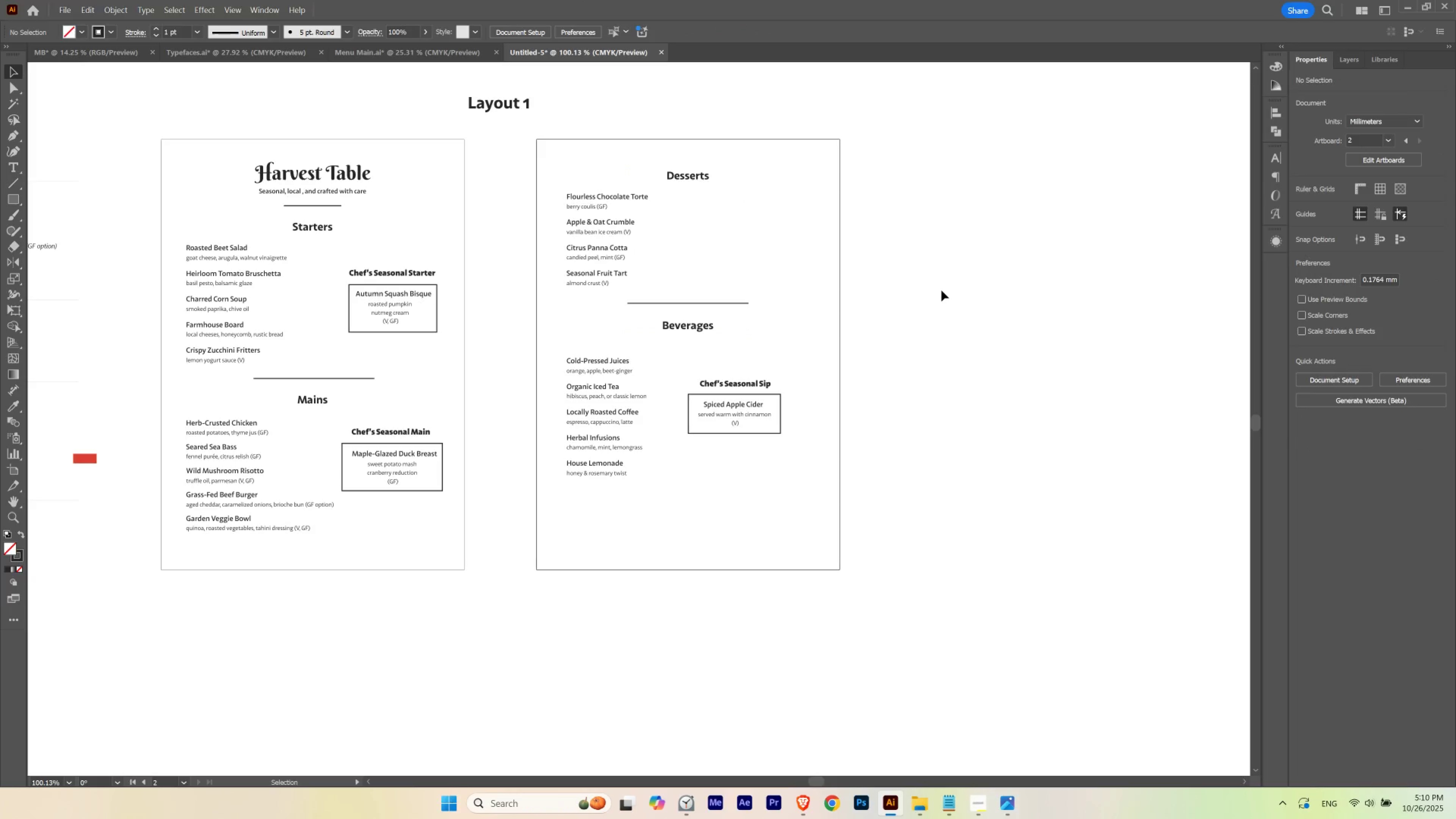 
left_click([941, 290])
 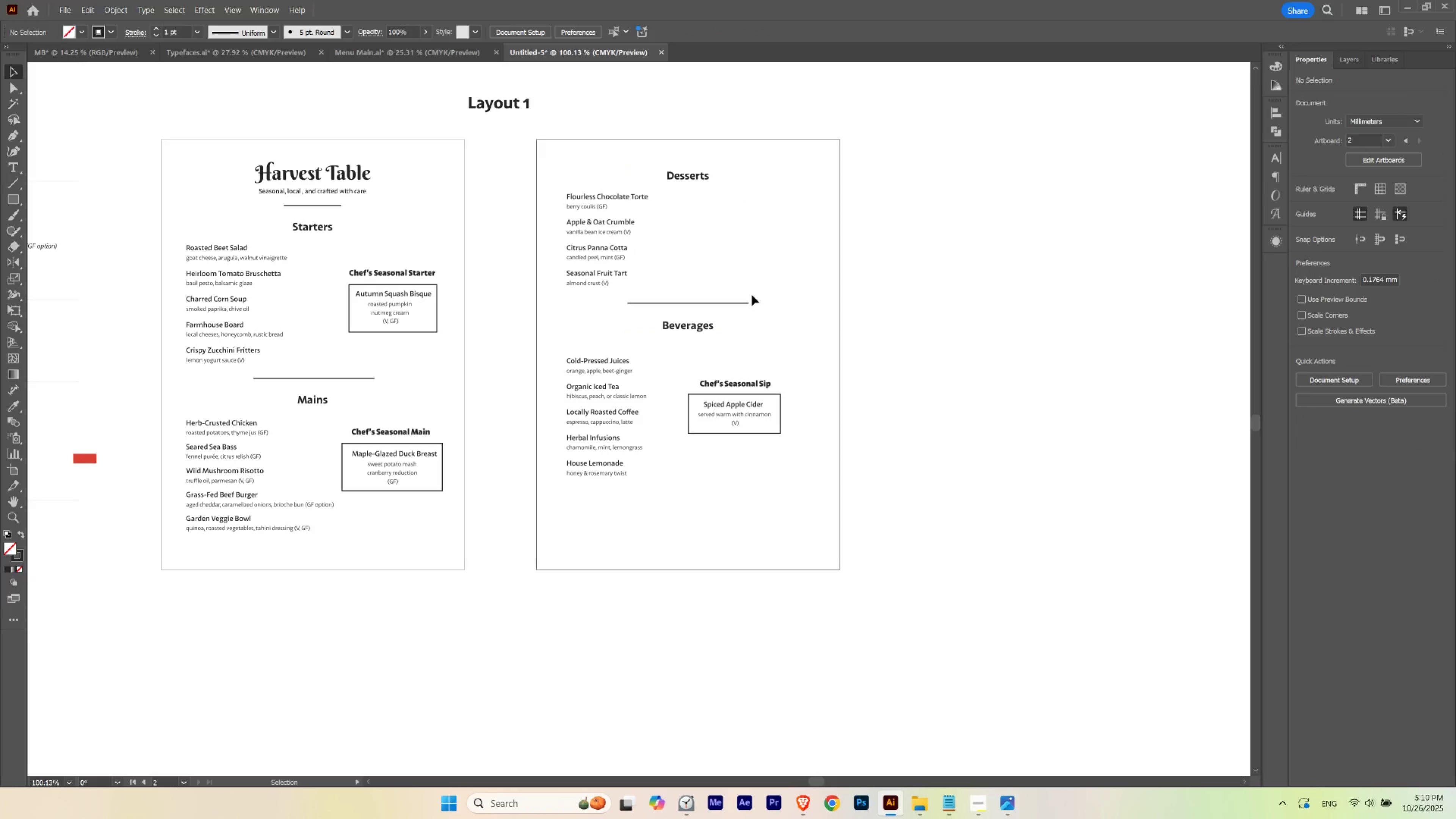 
left_click_drag(start_coordinate=[752, 293], to_coordinate=[722, 323])
 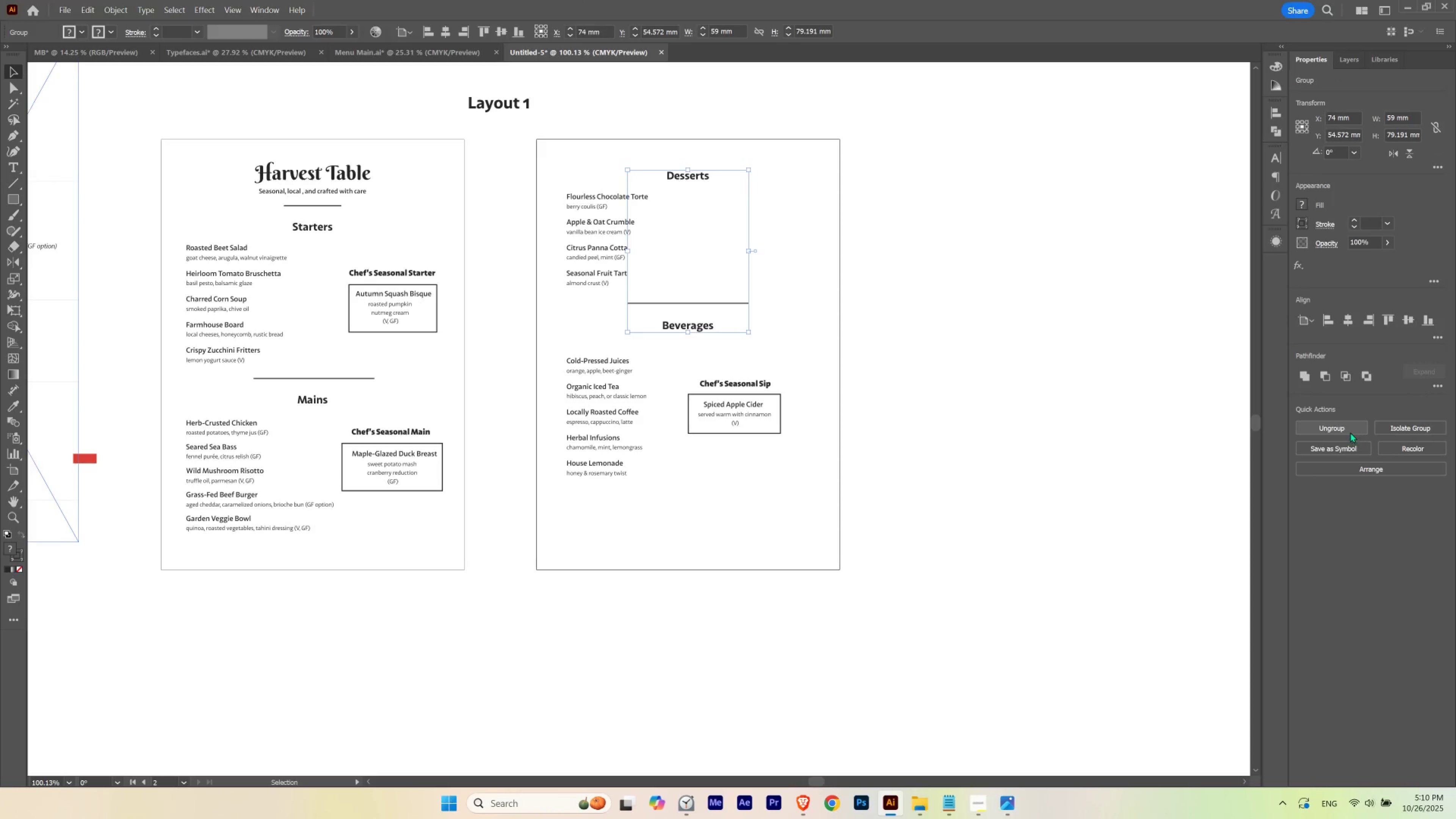 
left_click([1345, 429])
 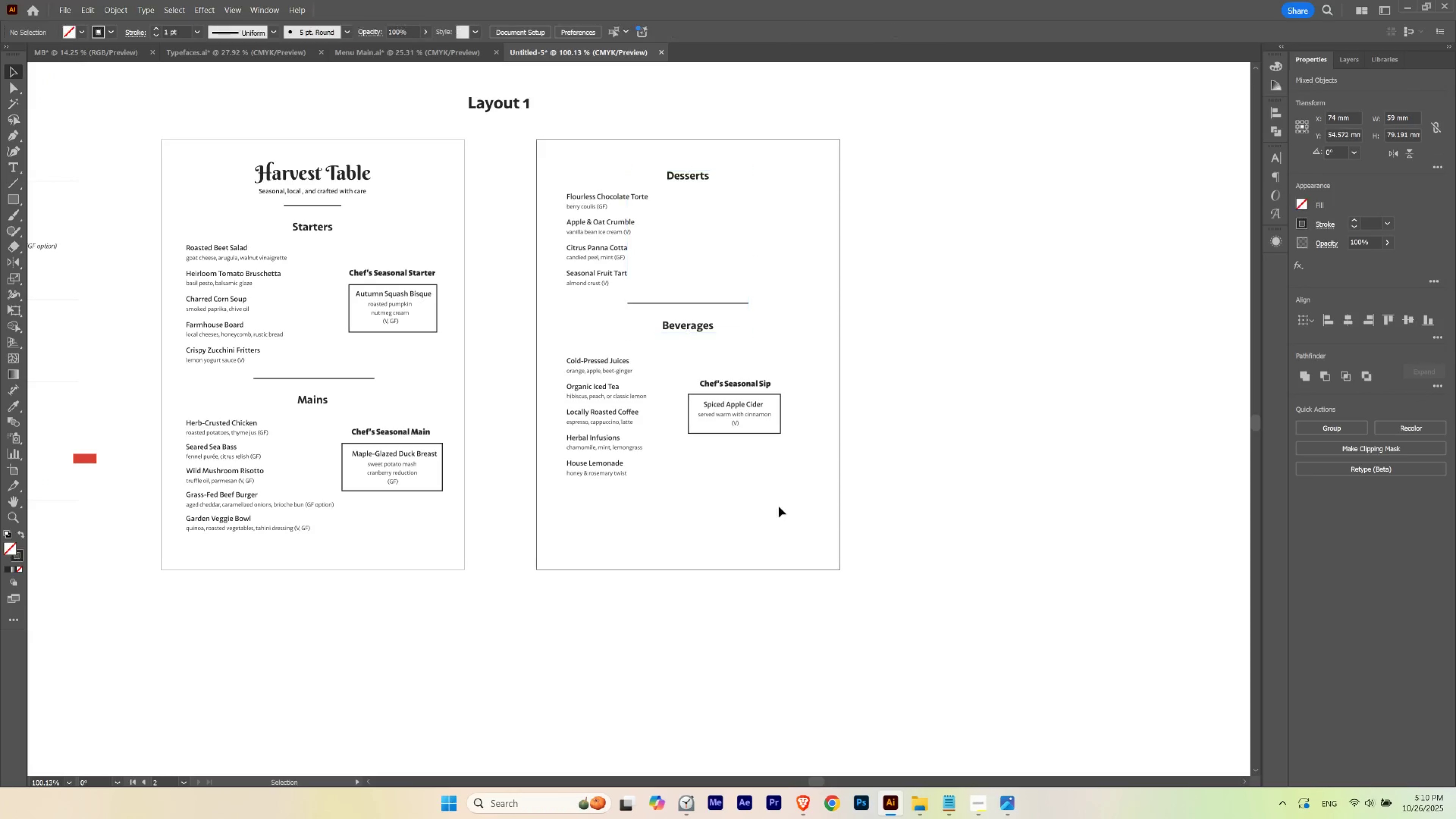 
hold_key(key=Space, duration=0.78)
 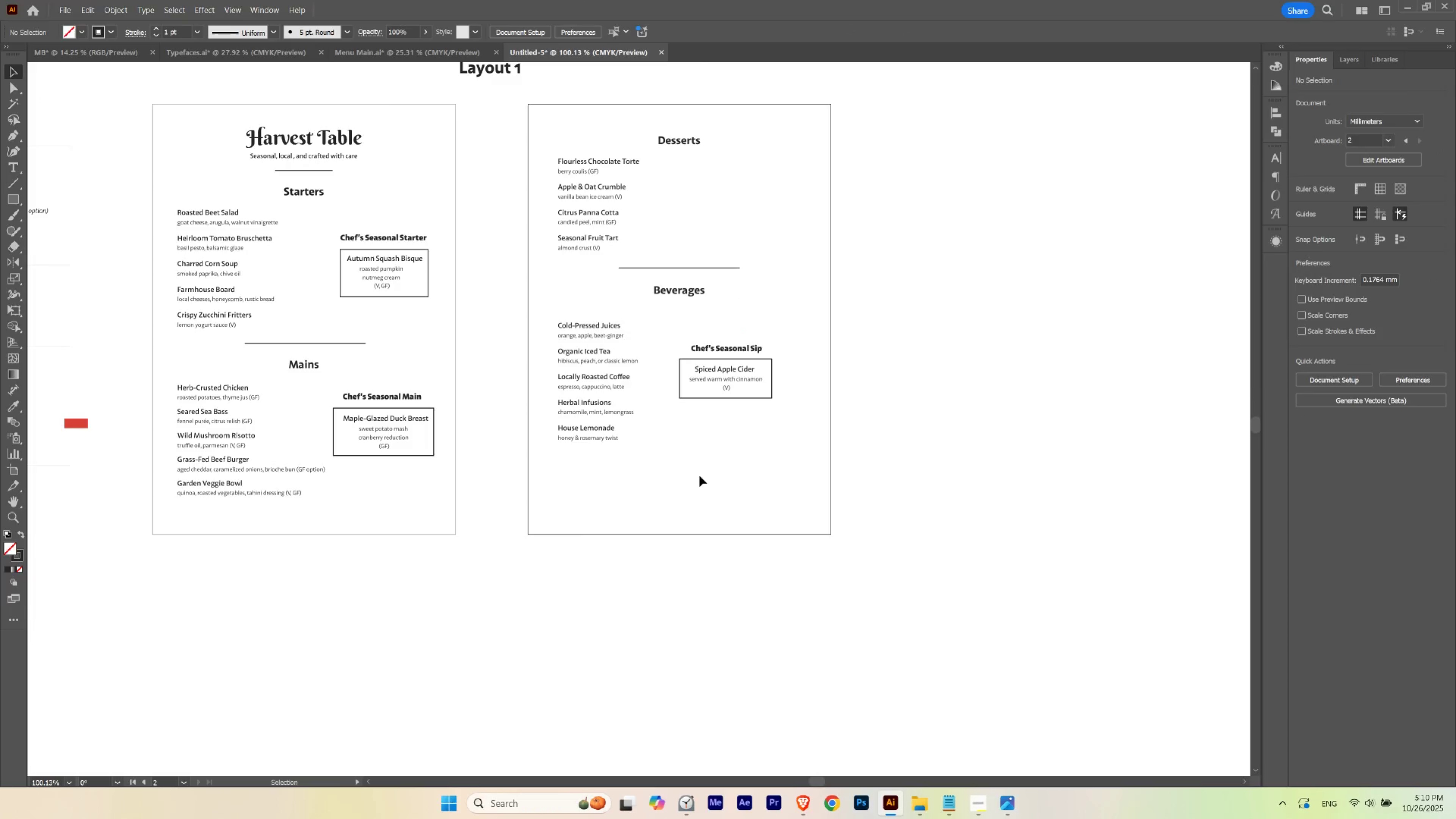 
left_click_drag(start_coordinate=[705, 514], to_coordinate=[696, 479])
 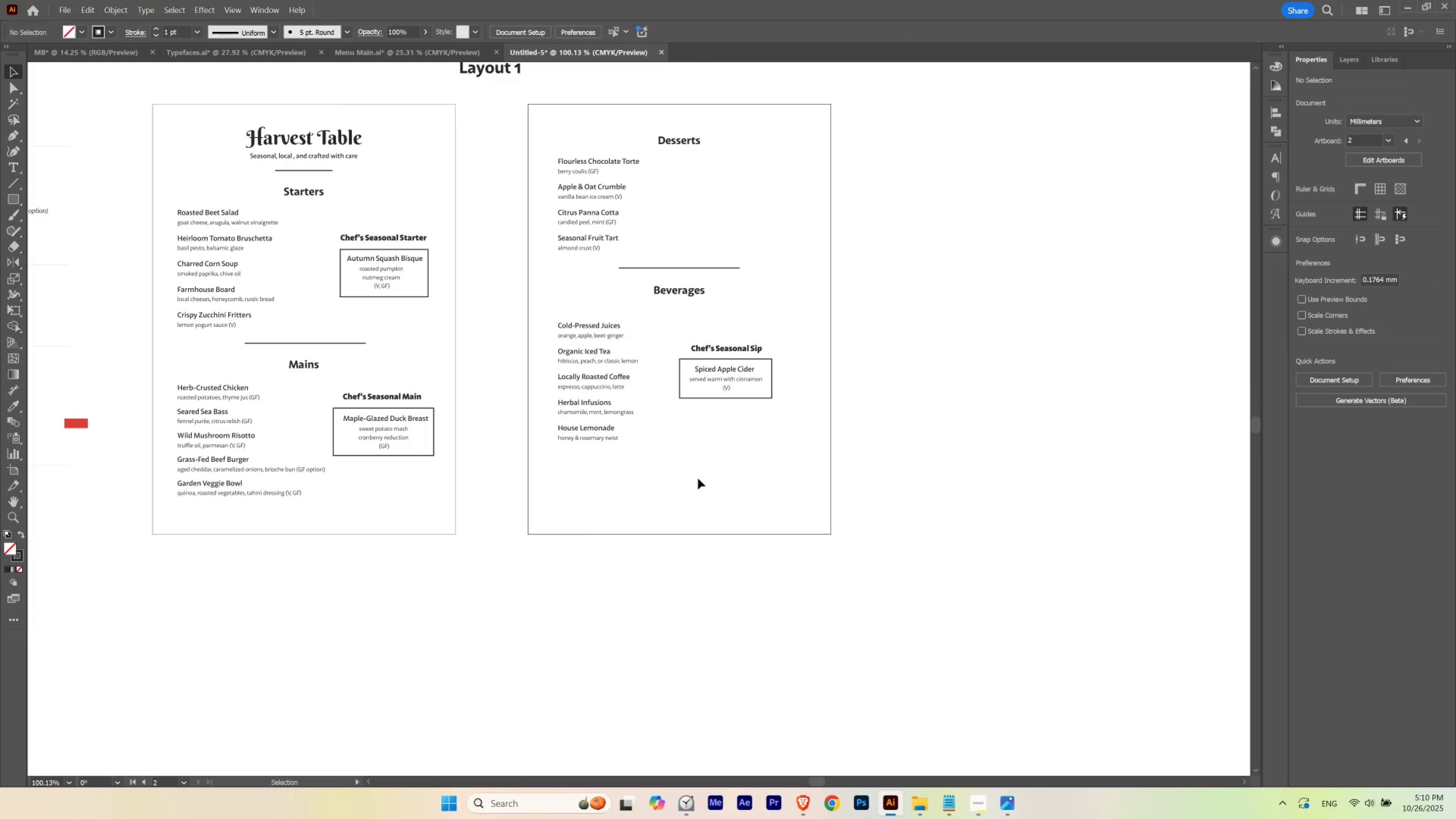 
left_click([698, 478])
 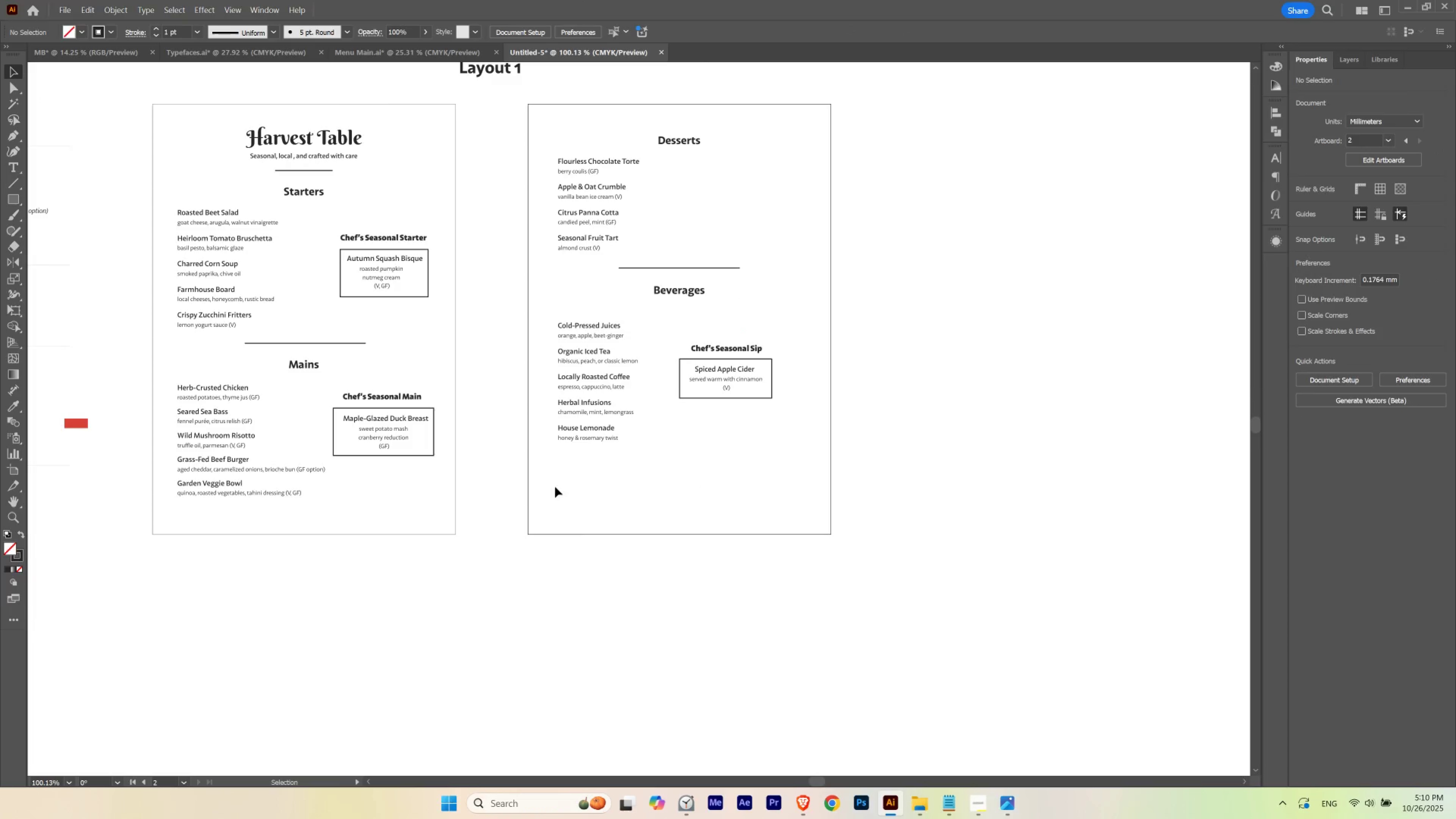 
left_click_drag(start_coordinate=[554, 487], to_coordinate=[845, 319])
 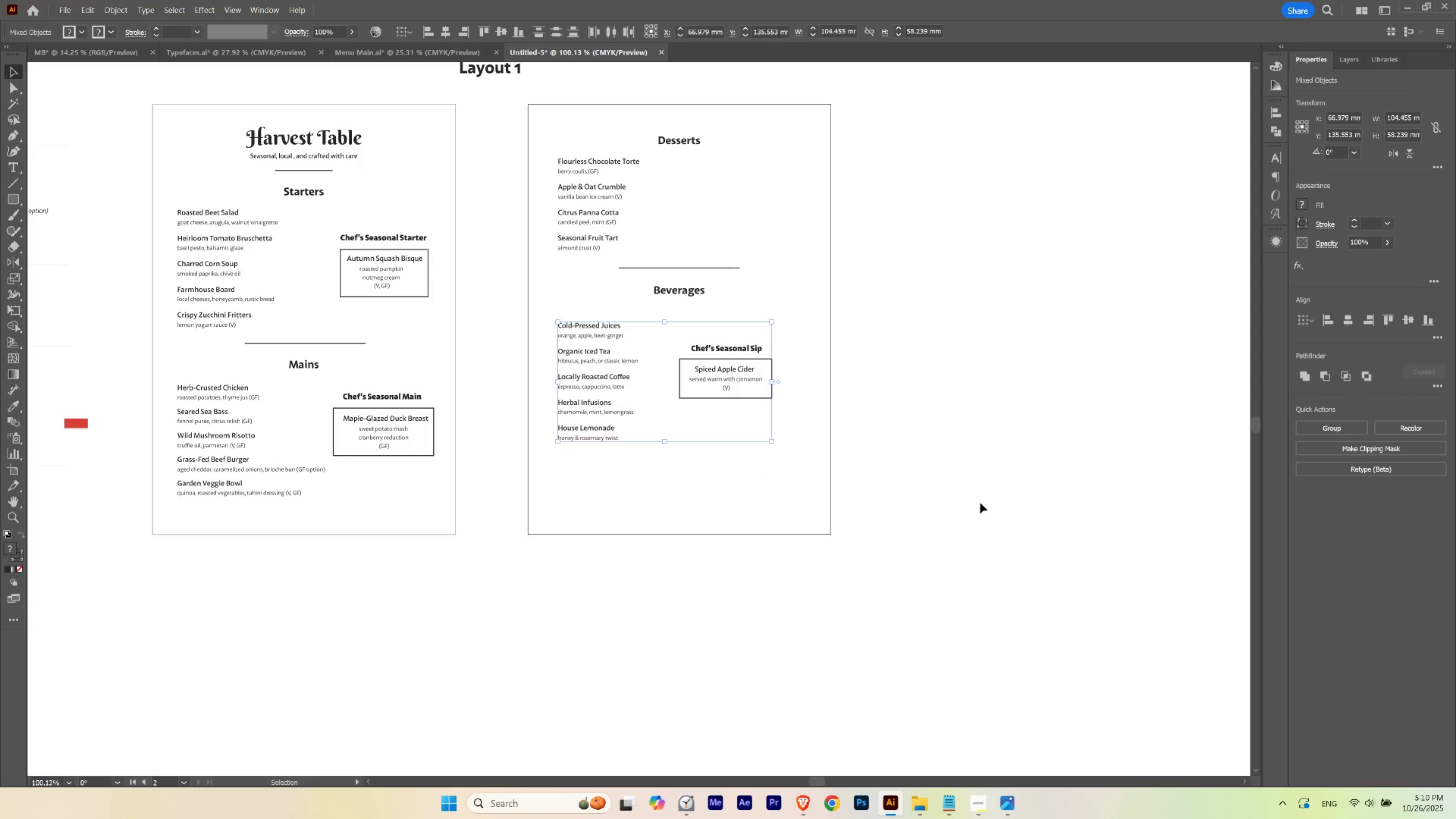 
key(Control+ControlLeft)
 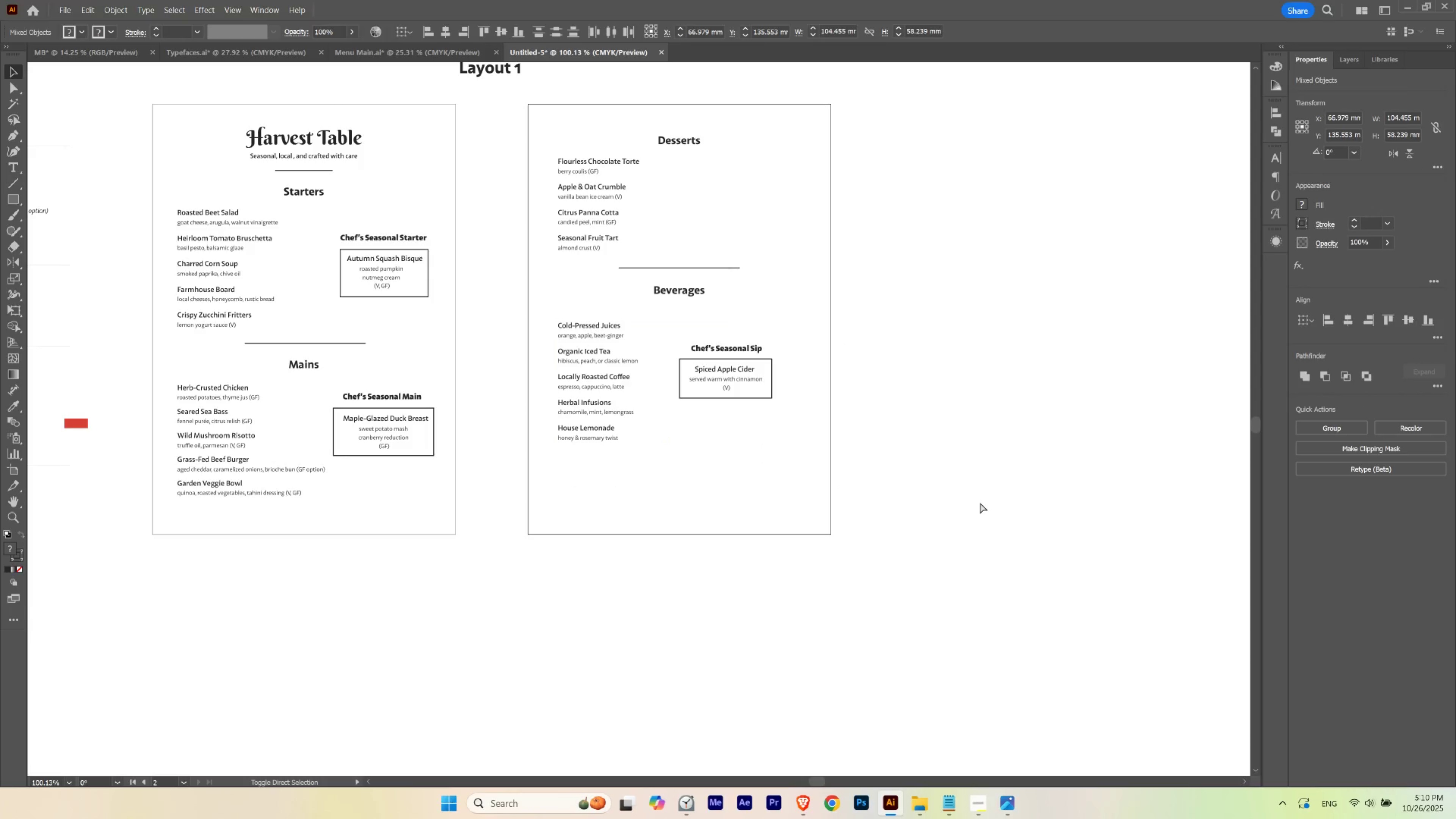 
key(Control+Shift+ShiftLeft)
 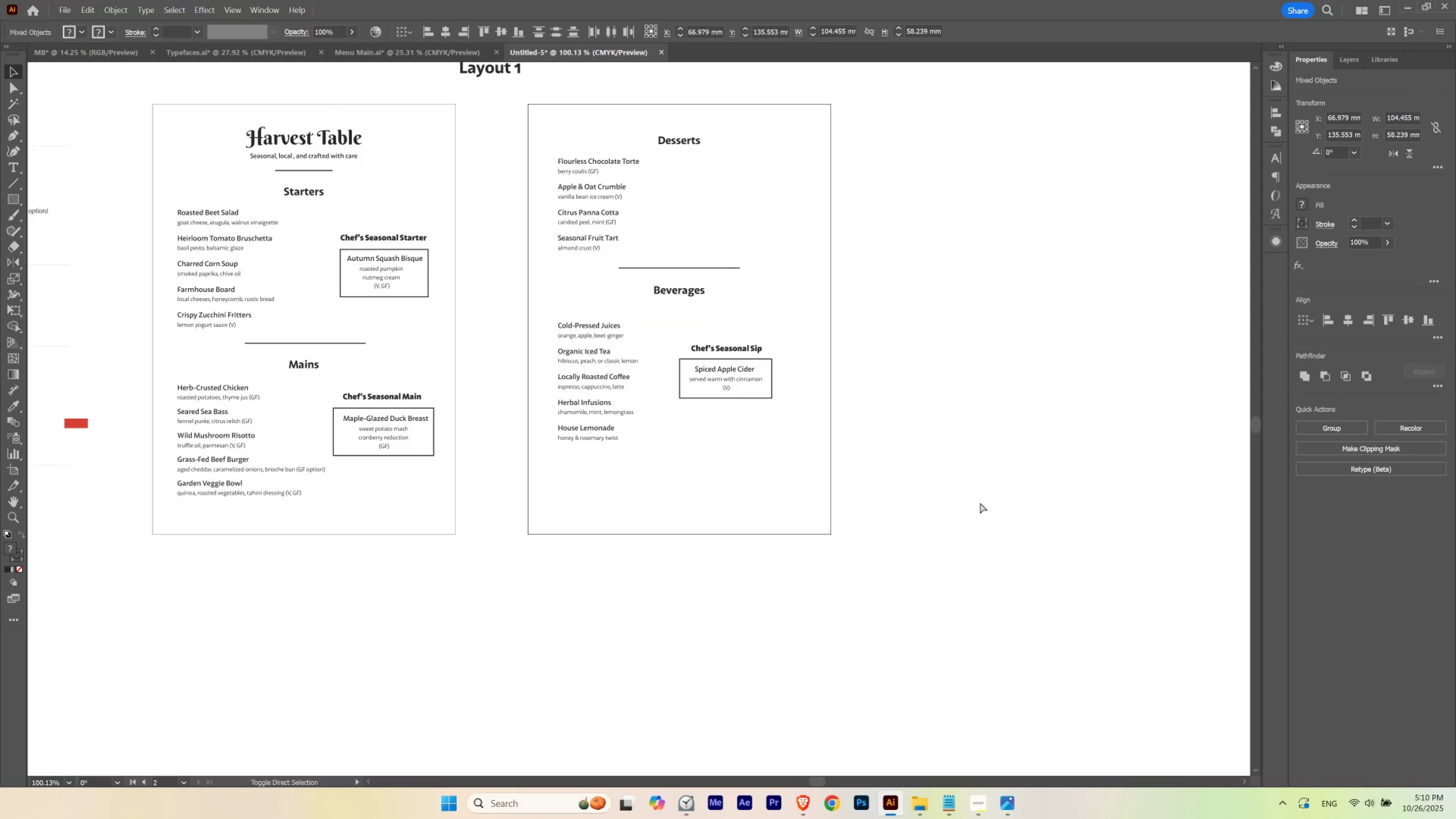 
key(Control+Shift+B)
 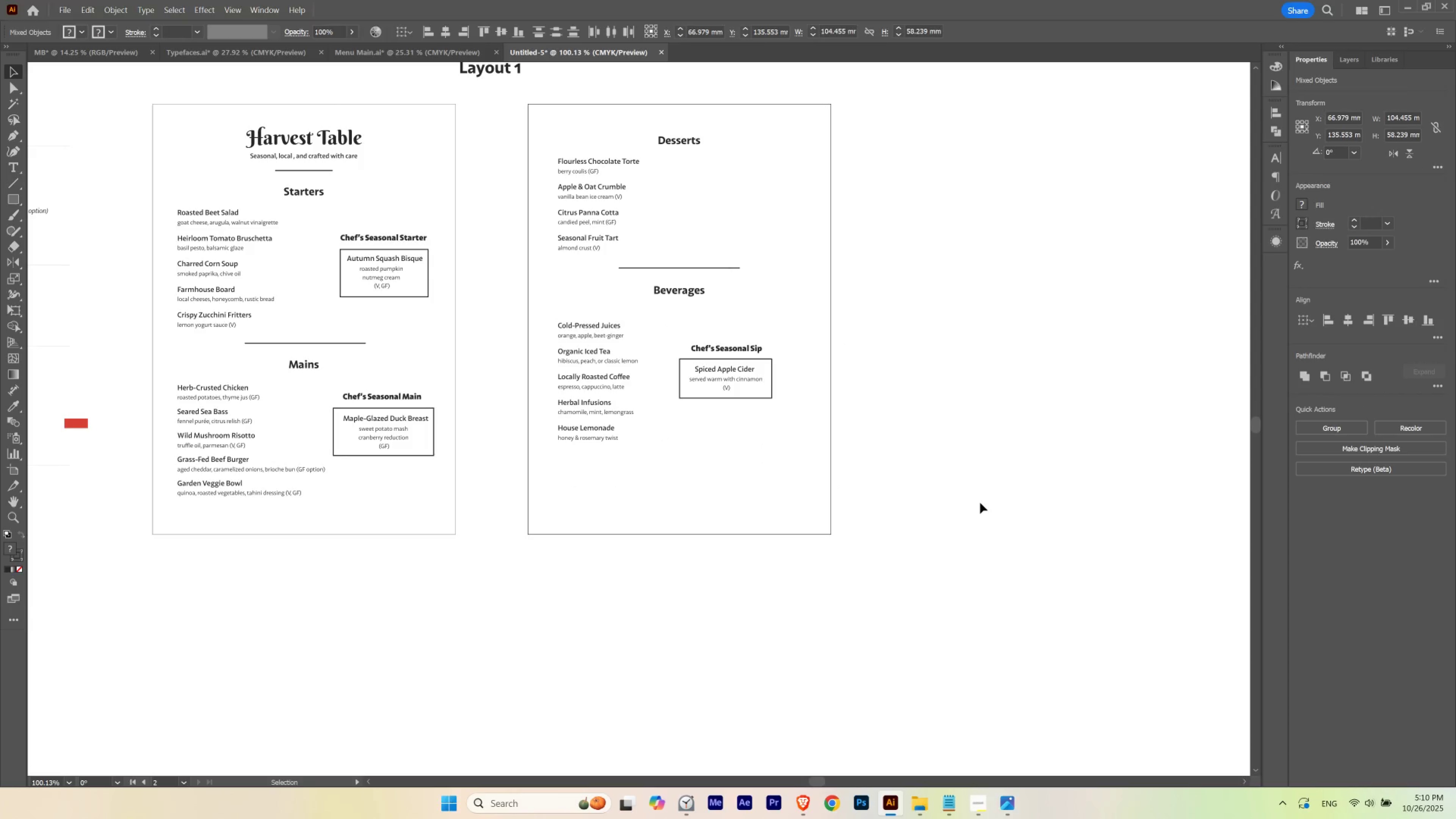 
key(Shift+ArrowUp)
 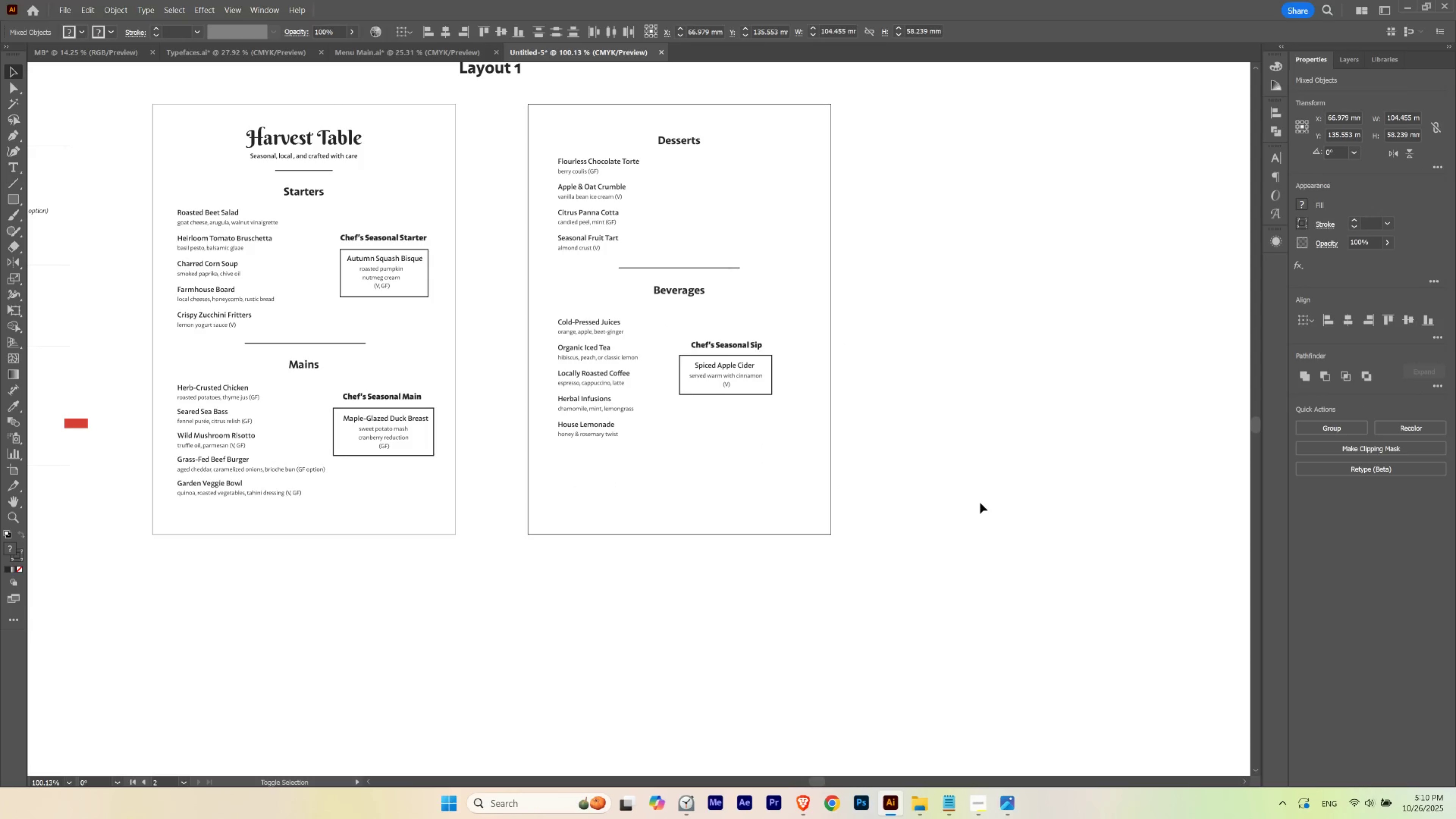 
key(Shift+ArrowUp)
 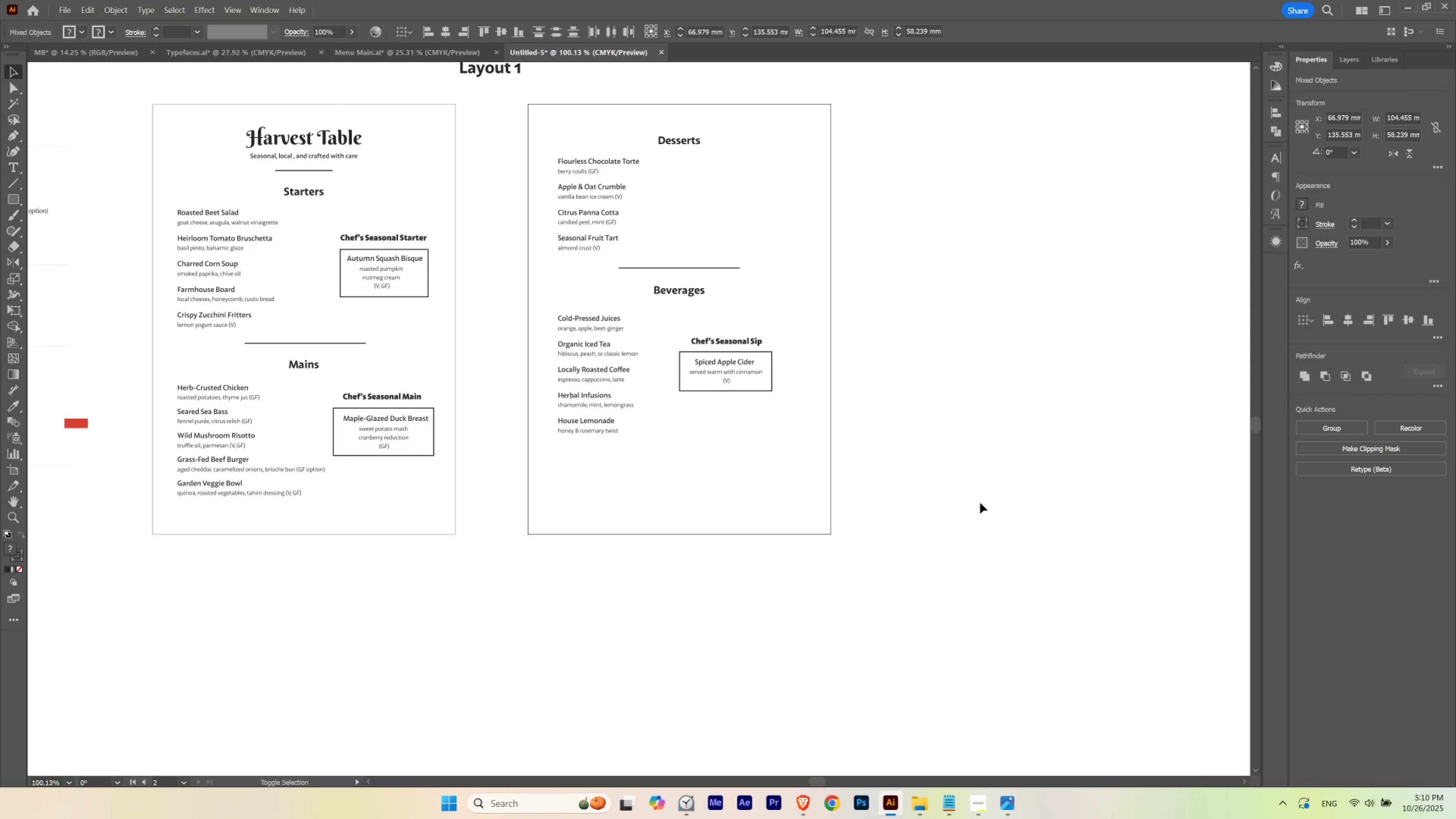 
key(Shift+ArrowUp)
 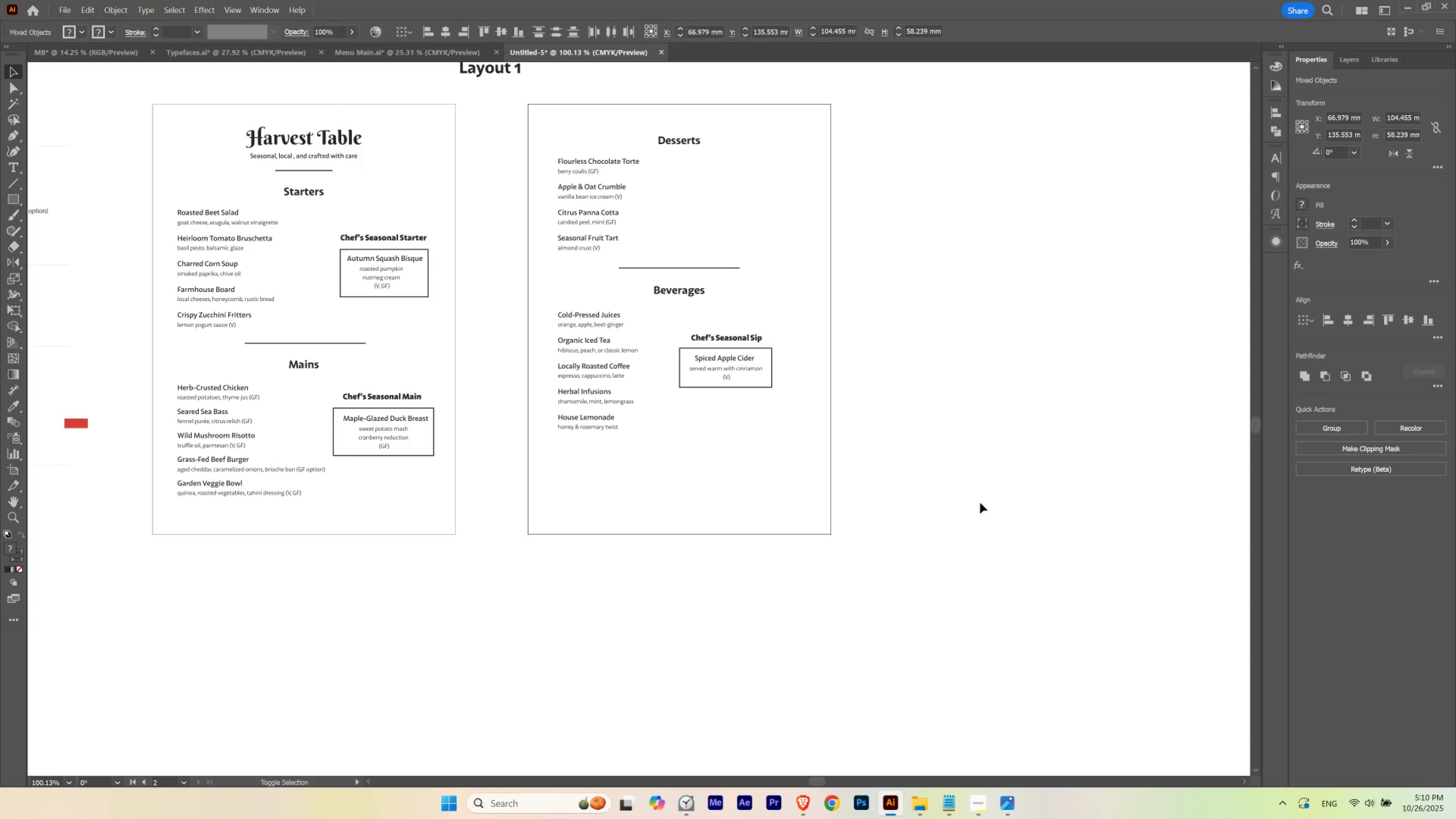 
key(Shift+ArrowDown)
 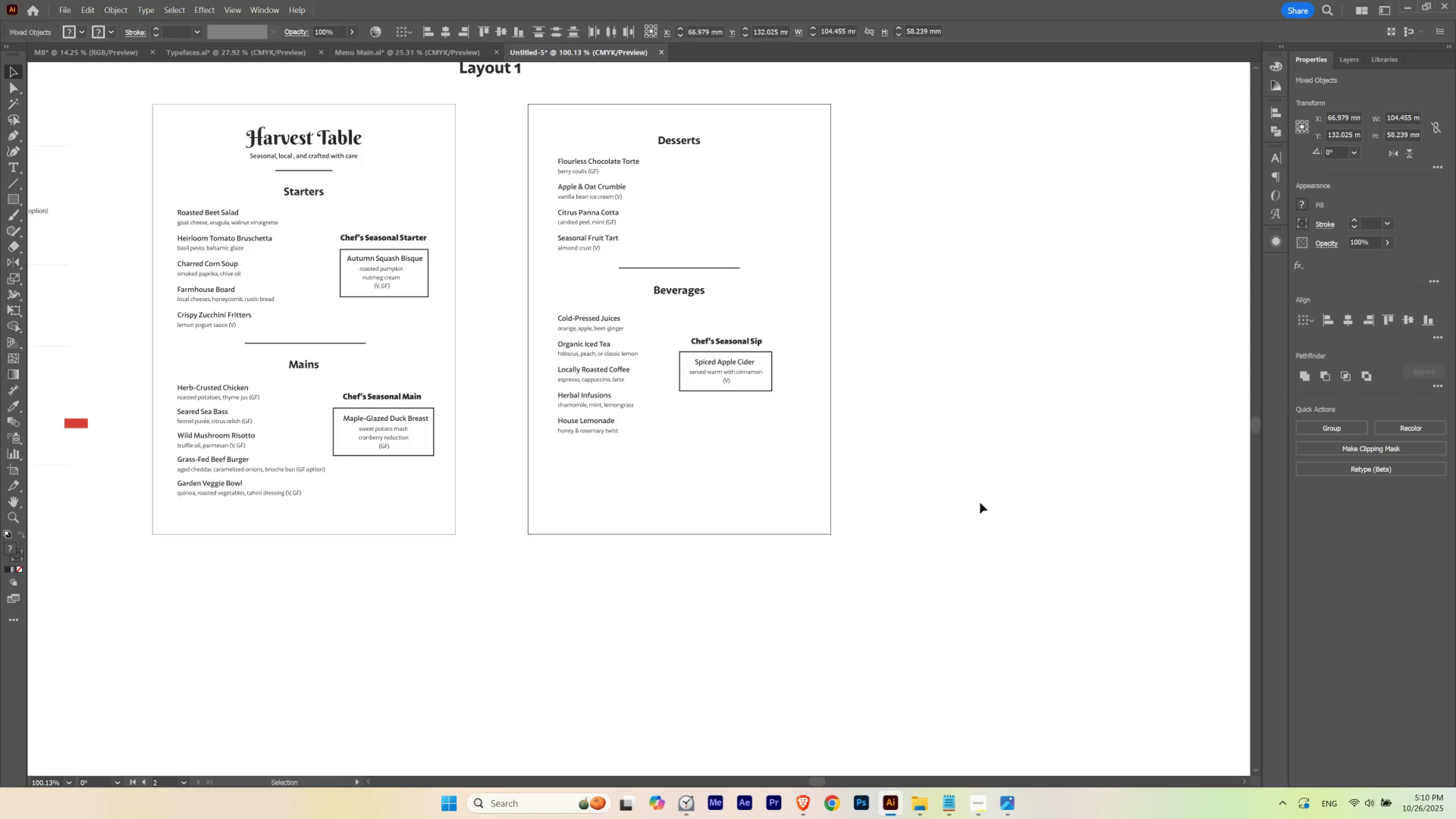 
key(ArrowUp)
 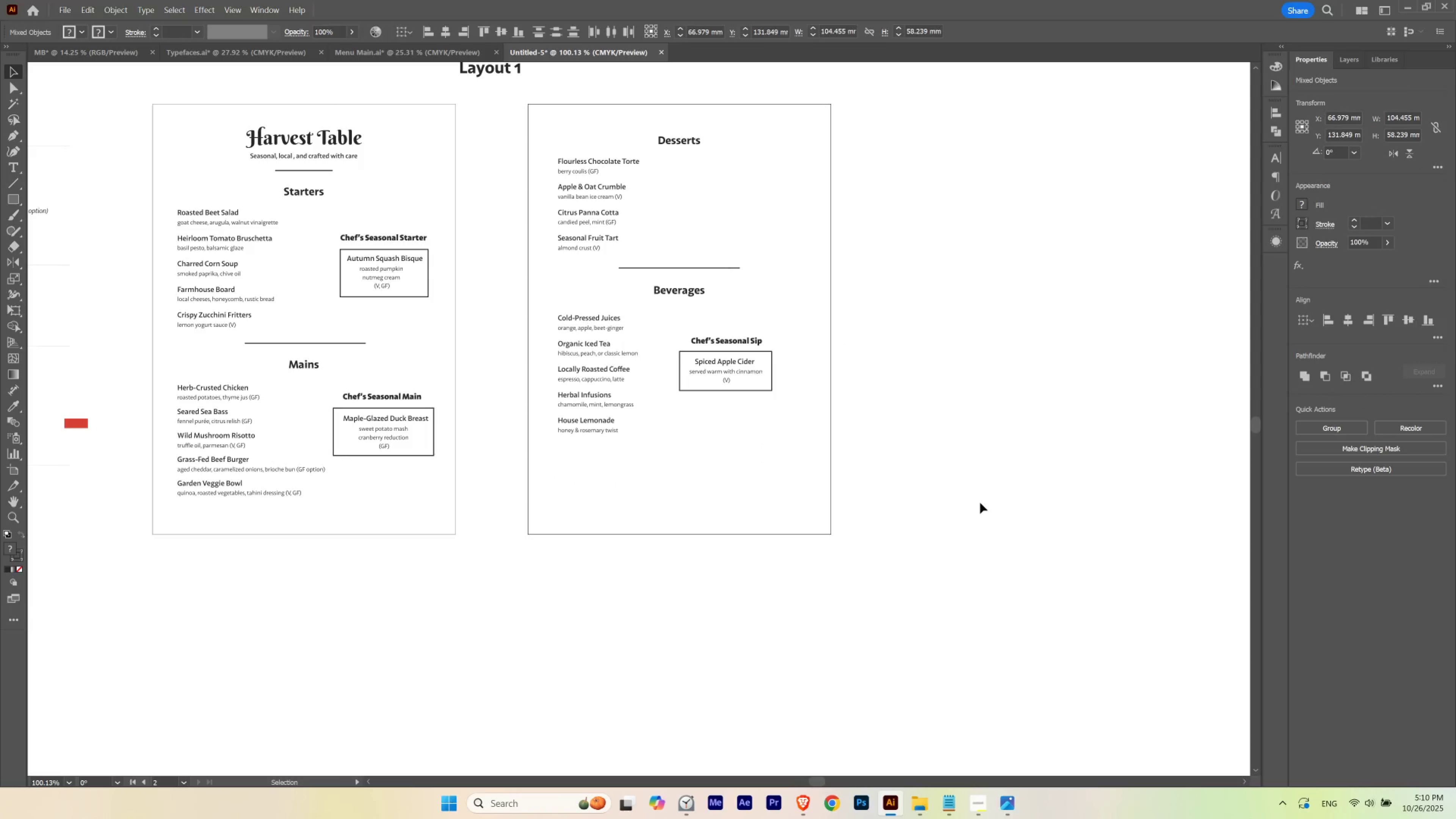 
key(ArrowDown)
 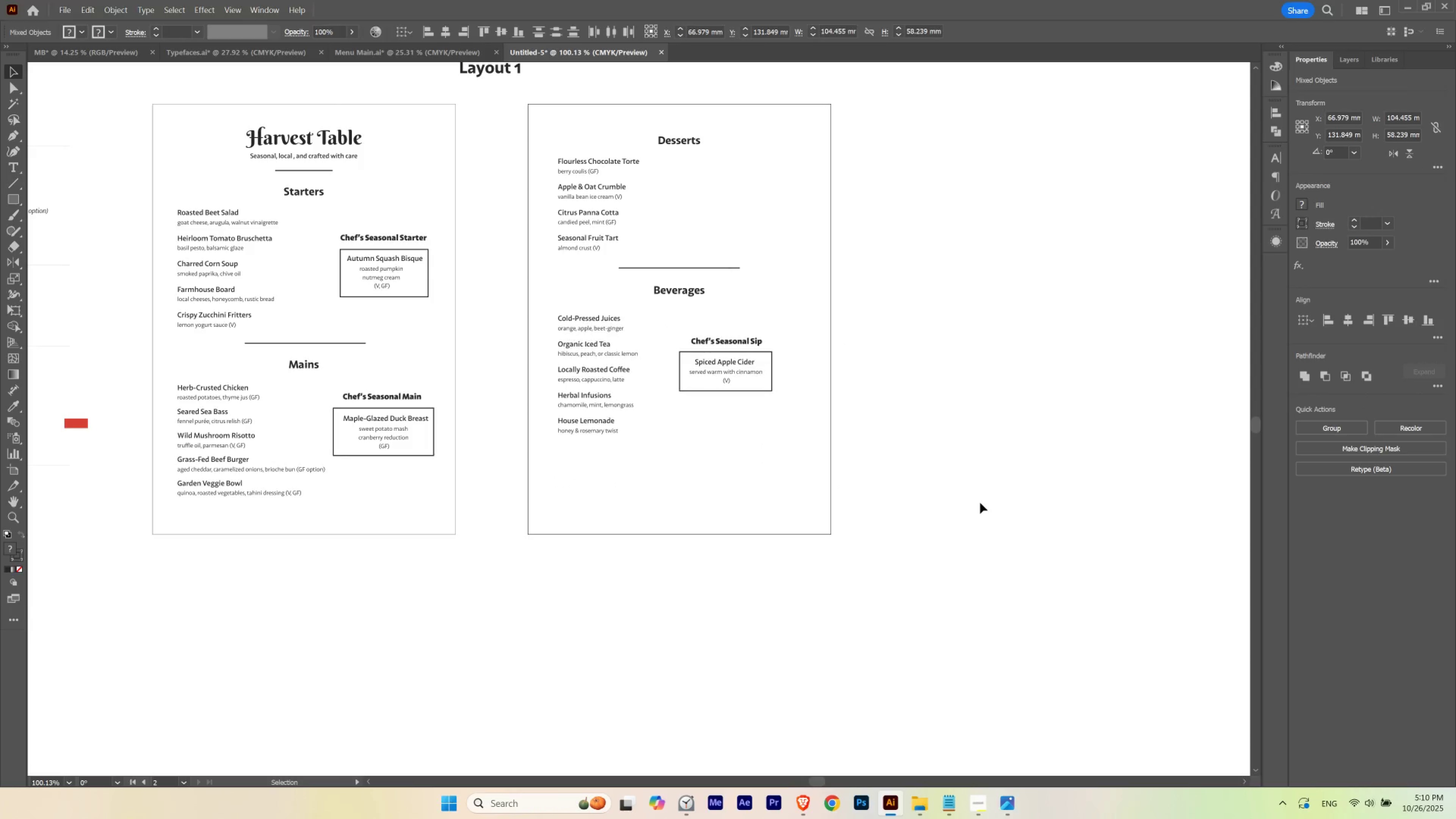 
key(ArrowDown)
 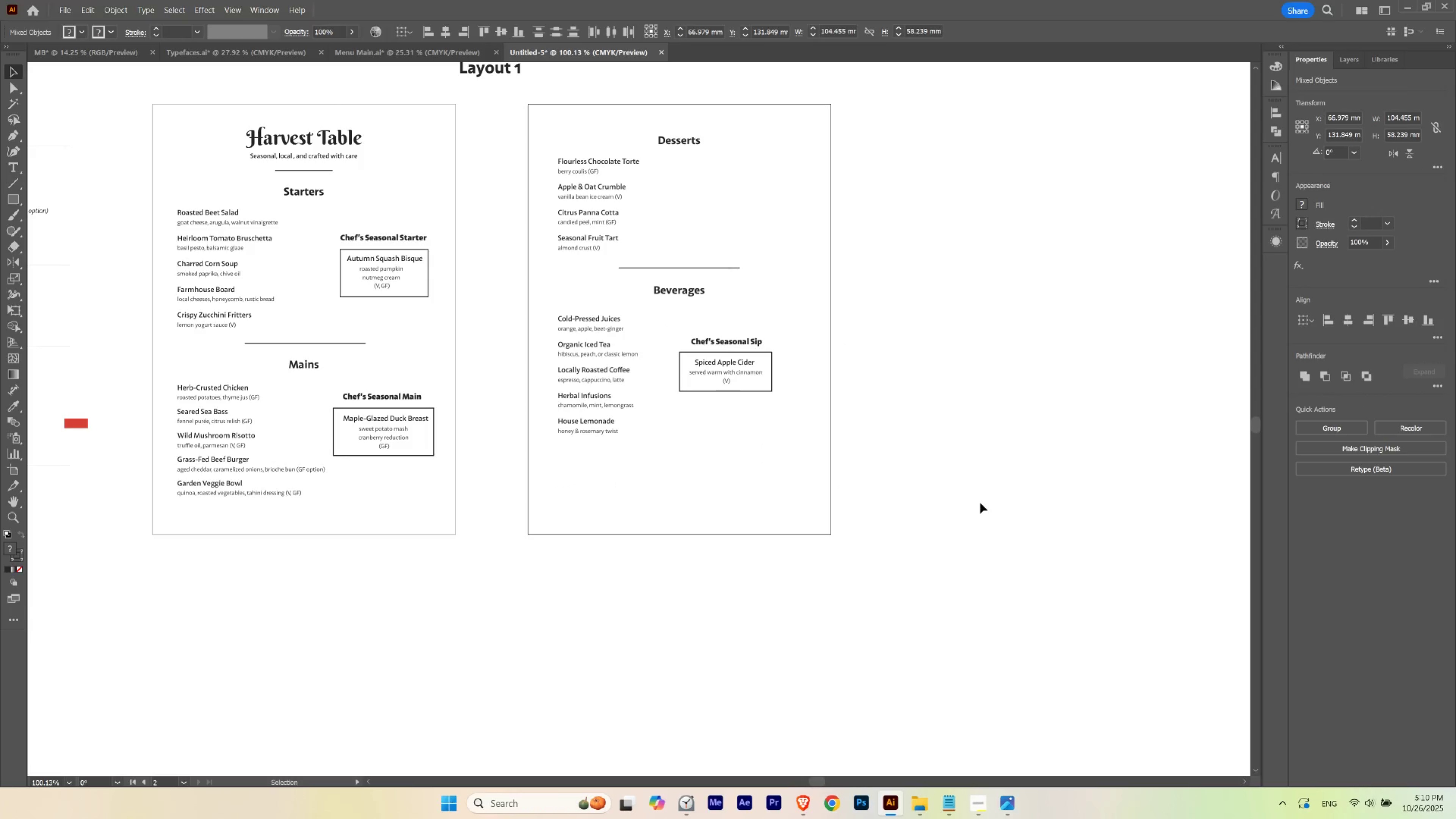 
key(ArrowUp)
 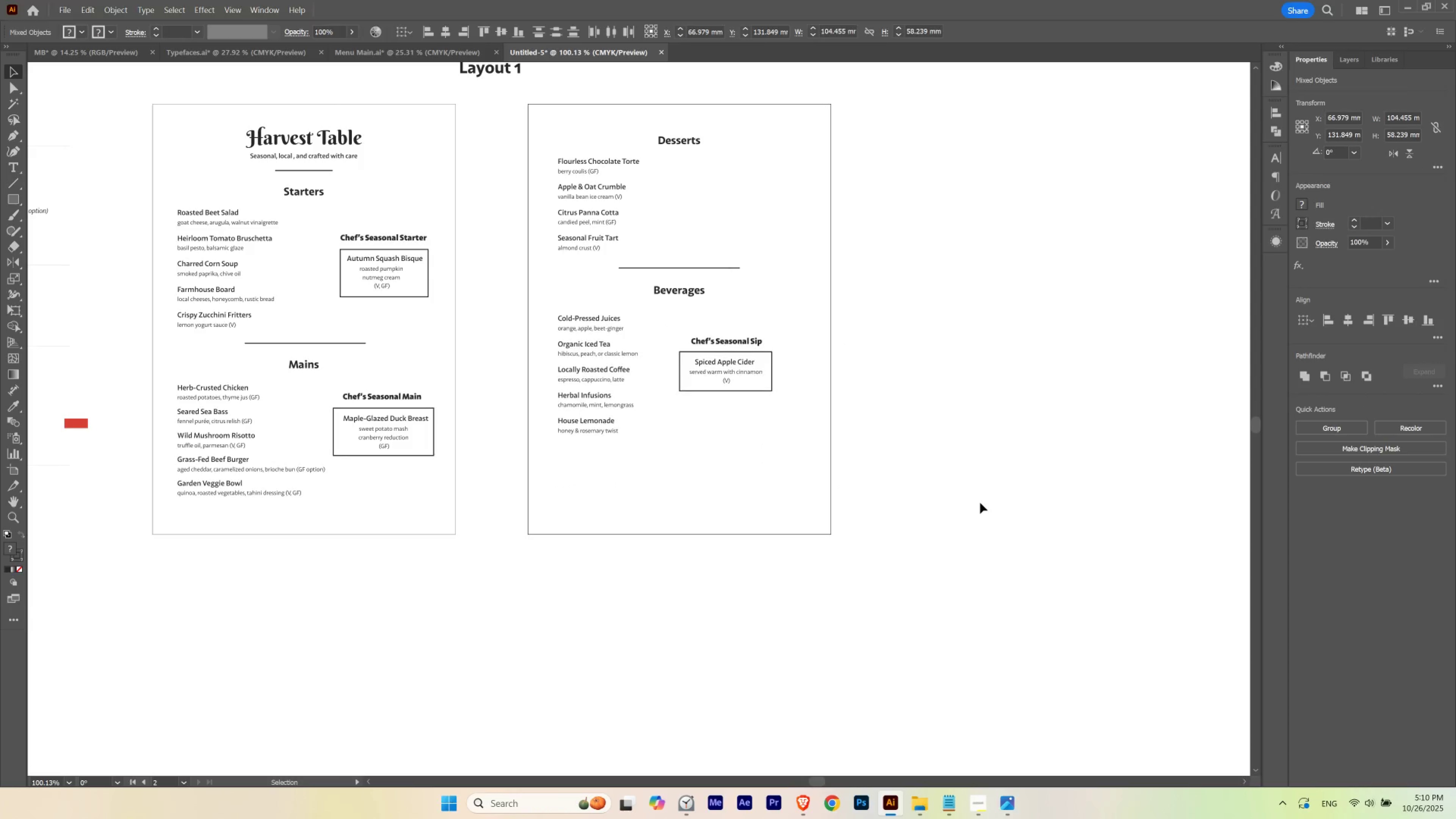 
hold_key(key=ArrowUp, duration=0.35)
 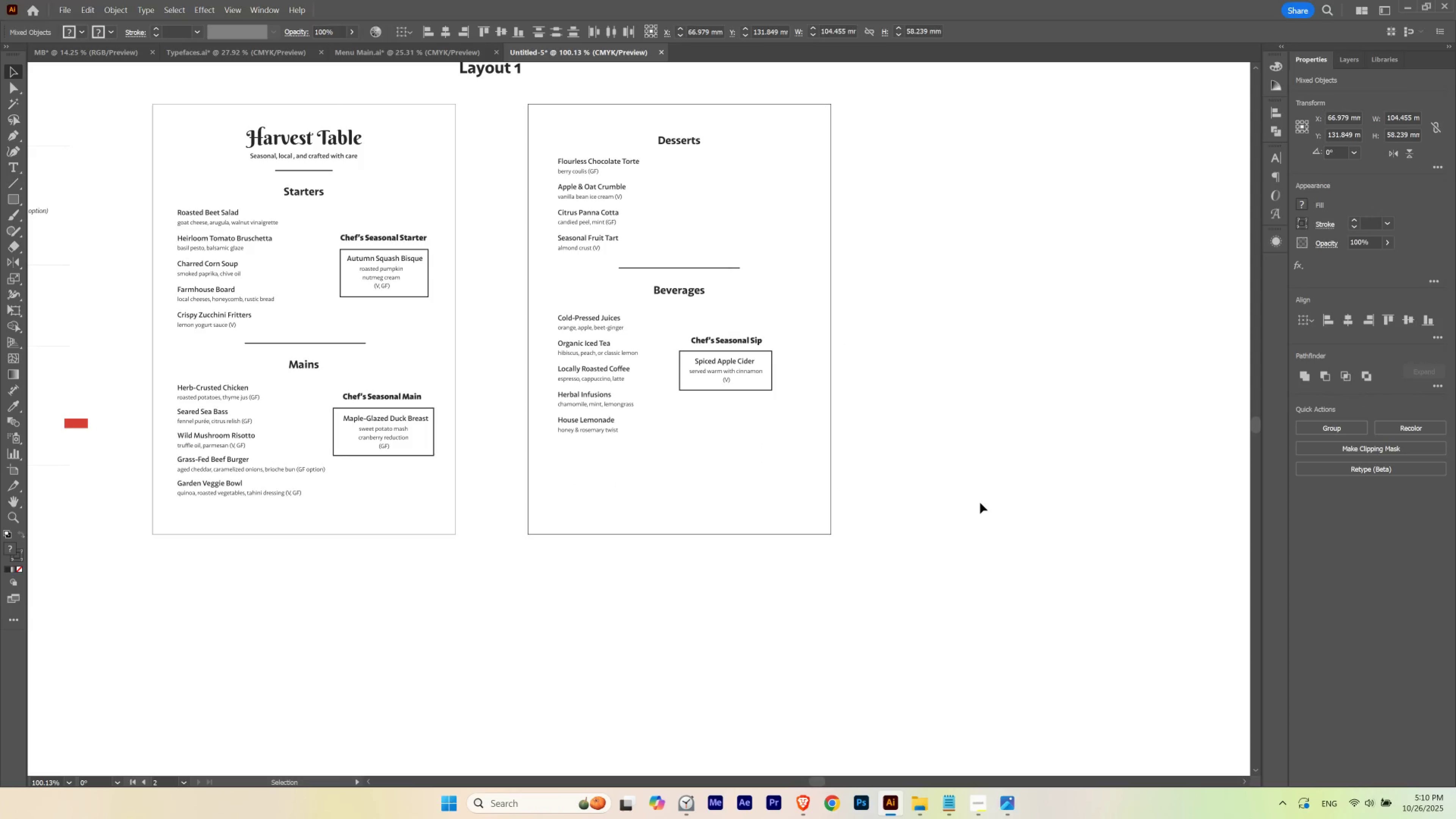 
key(ArrowDown)
 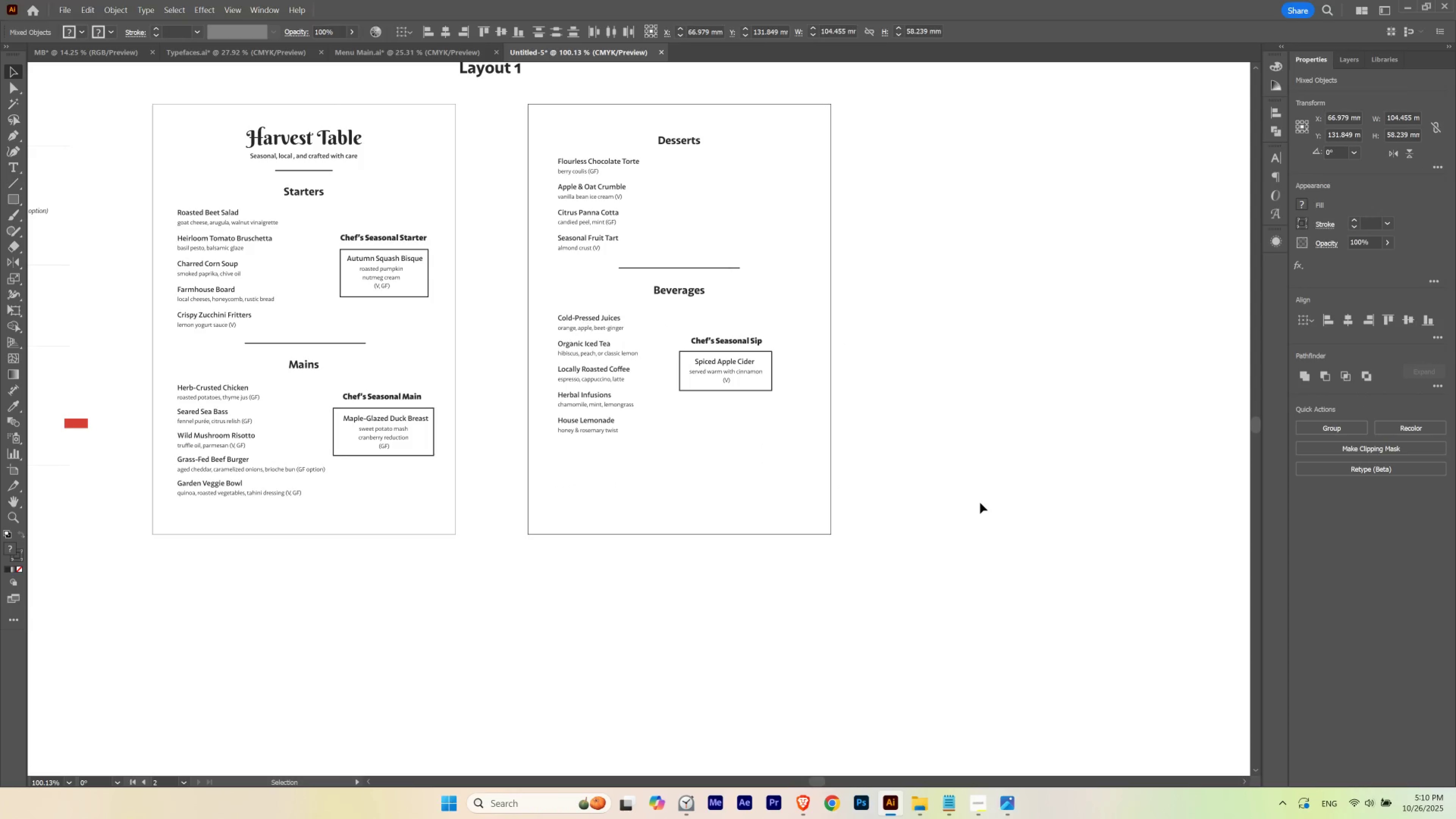 
key(ArrowUp)
 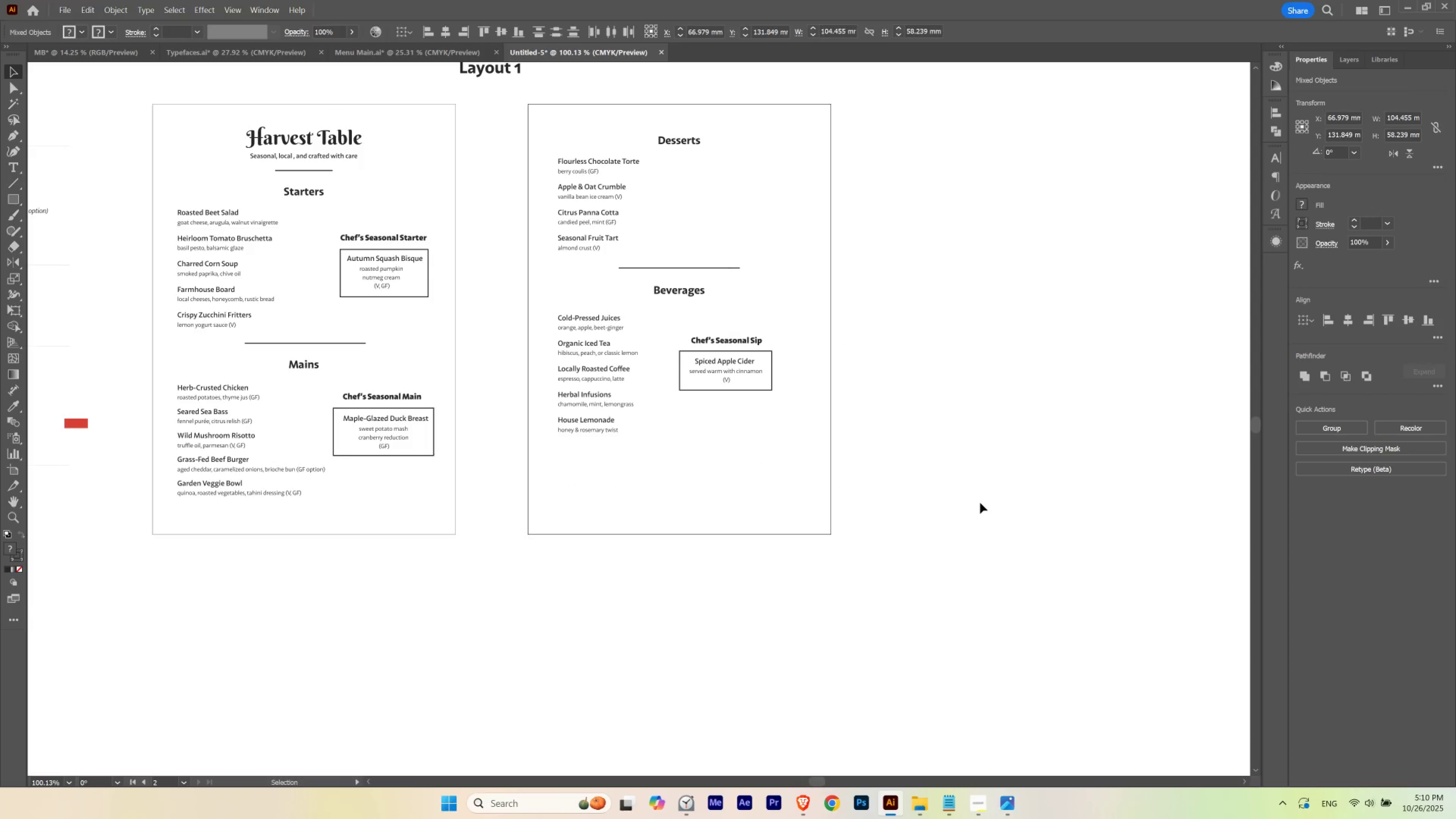 
key(ArrowUp)
 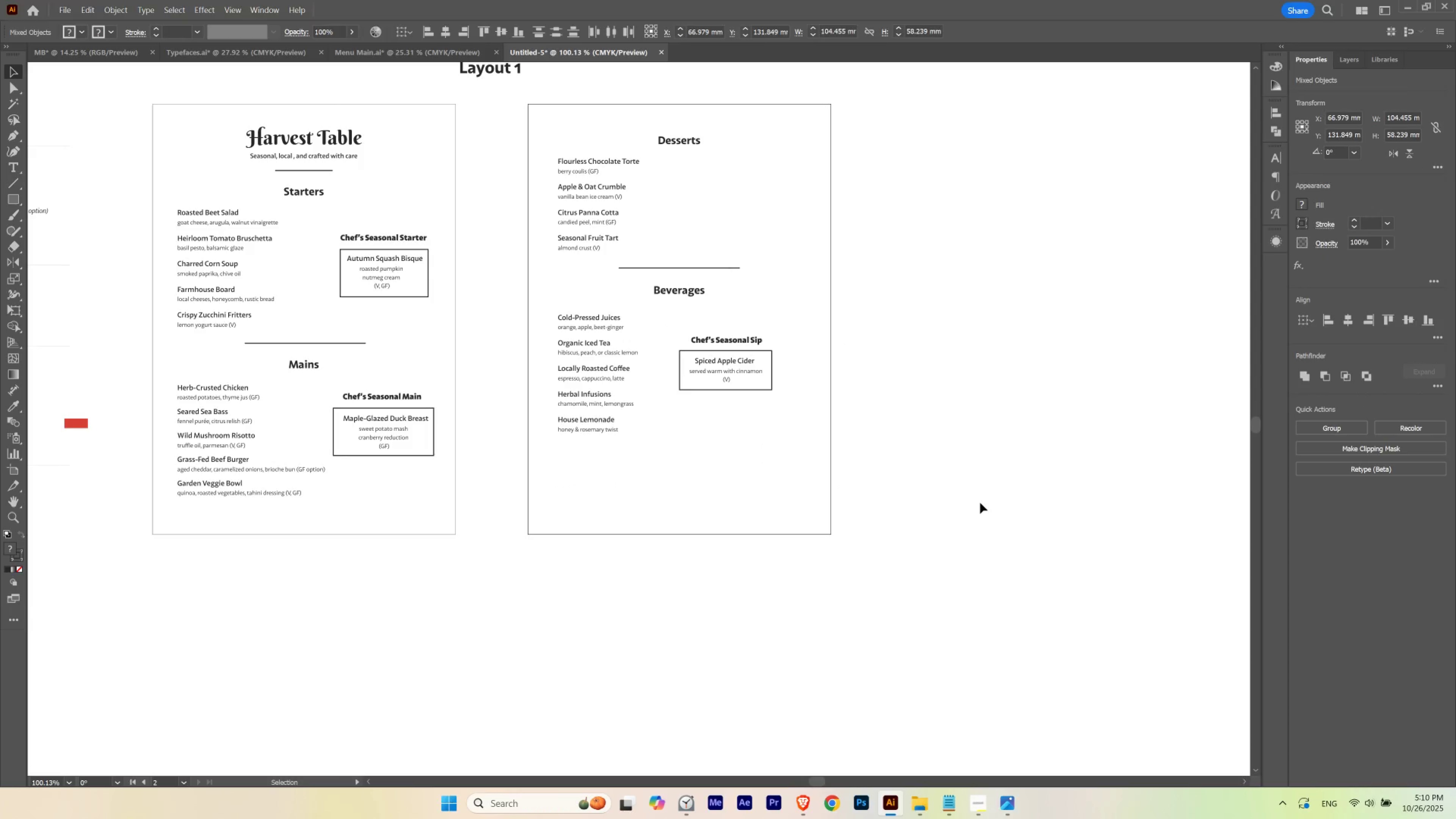 
key(ArrowDown)
 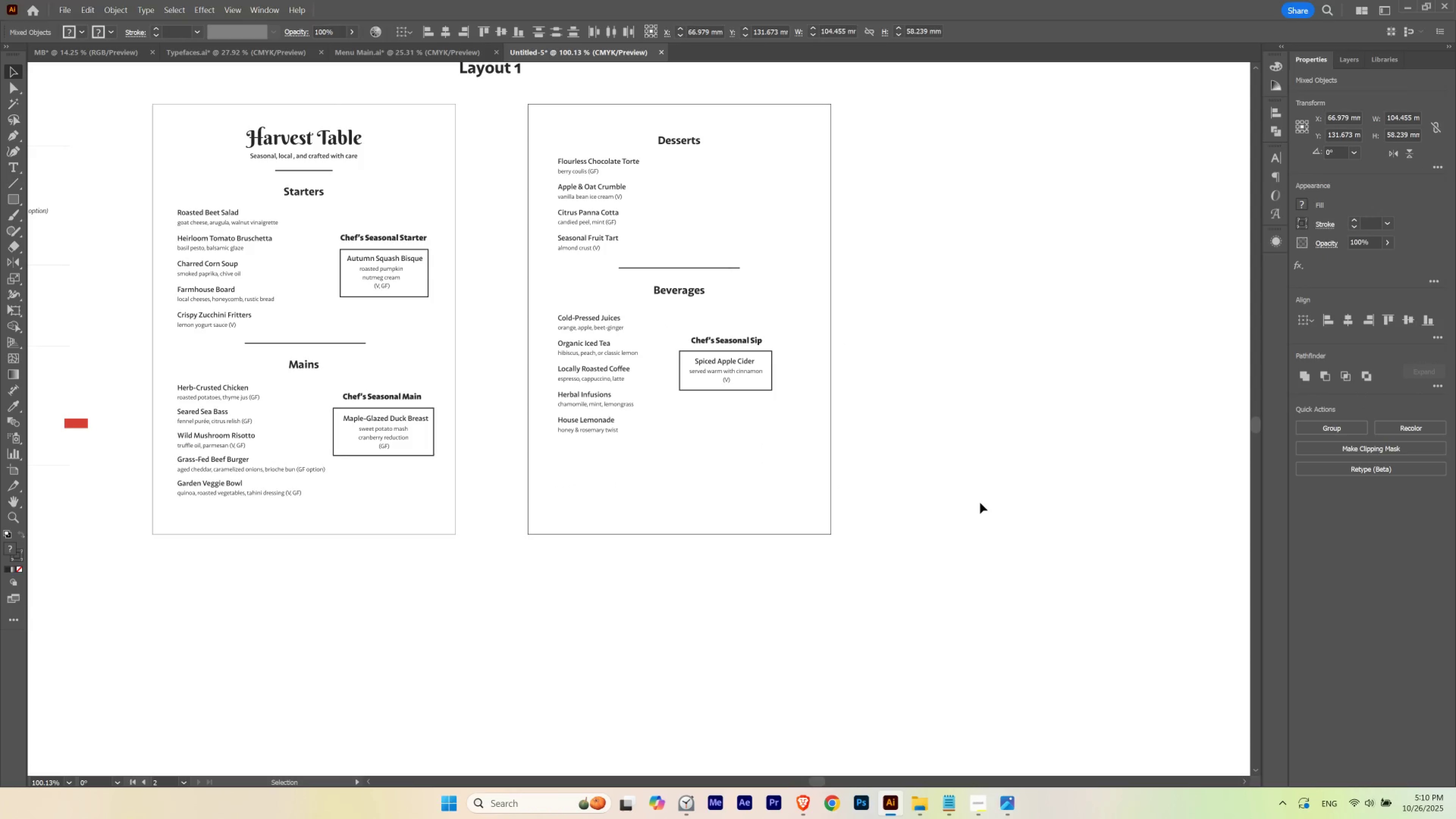 
left_click([980, 503])
 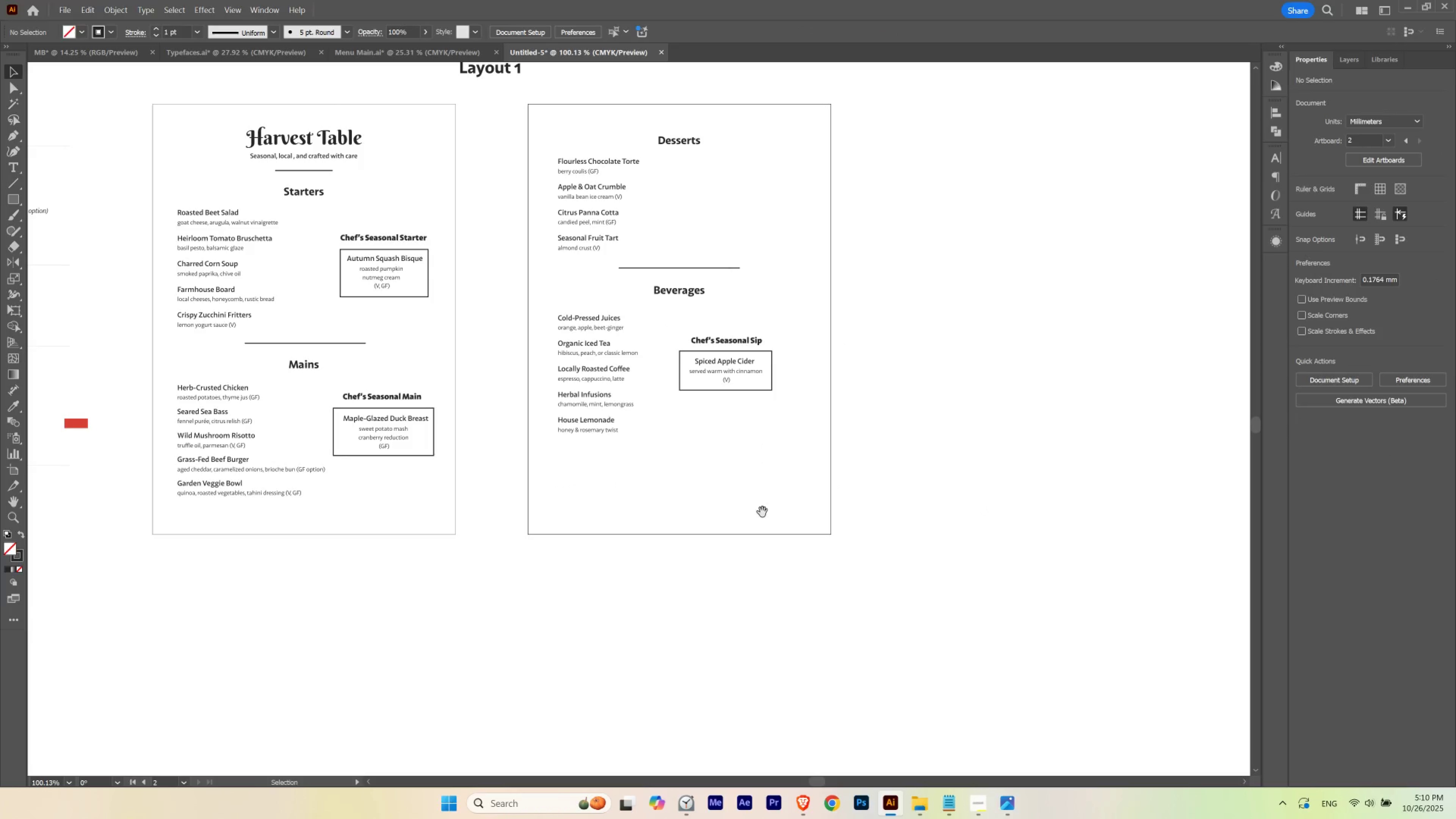 
hold_key(key=Space, duration=0.78)
 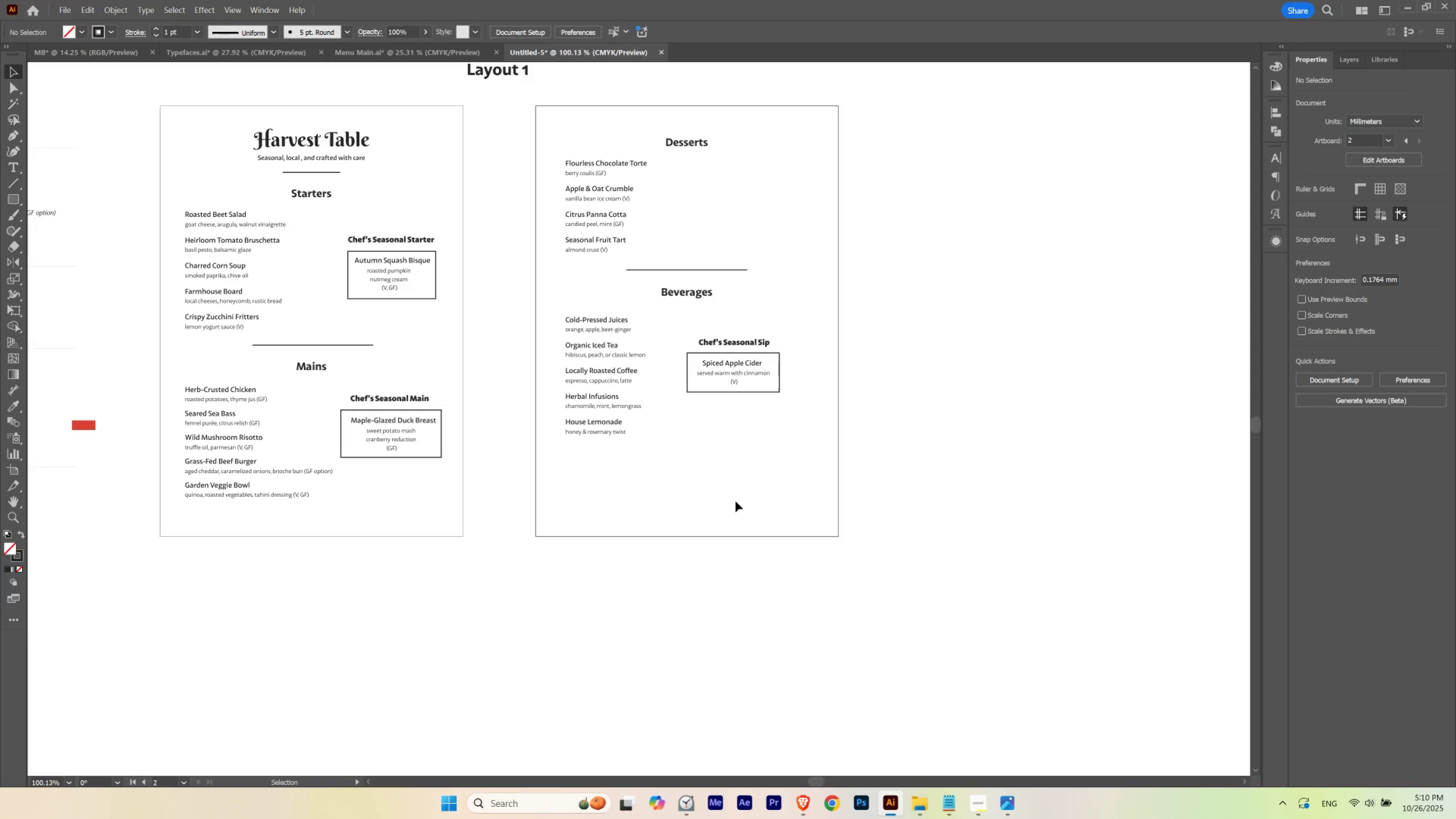 
left_click_drag(start_coordinate=[657, 496], to_coordinate=[665, 498])
 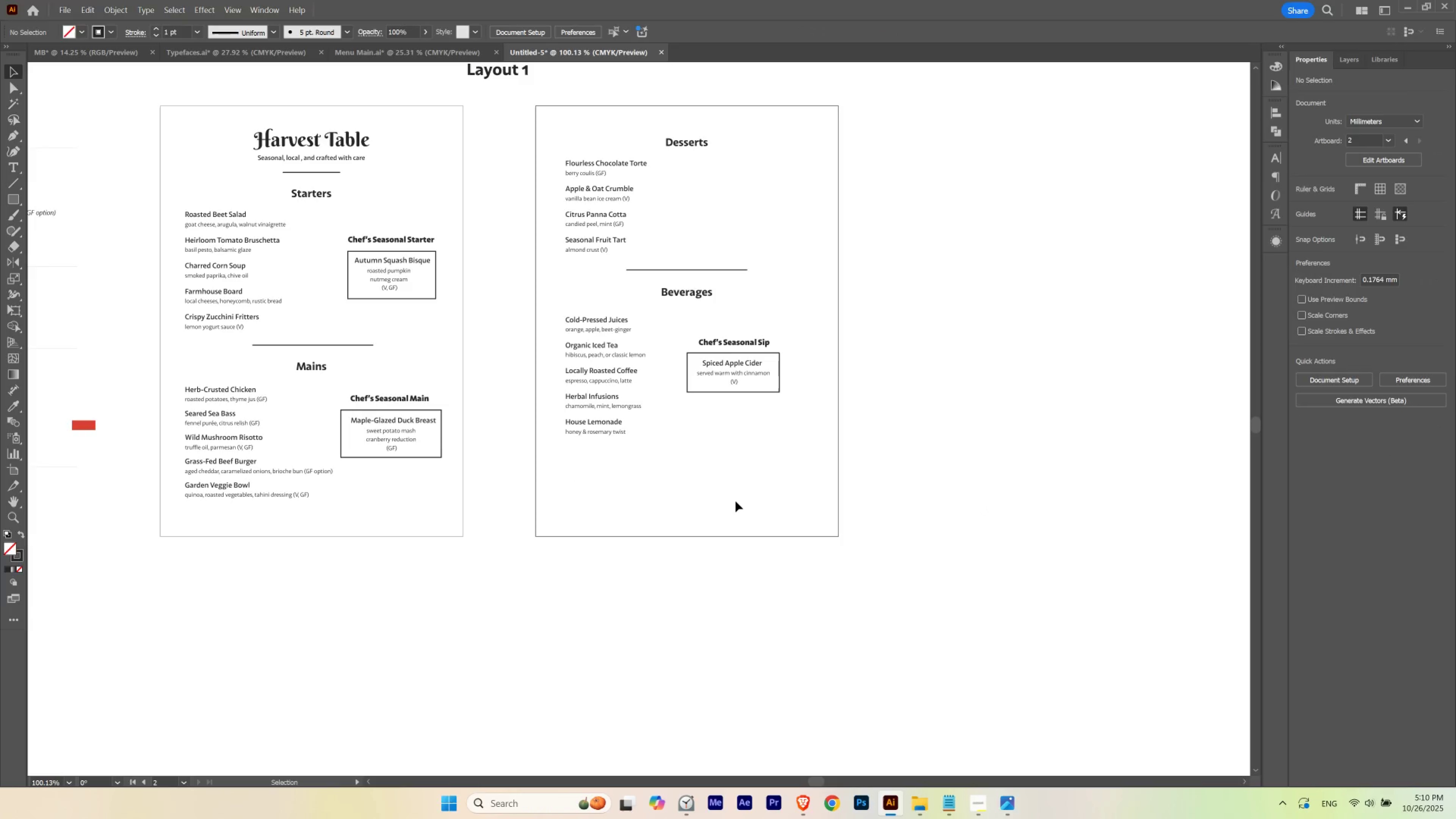 
left_click([735, 501])
 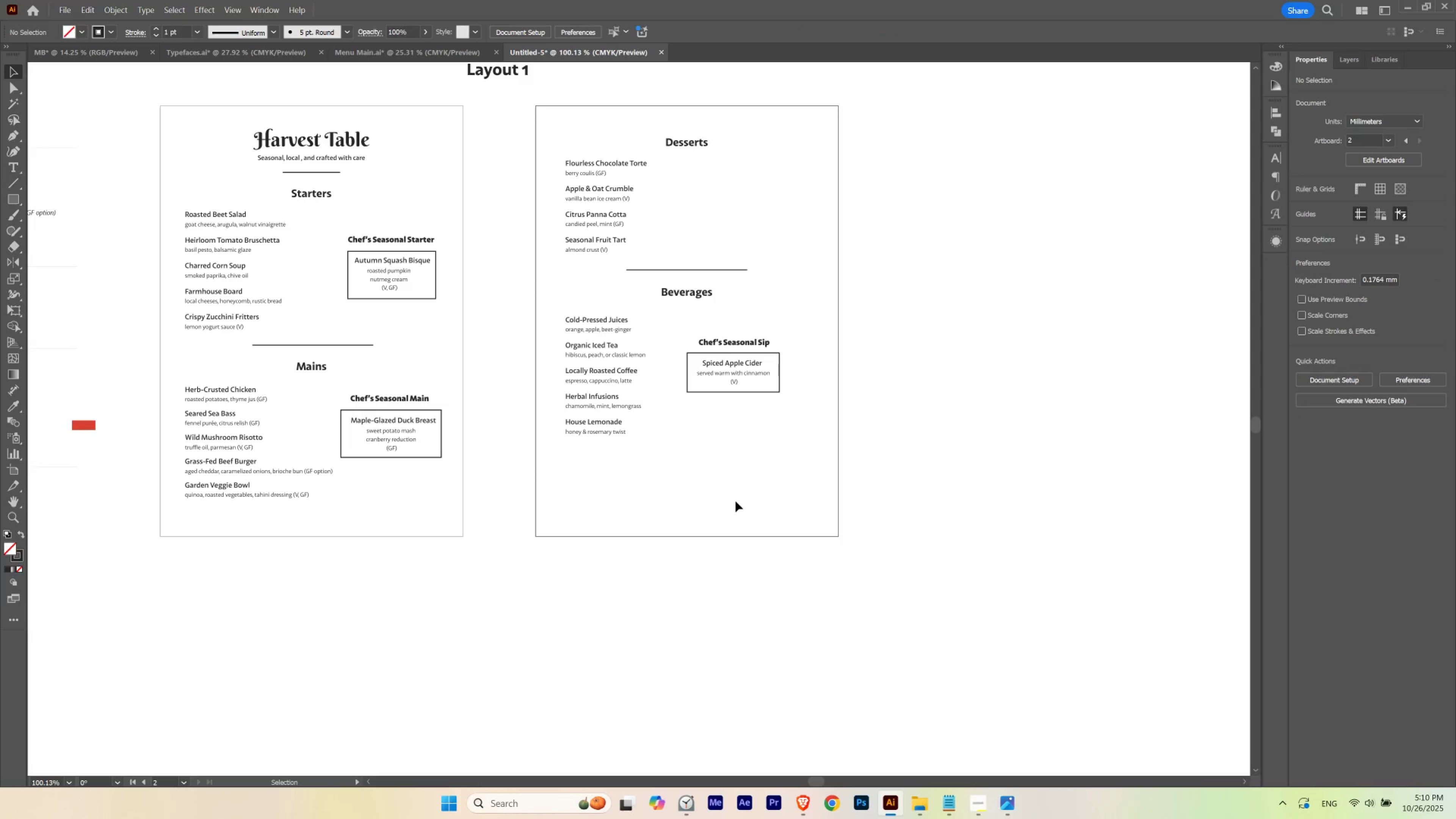 
wait(11.33)
 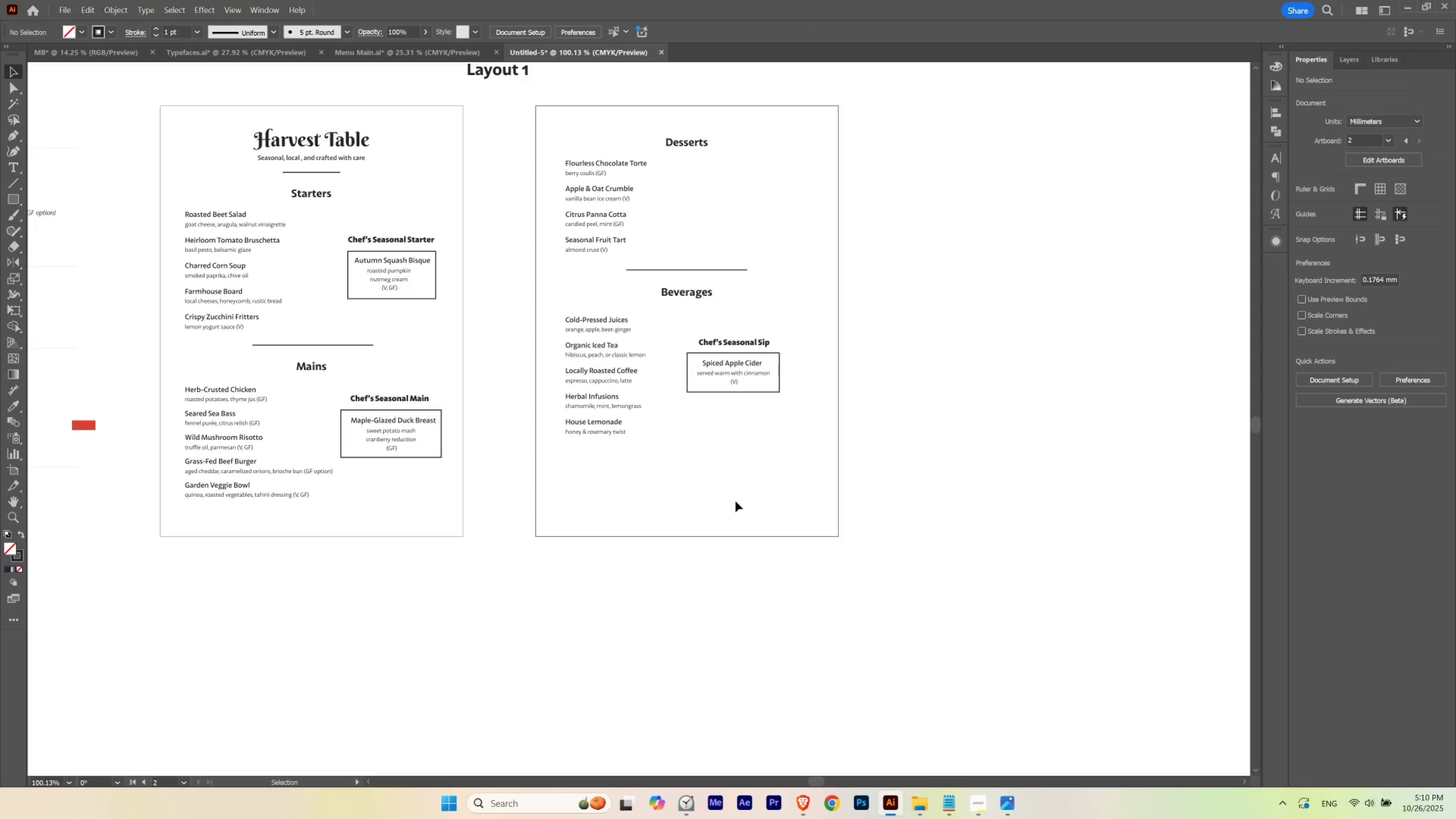 
type(vv)
 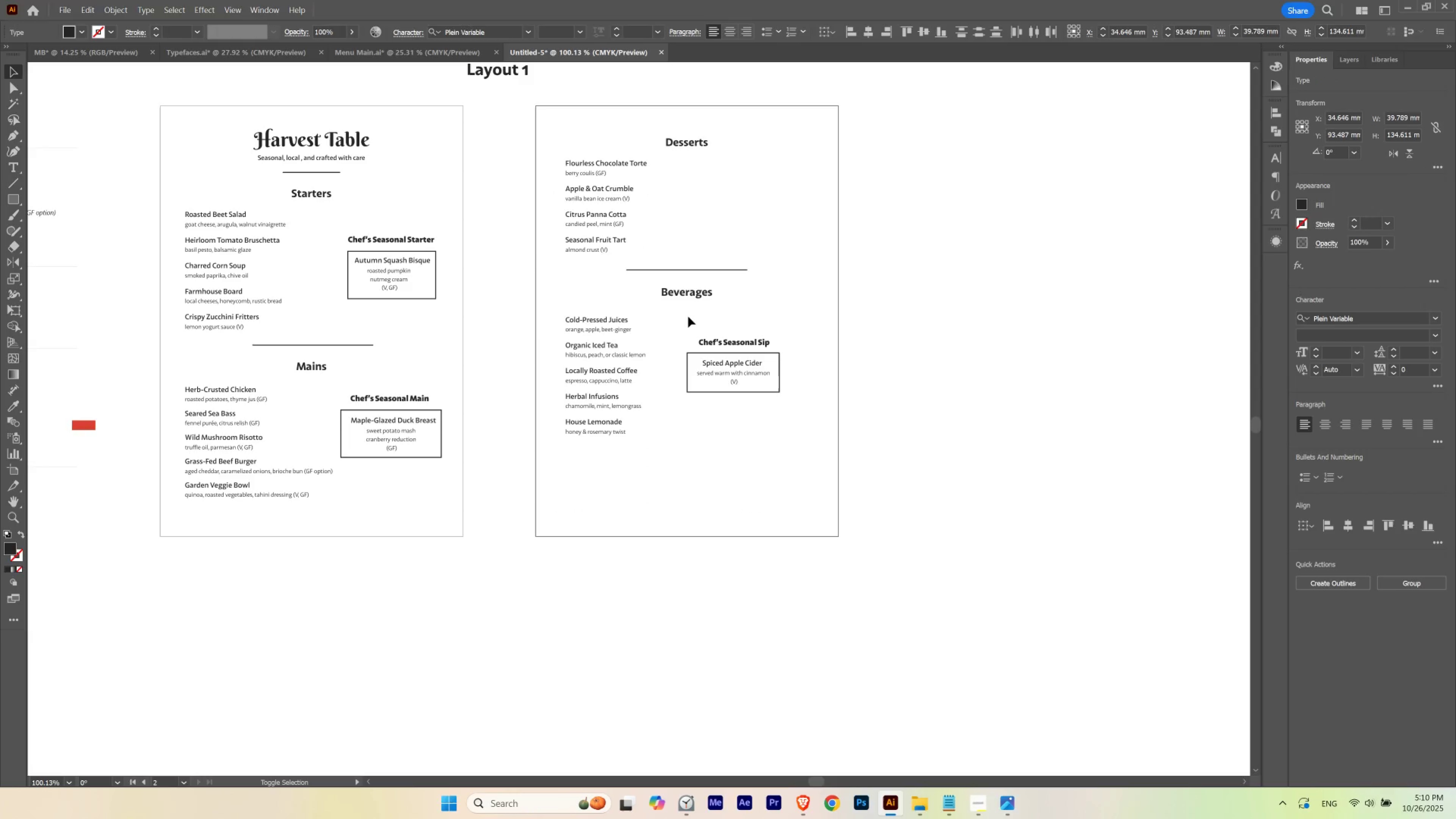 
left_click_drag(start_coordinate=[538, 512], to_coordinate=[594, 129])
 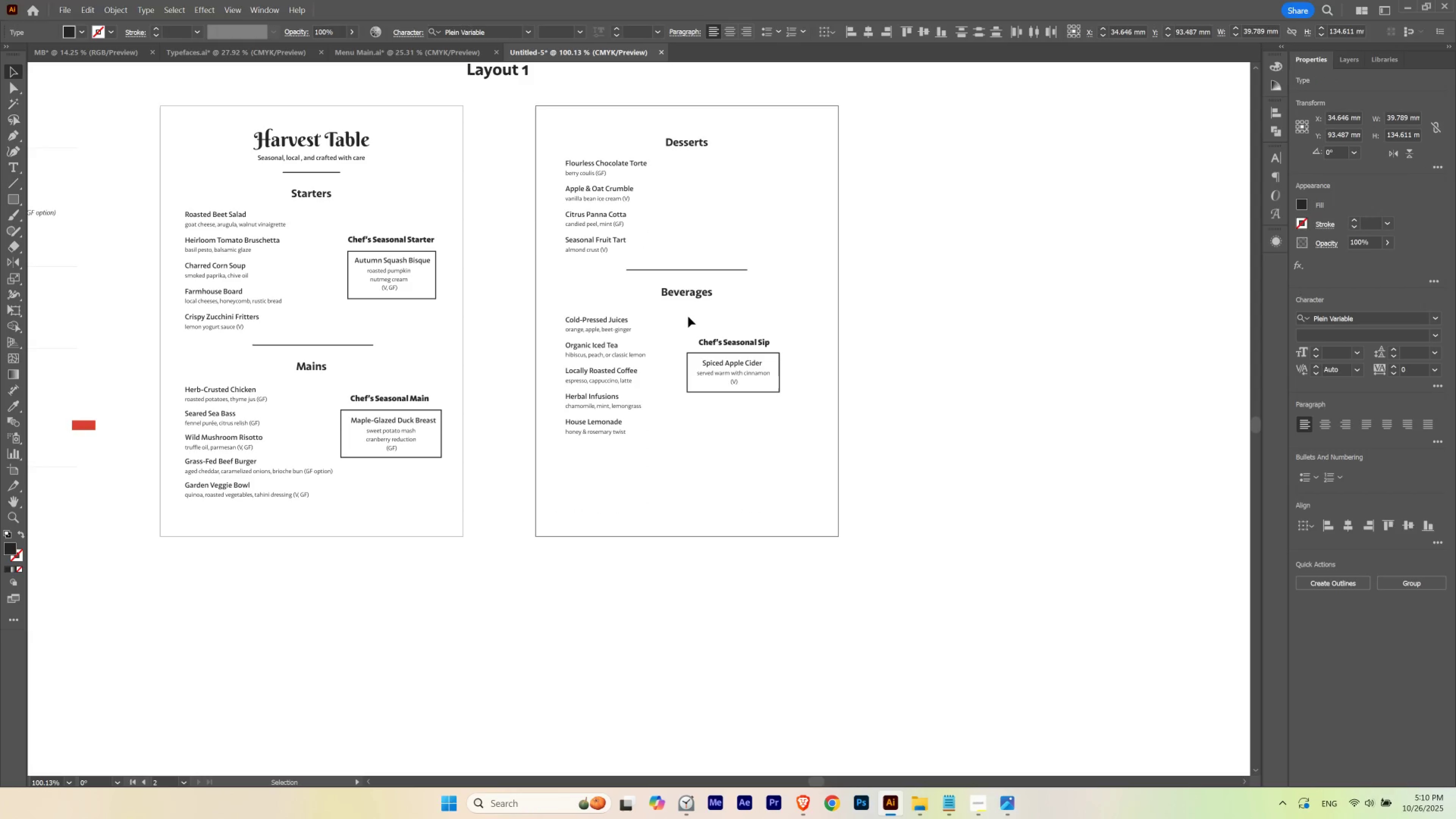 
key(Shift+ArrowLeft)
 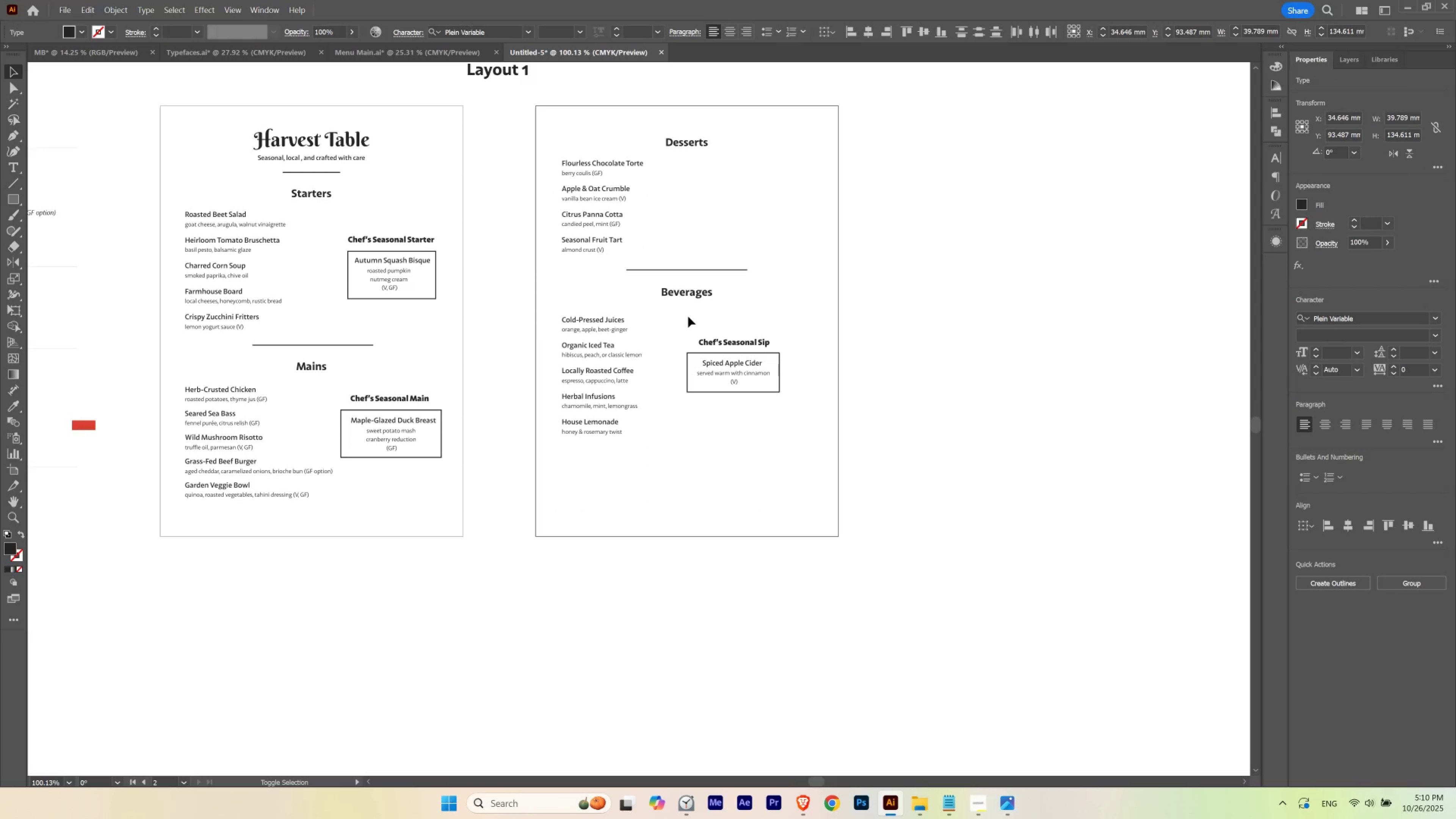 
key(Shift+ArrowLeft)
 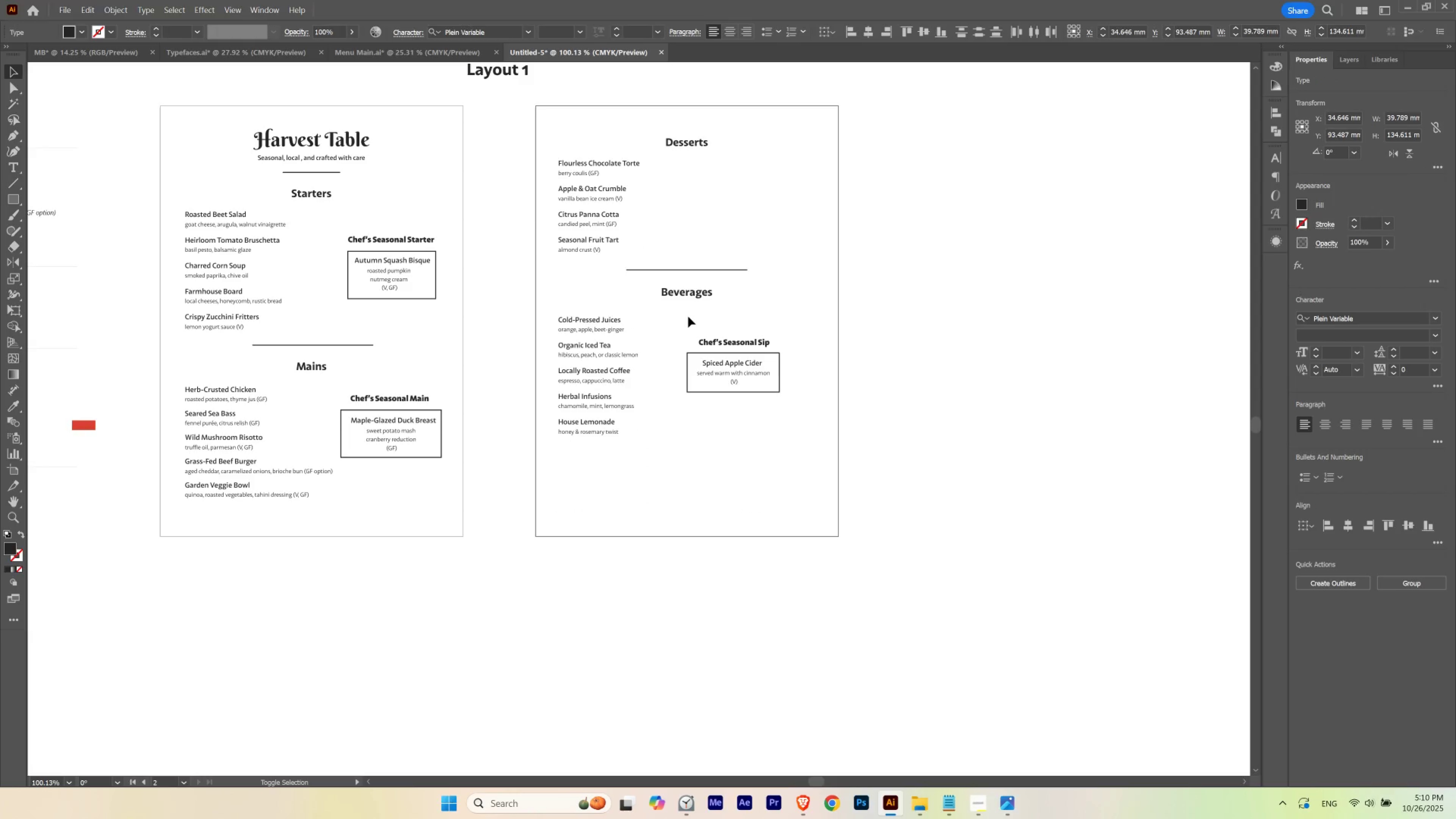 
hold_key(key=ArrowRight, duration=1.04)
 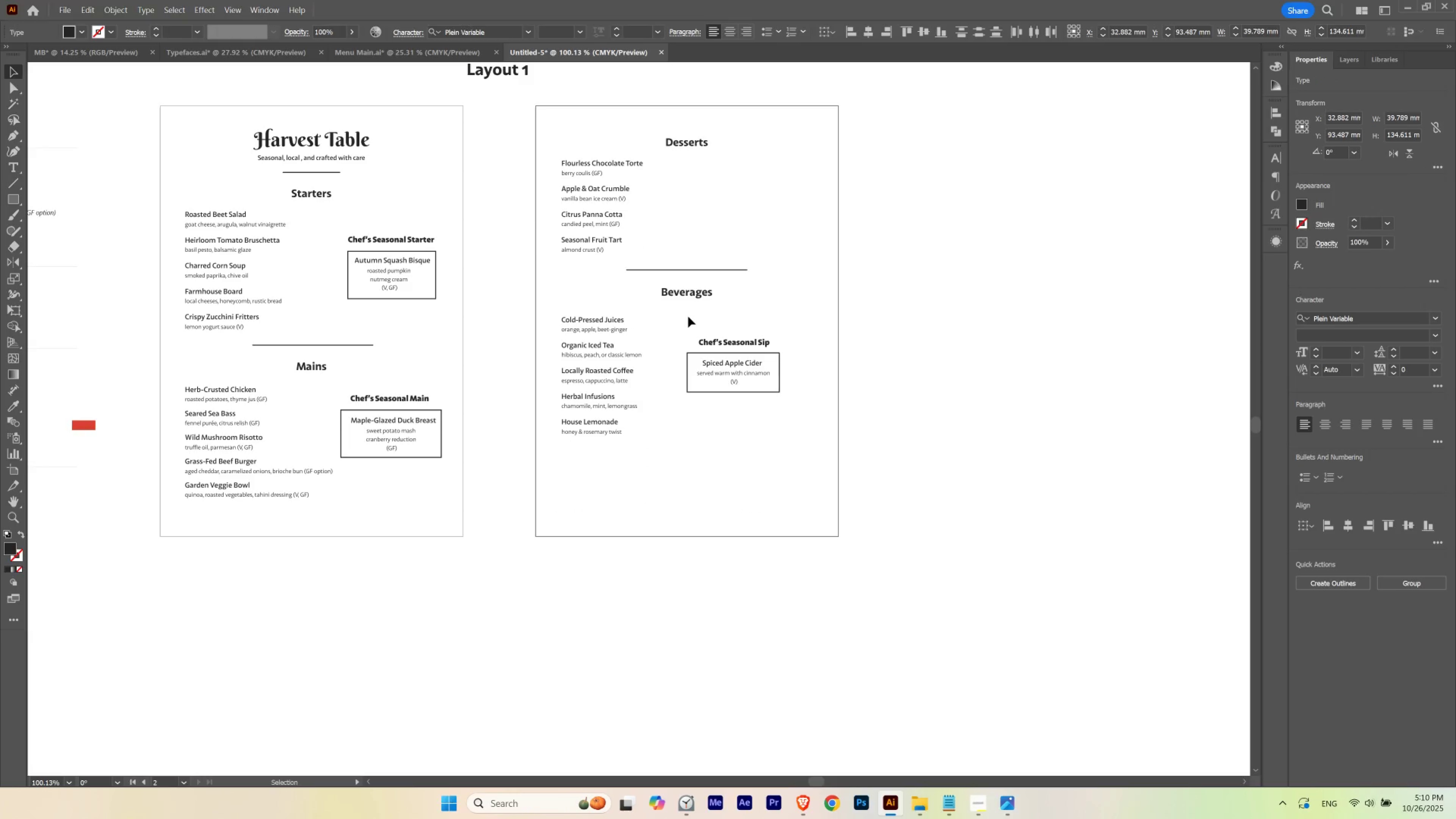 
key(Shift+ArrowLeft)
 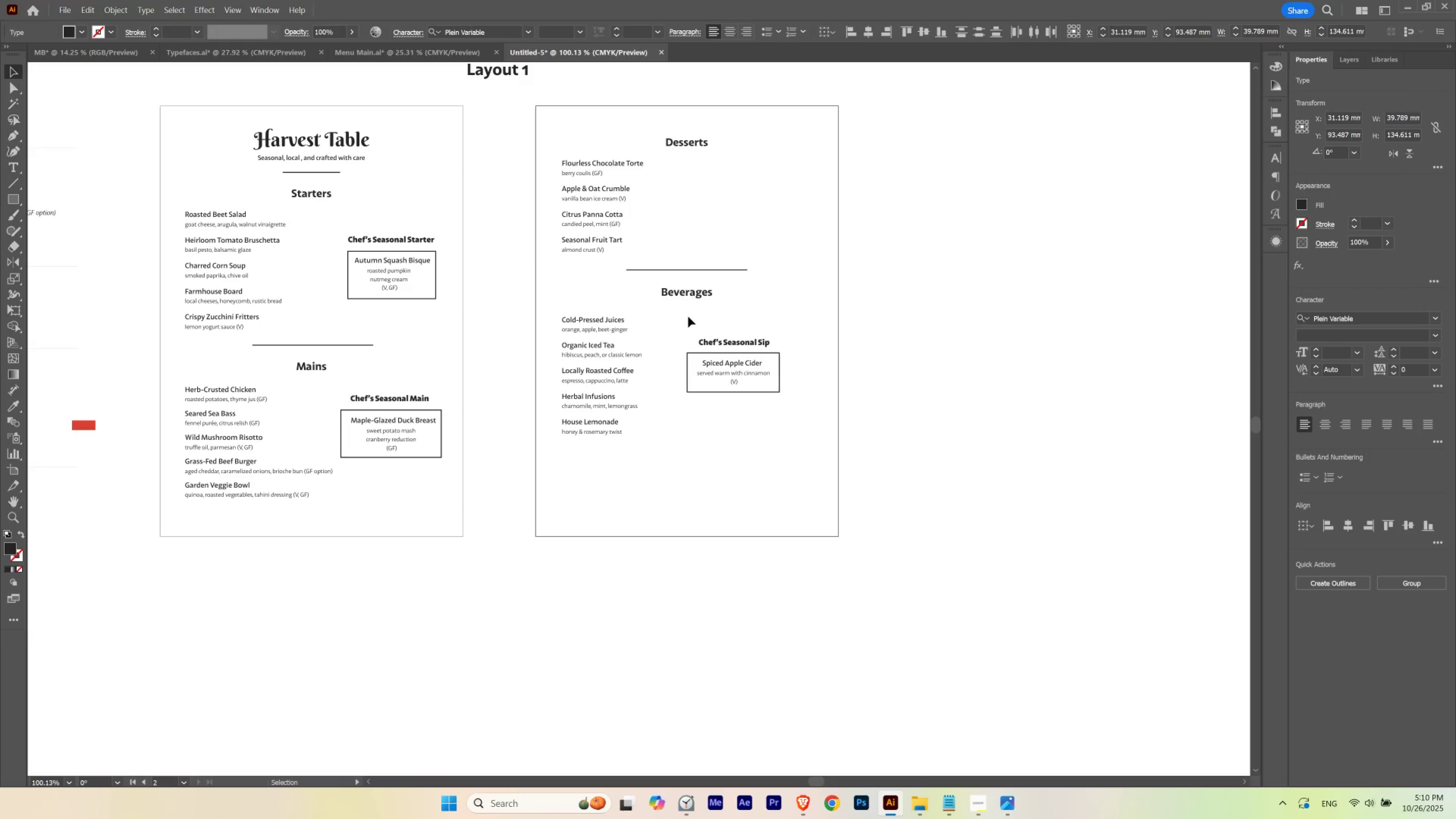 
key(ArrowLeft)
 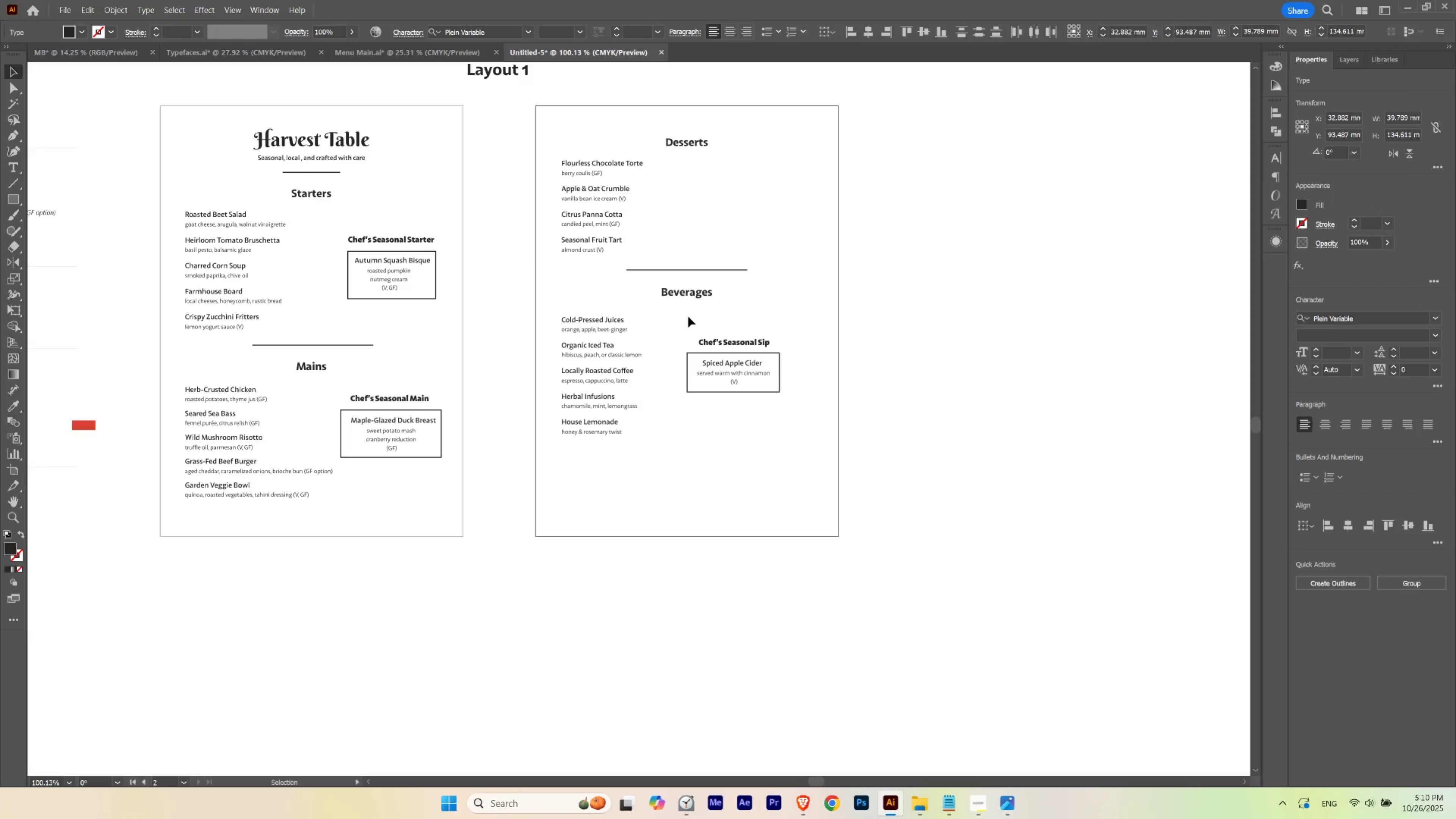 
key(ArrowLeft)
 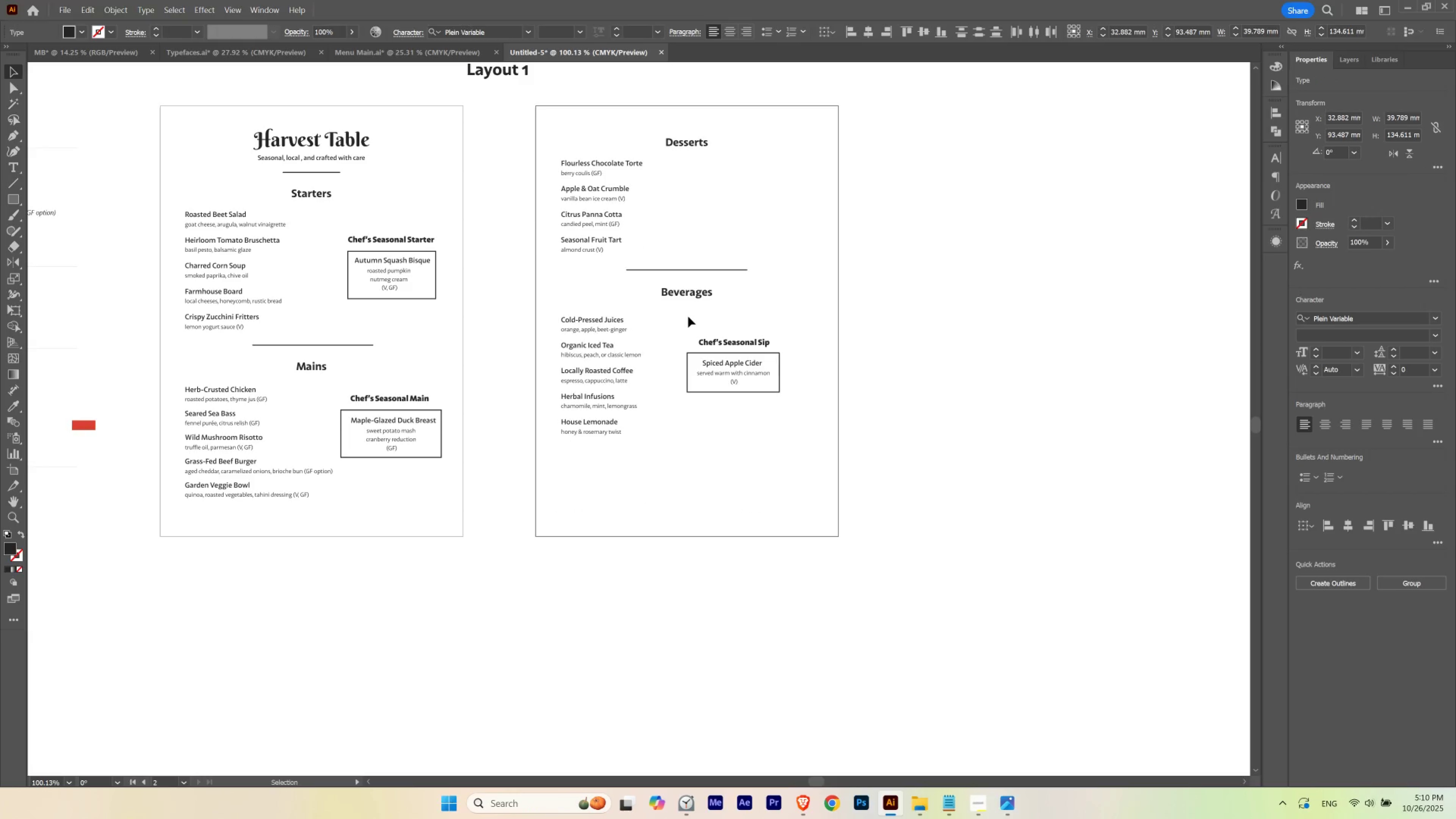 
key(ArrowLeft)
 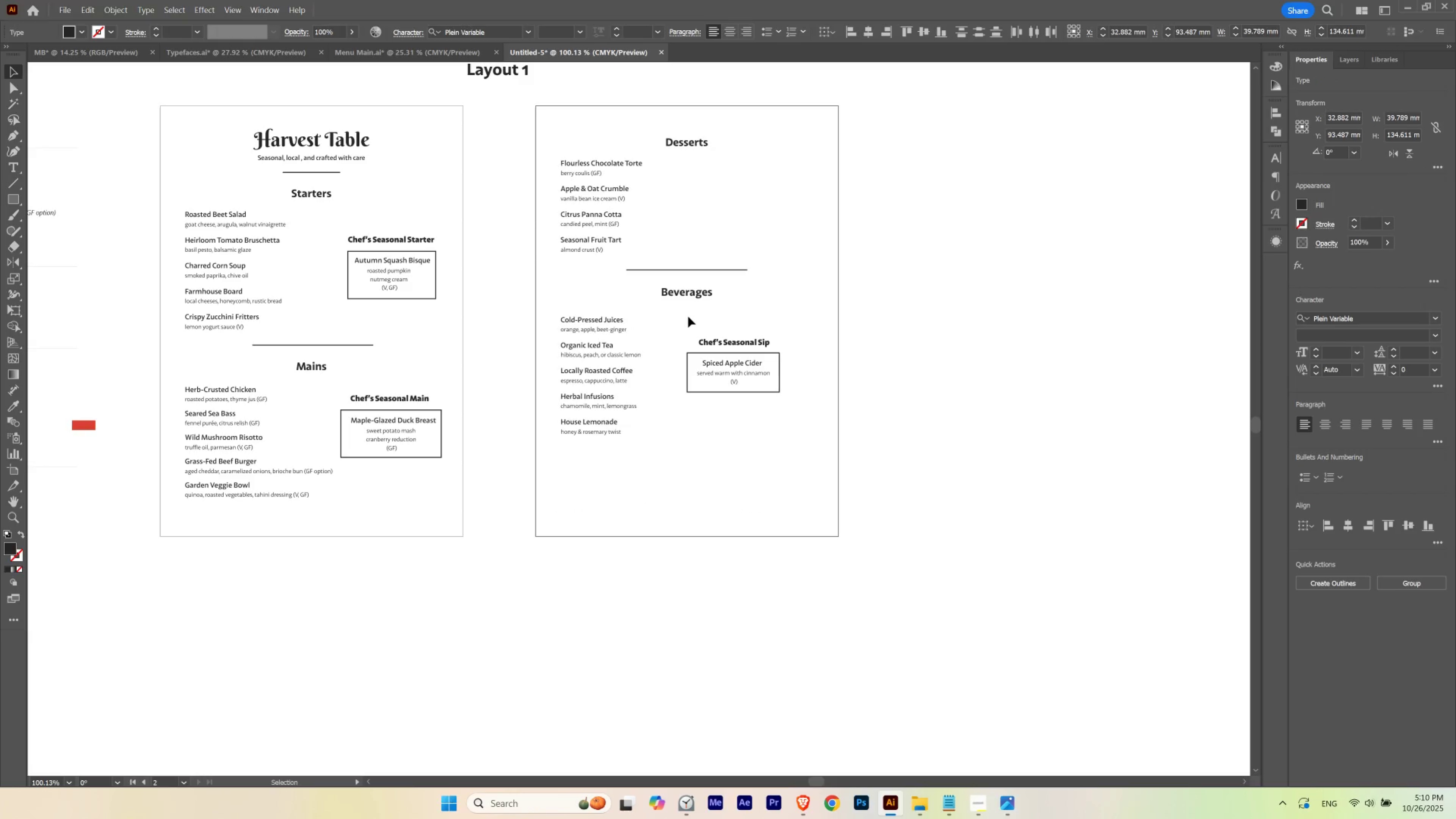 
key(ArrowLeft)
 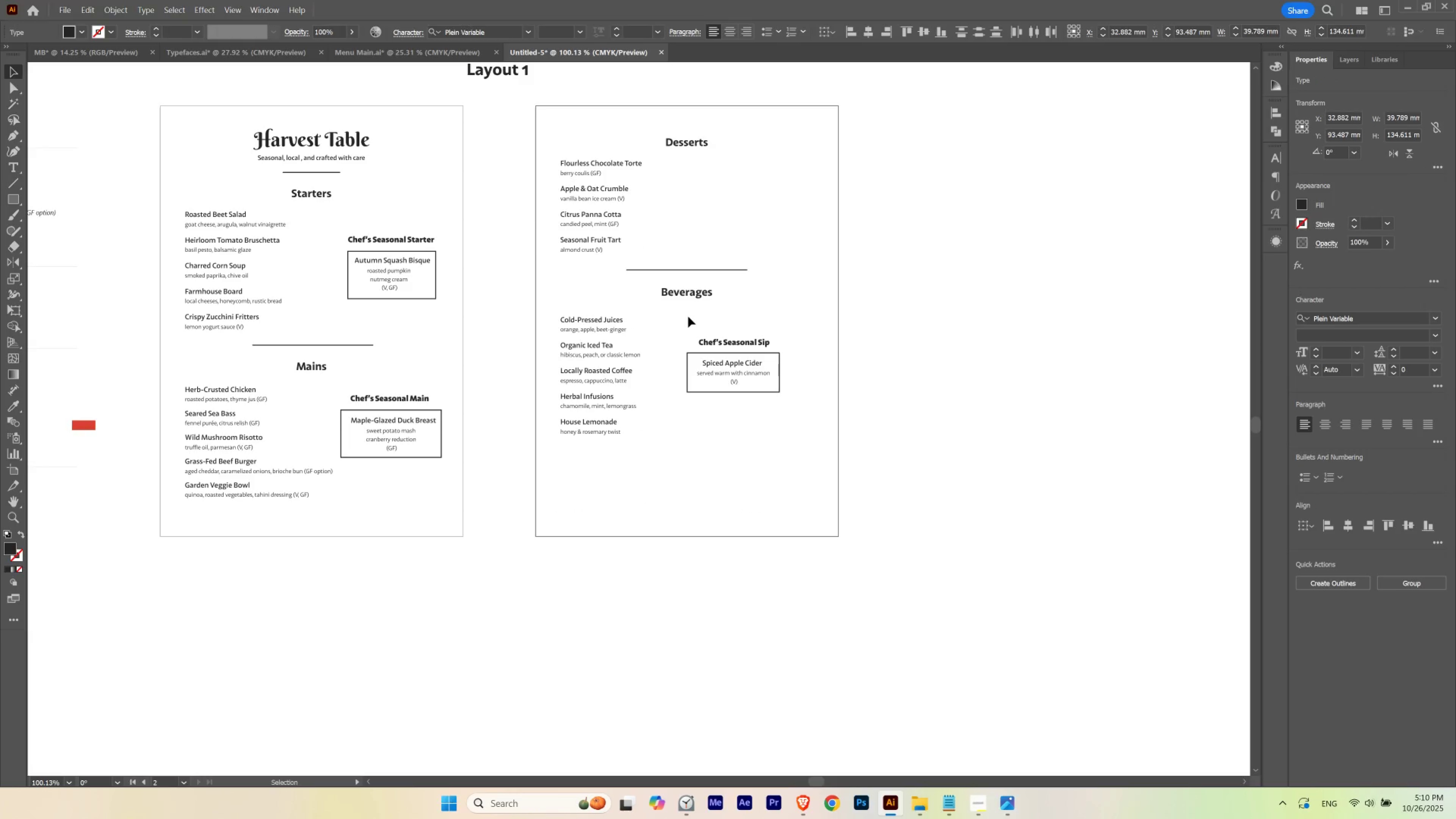 
key(ArrowLeft)
 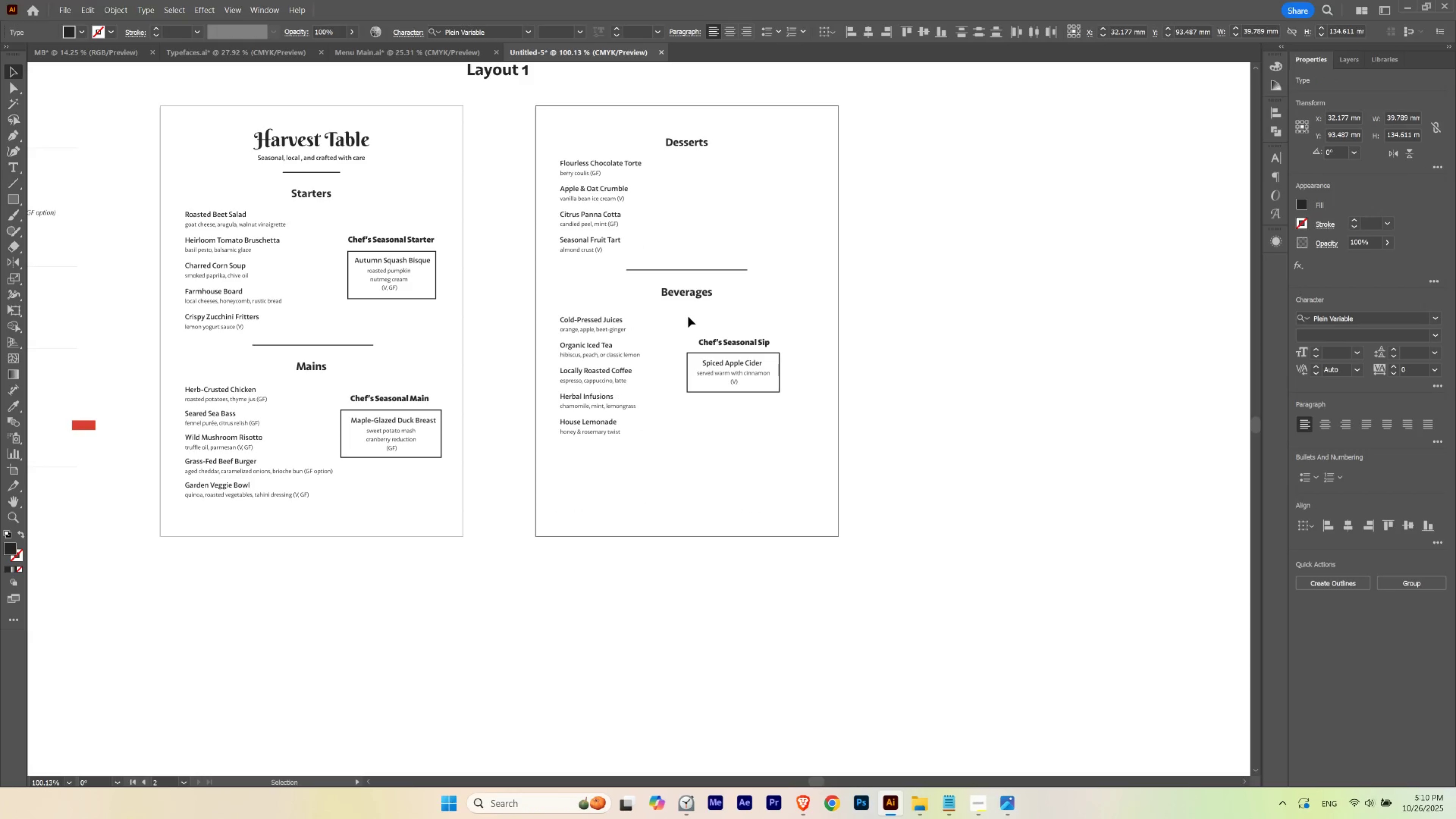 
key(ArrowRight)
 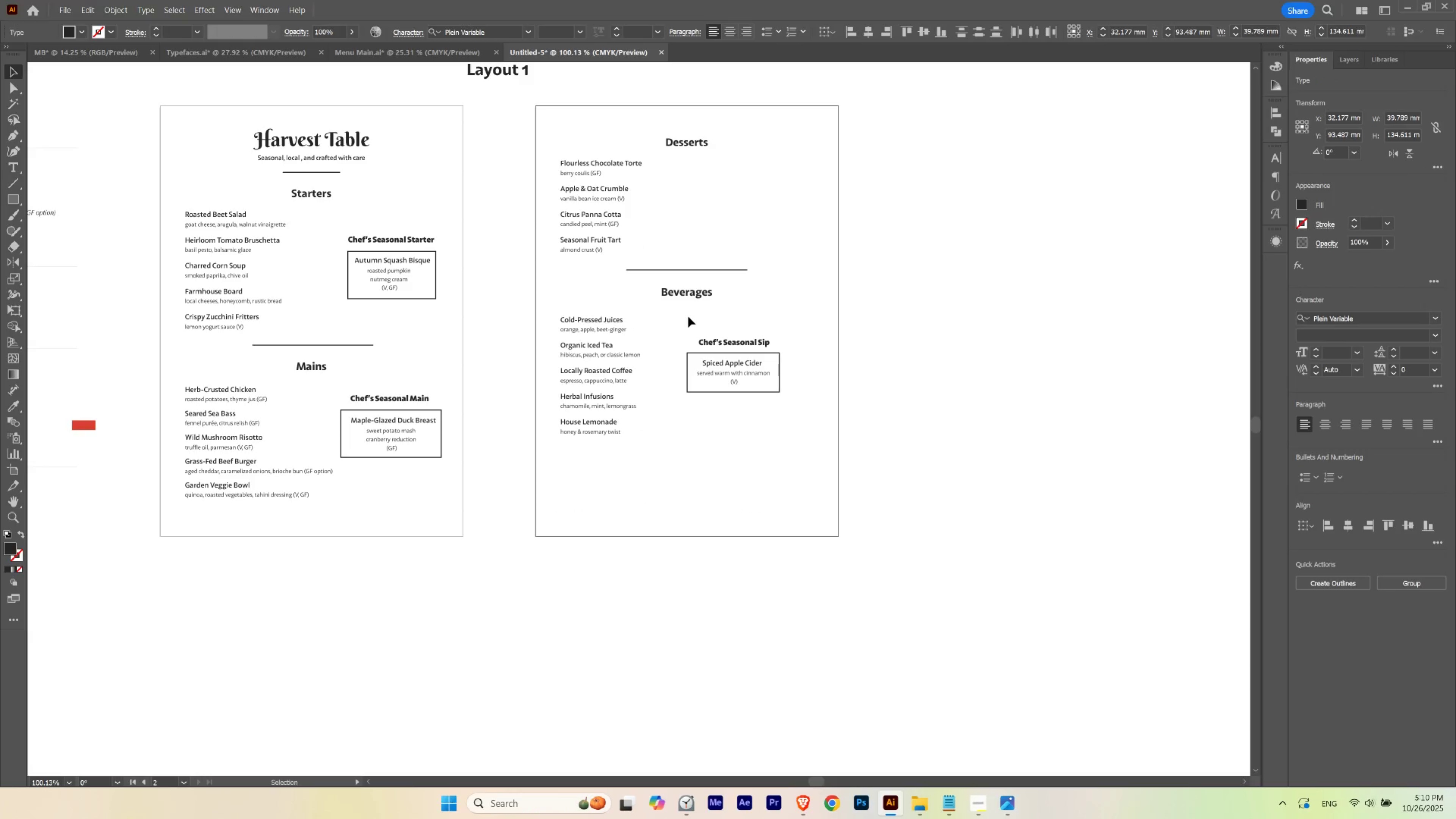 
key(ArrowLeft)
 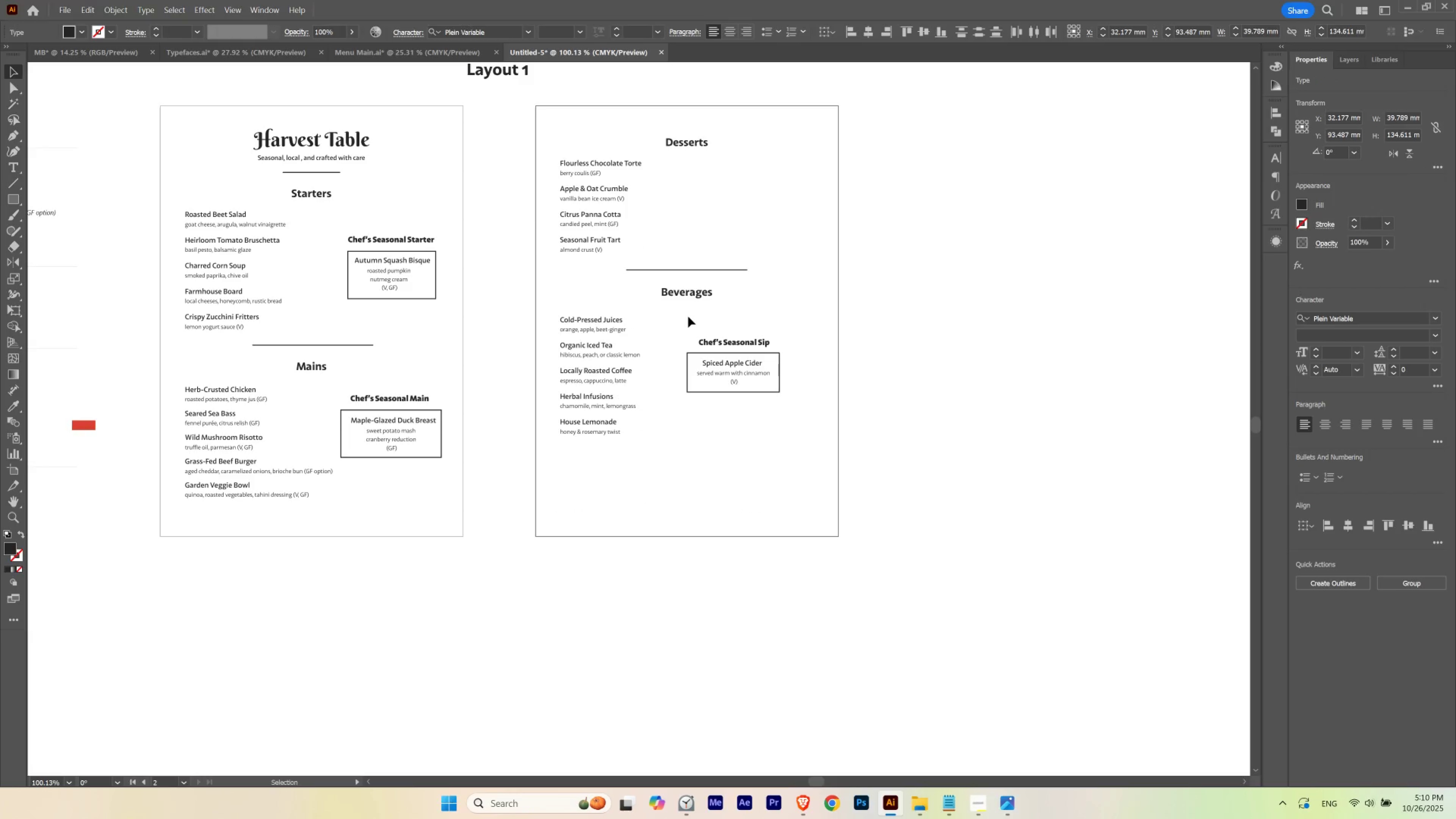 
key(ArrowLeft)
 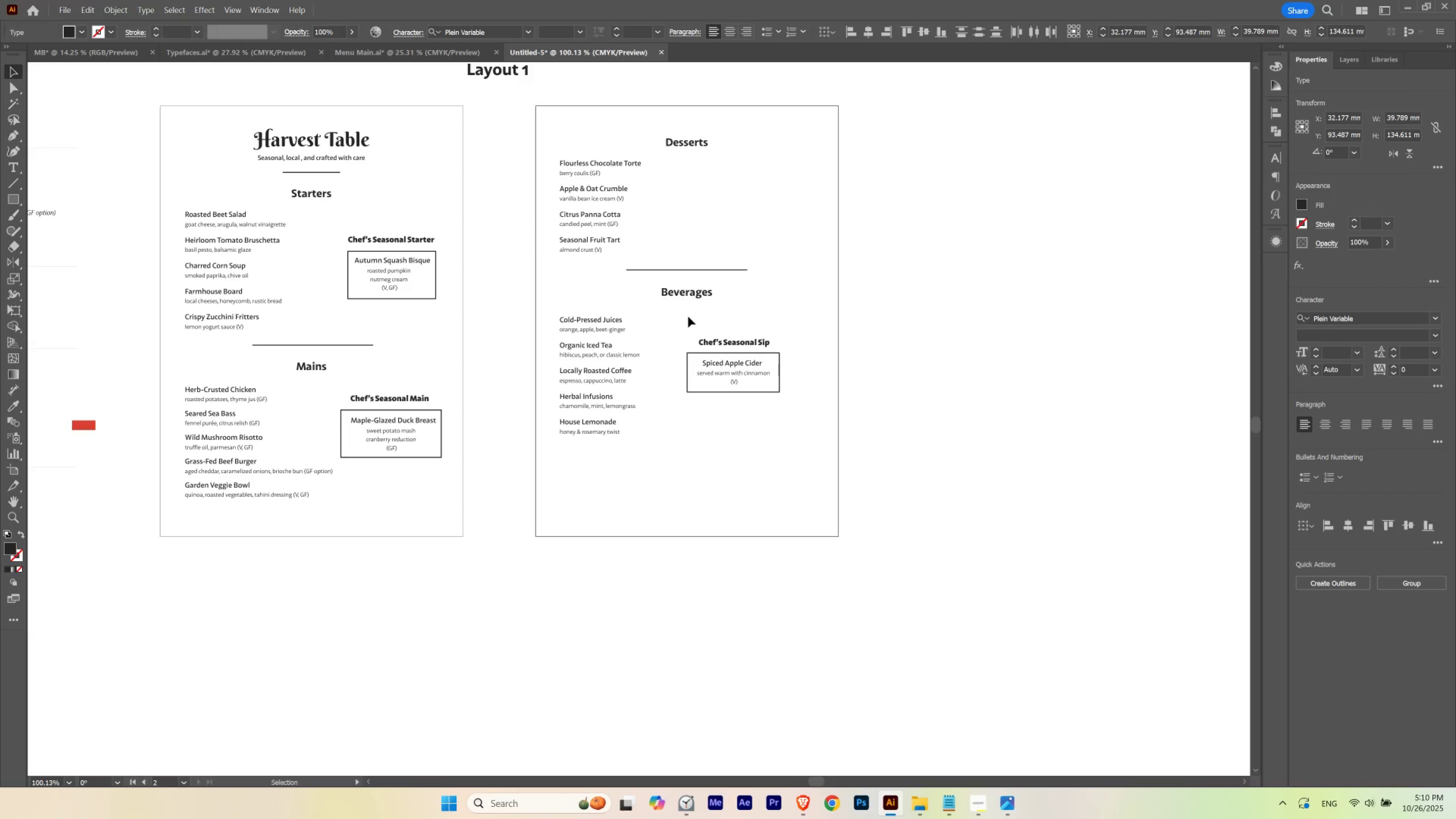 
key(ArrowLeft)
 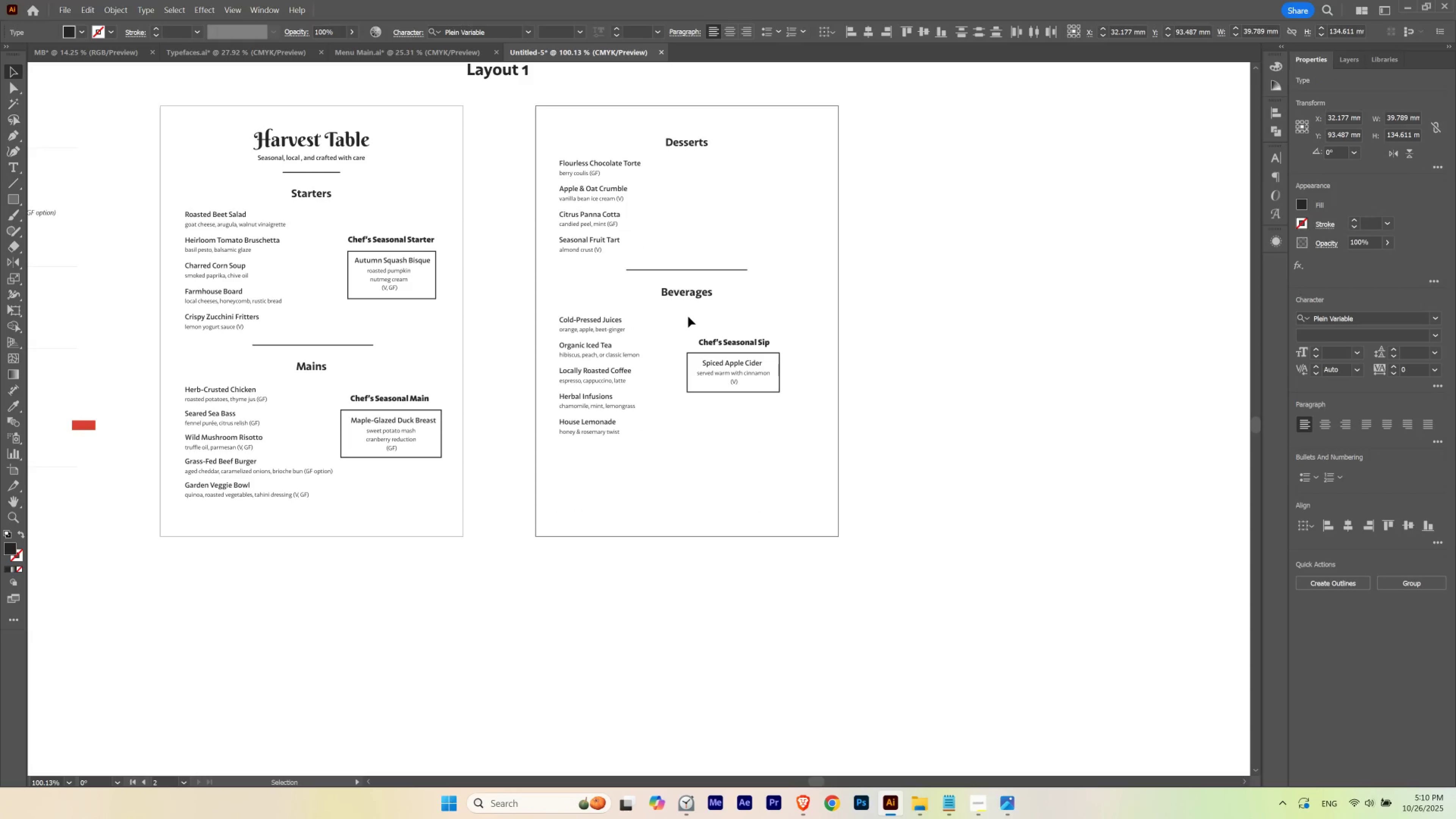 
key(ArrowRight)
 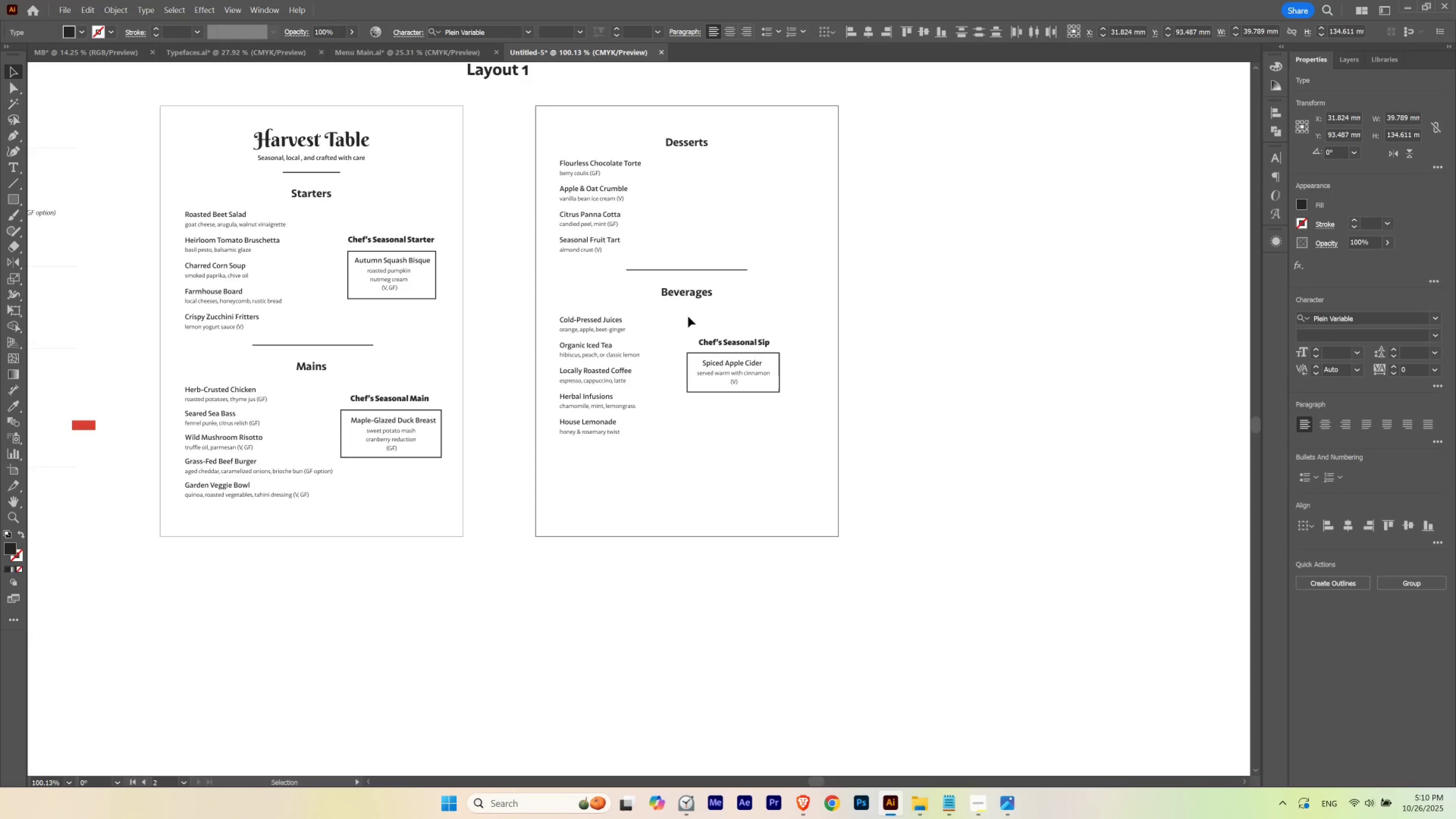 
key(ArrowRight)
 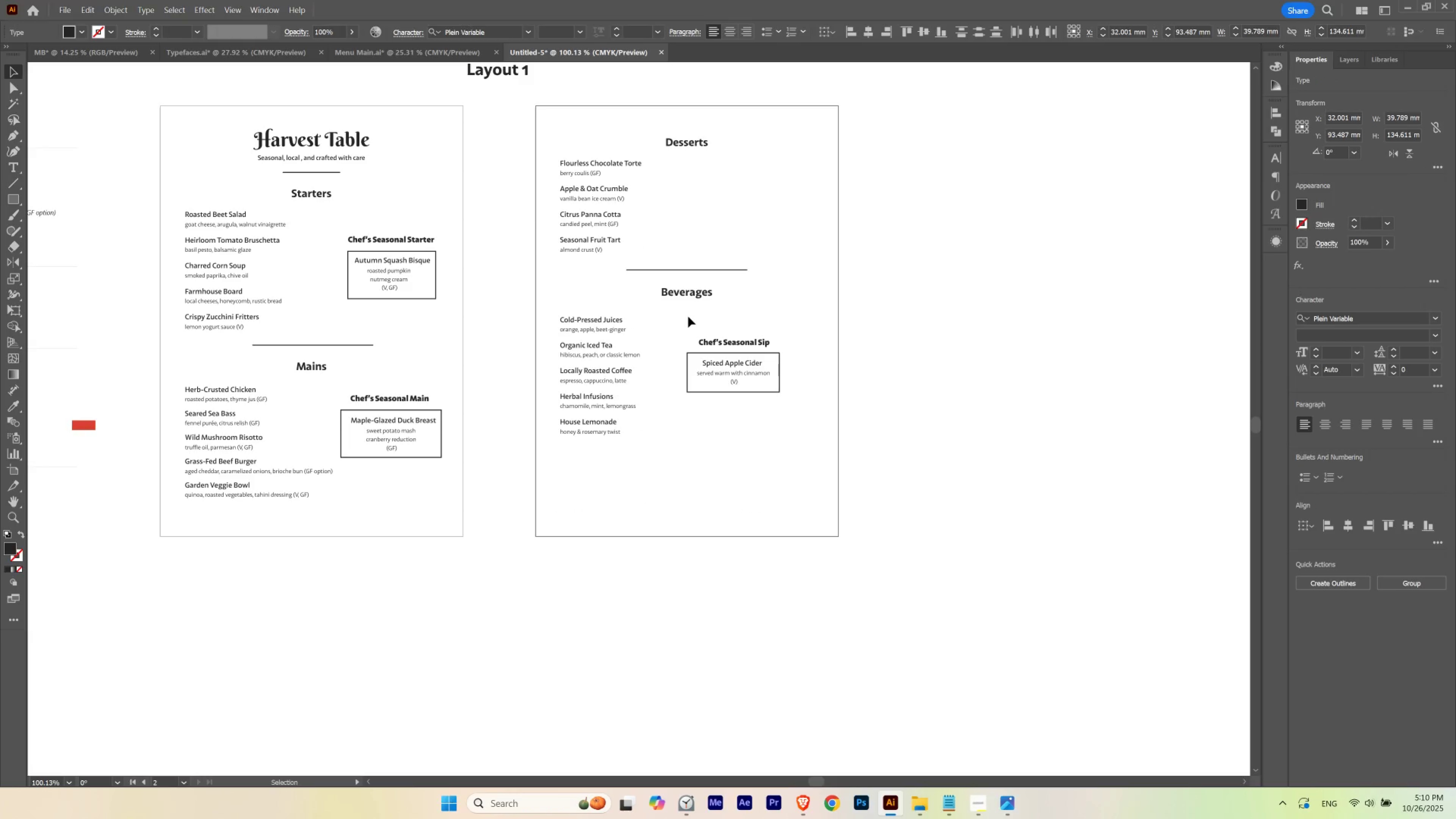 
key(ArrowRight)
 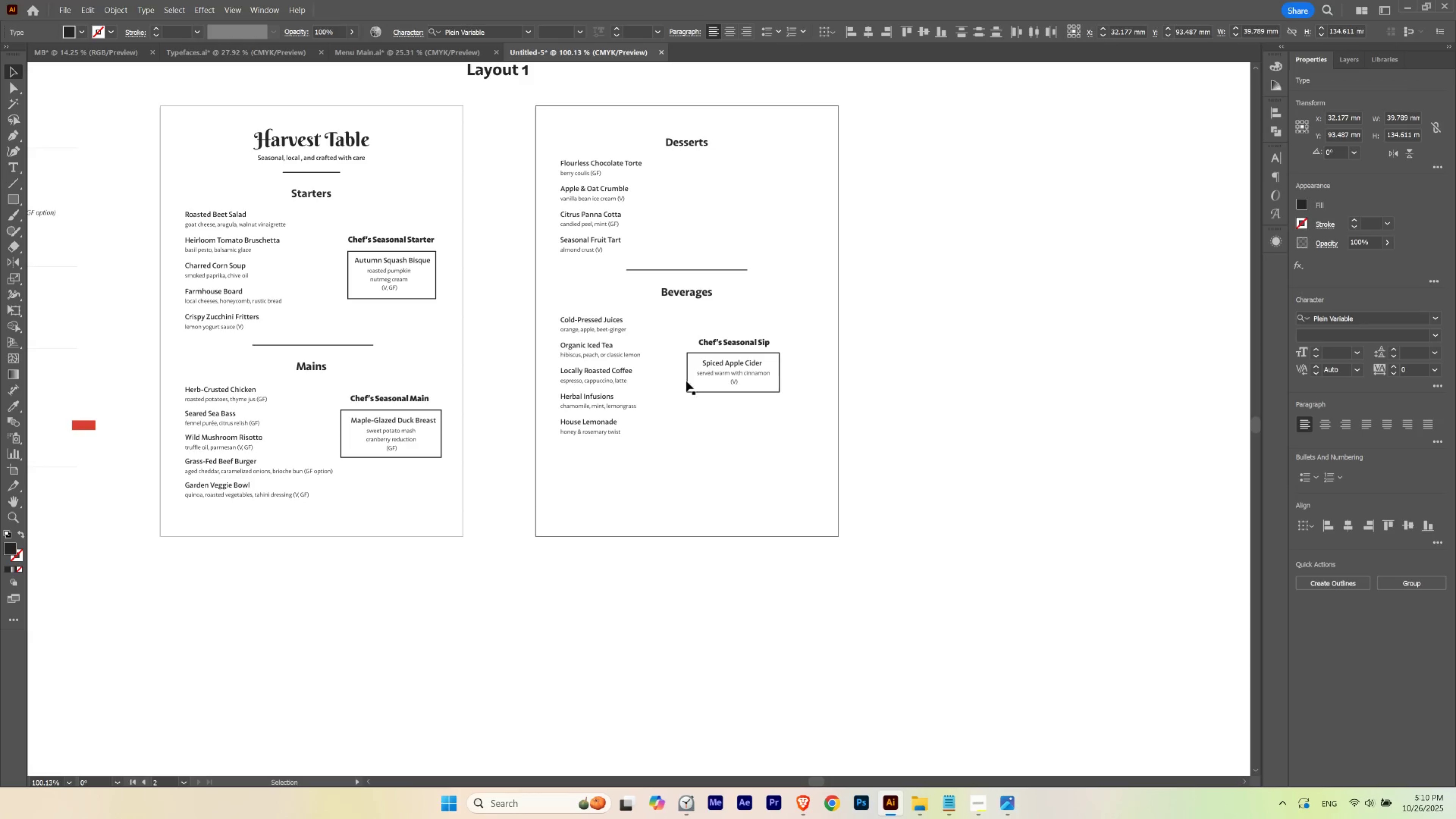 
left_click([678, 492])
 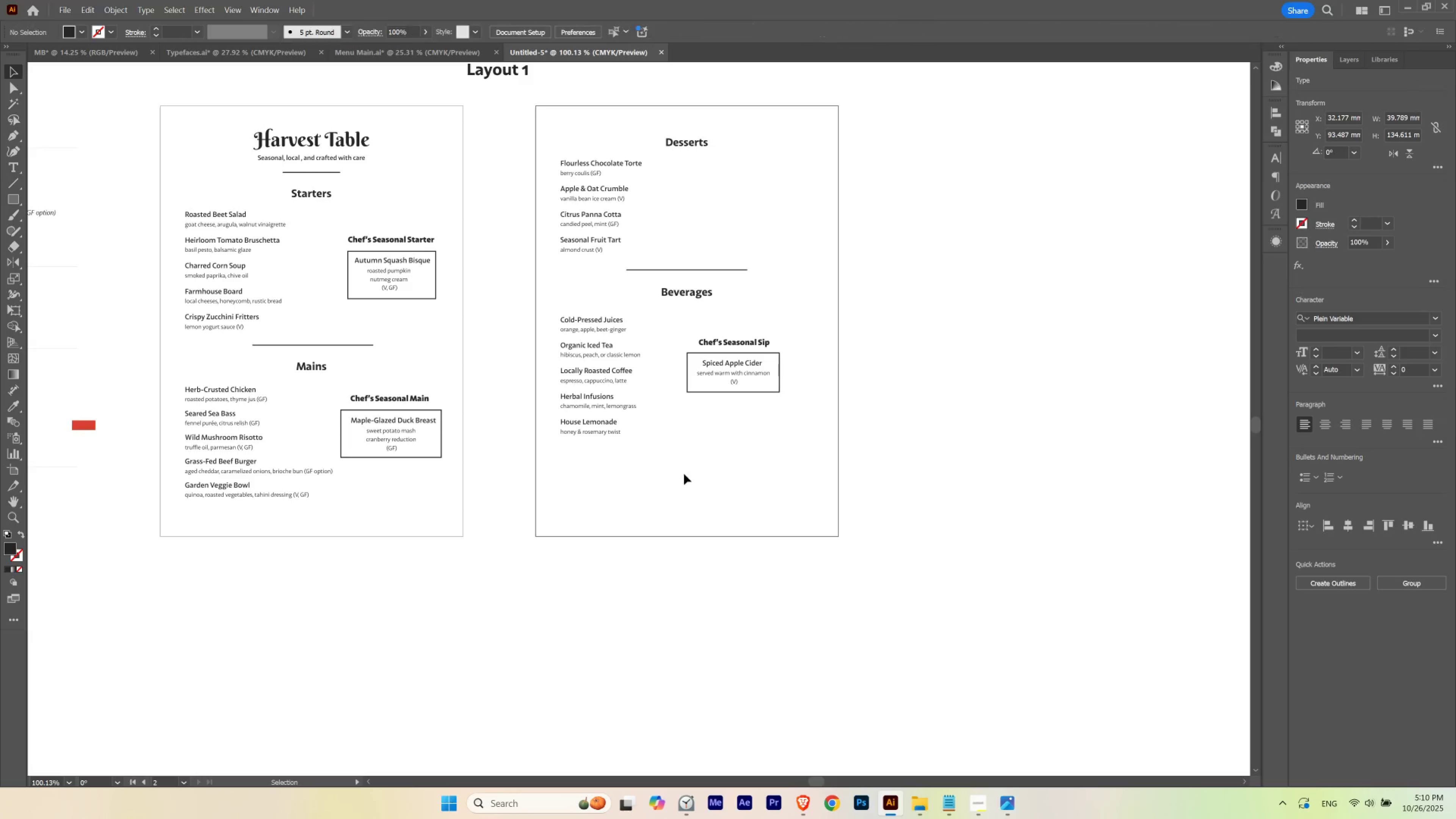 
hold_key(key=Space, duration=3.45)
 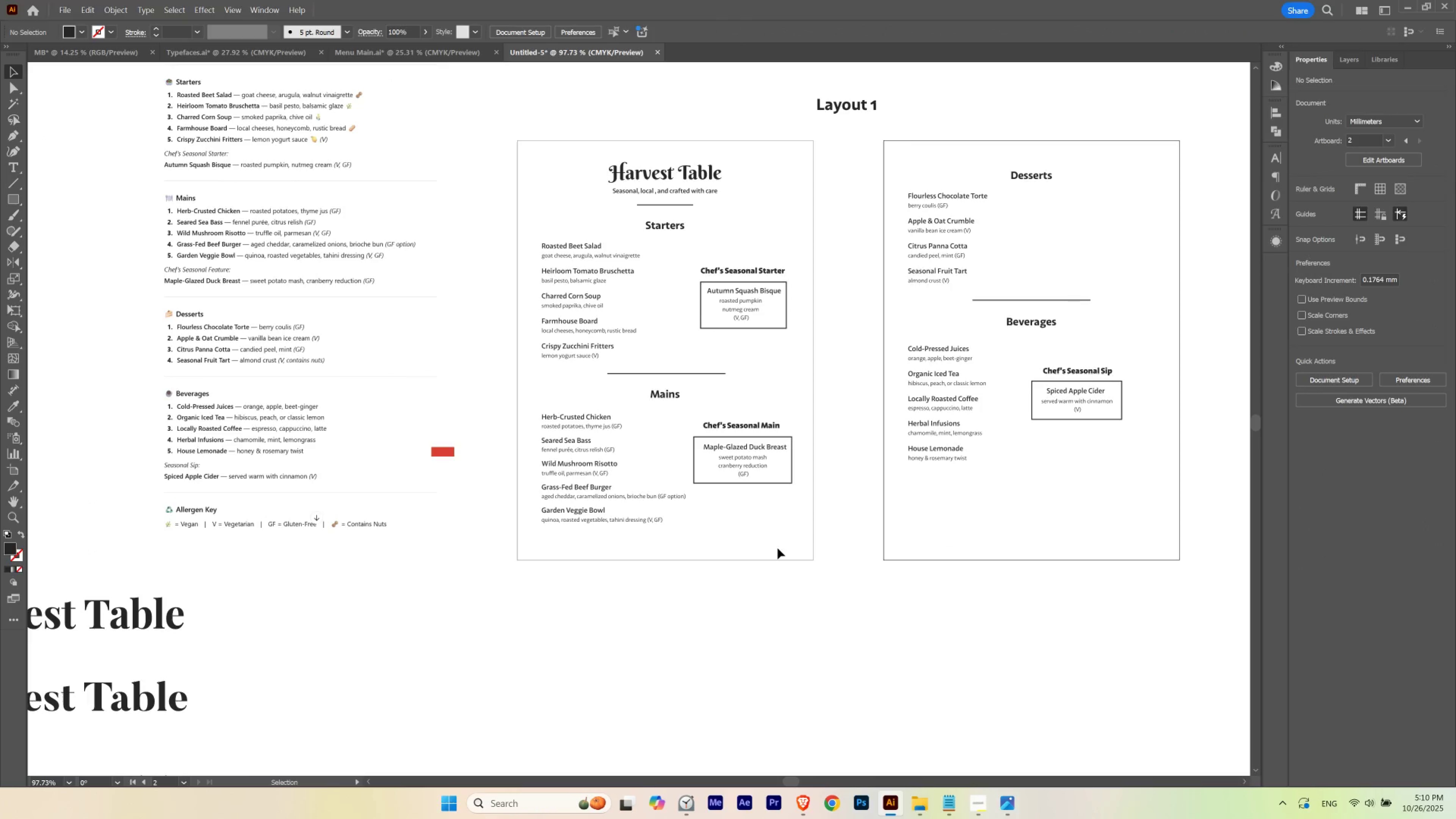 
left_click_drag(start_coordinate=[734, 399], to_coordinate=[702, 506])
 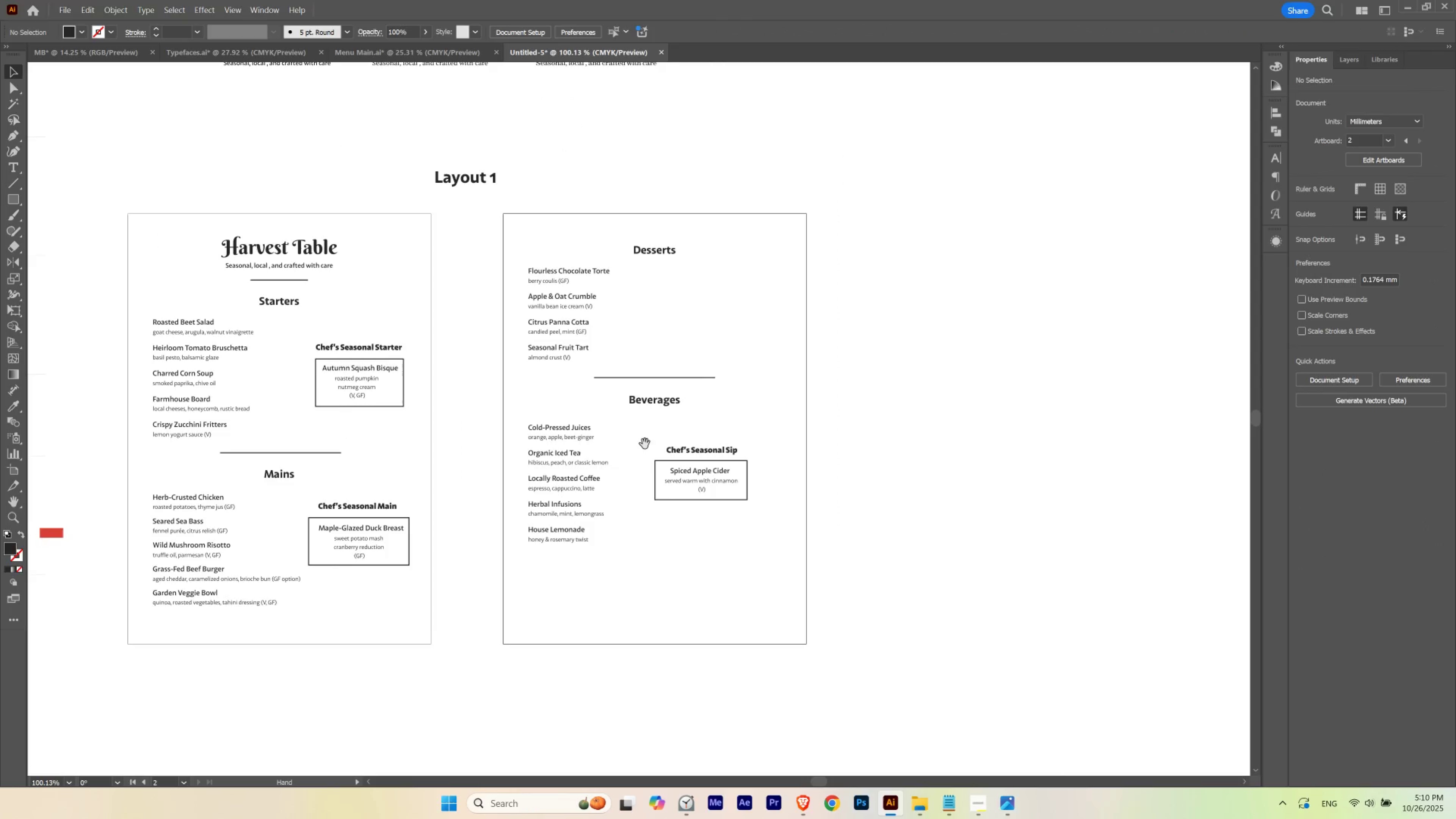 
hold_key(key=ControlLeft, duration=0.31)
left_click_drag(start_coordinate=[652, 437], to_coordinate=[649, 445])
 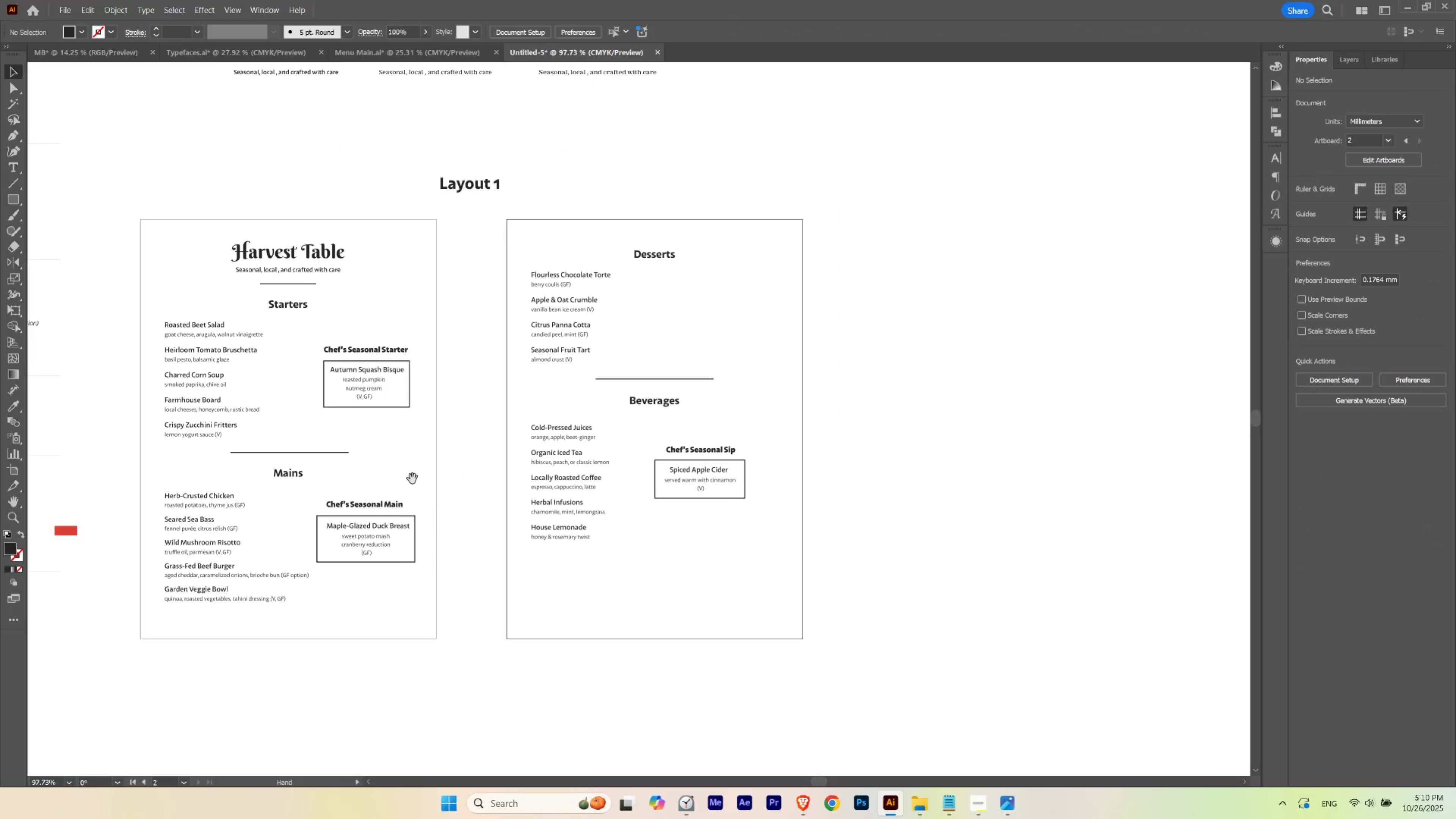 
left_click_drag(start_coordinate=[412, 480], to_coordinate=[788, 401])
 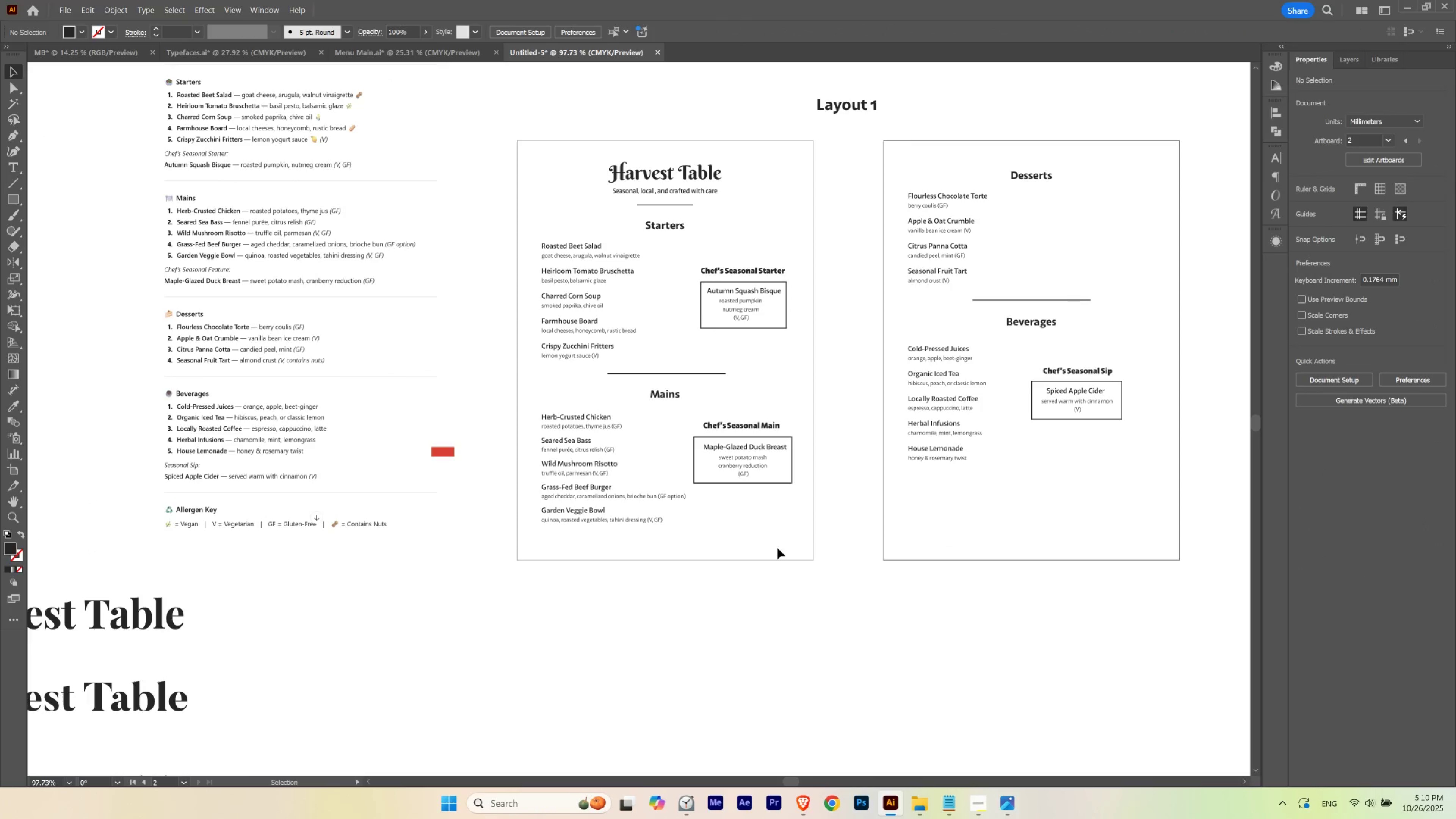 
hold_key(key=Space, duration=1.22)
 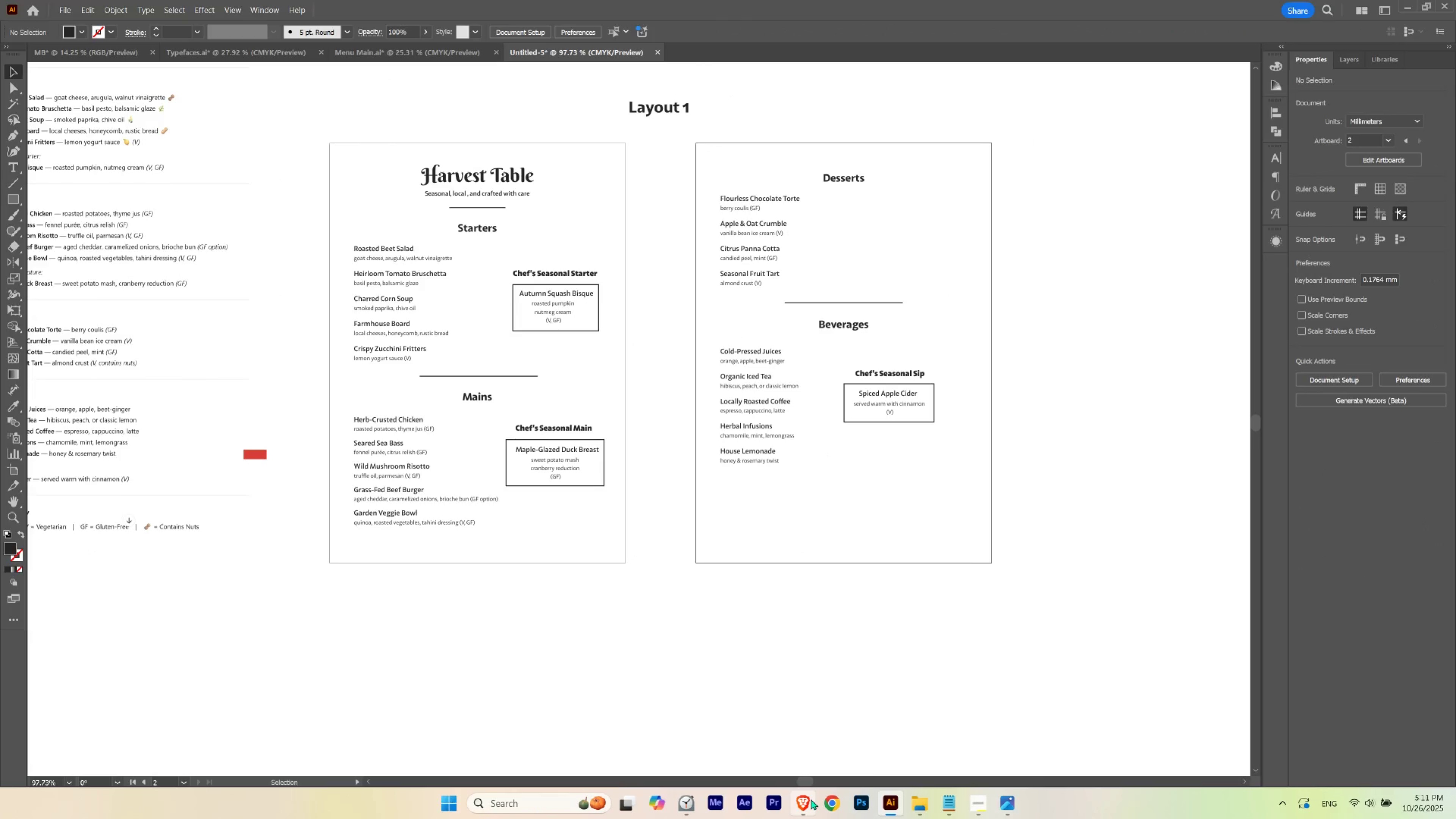 
left_click_drag(start_coordinate=[1033, 481], to_coordinate=[846, 484])
 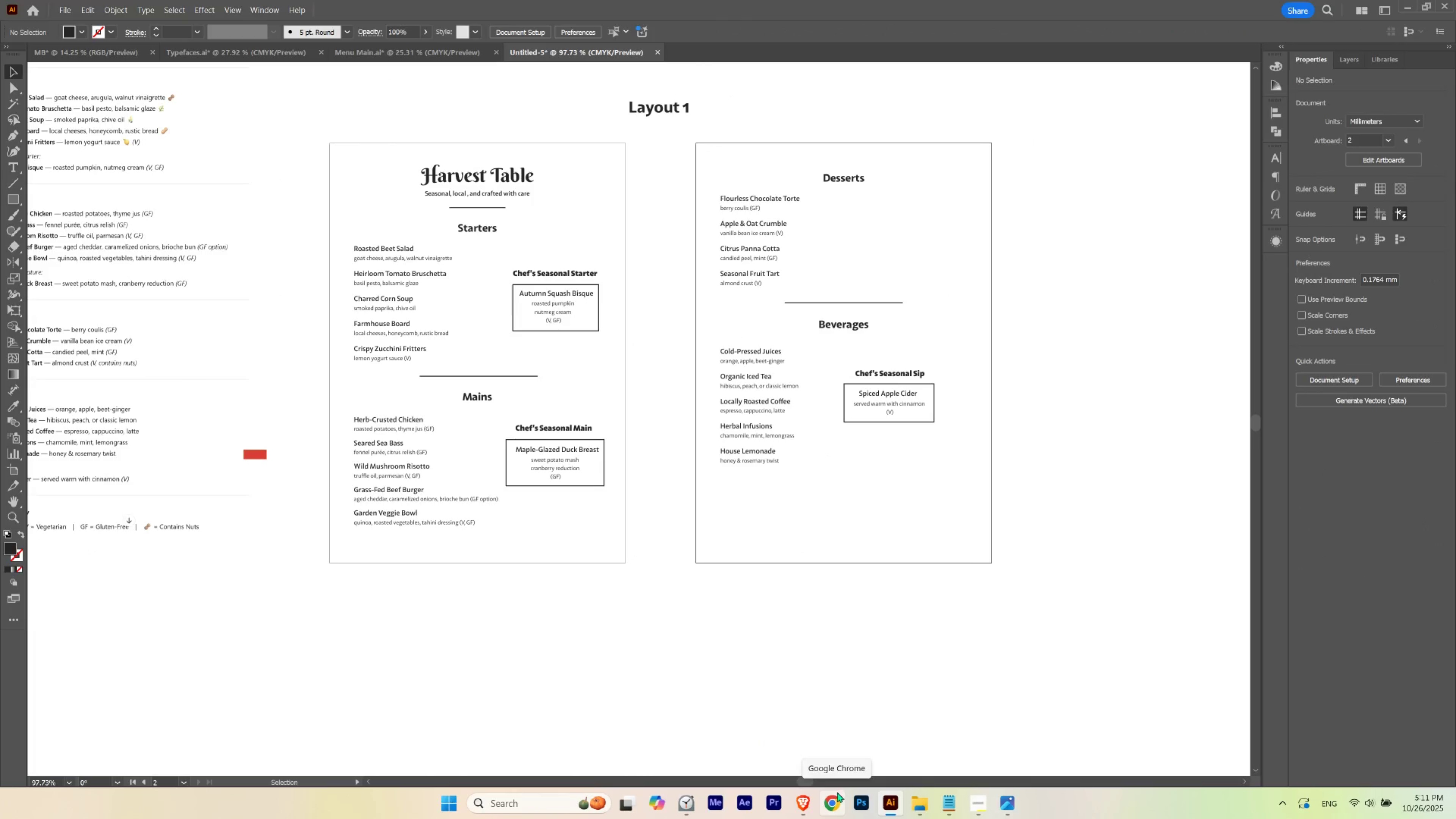 
left_click([796, 805])
 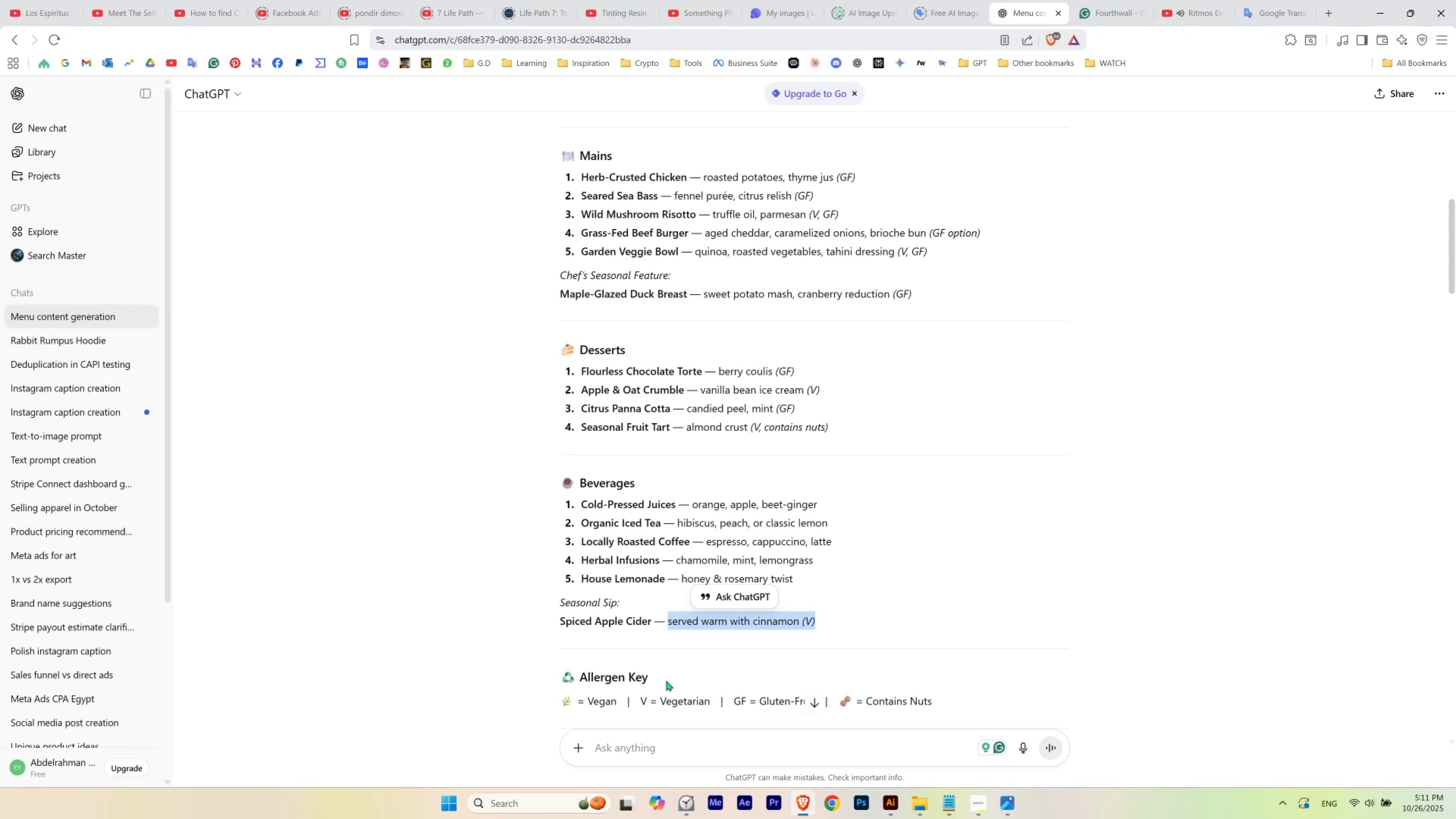 
scroll: coordinate [657, 689], scroll_direction: down, amount: 1.0
 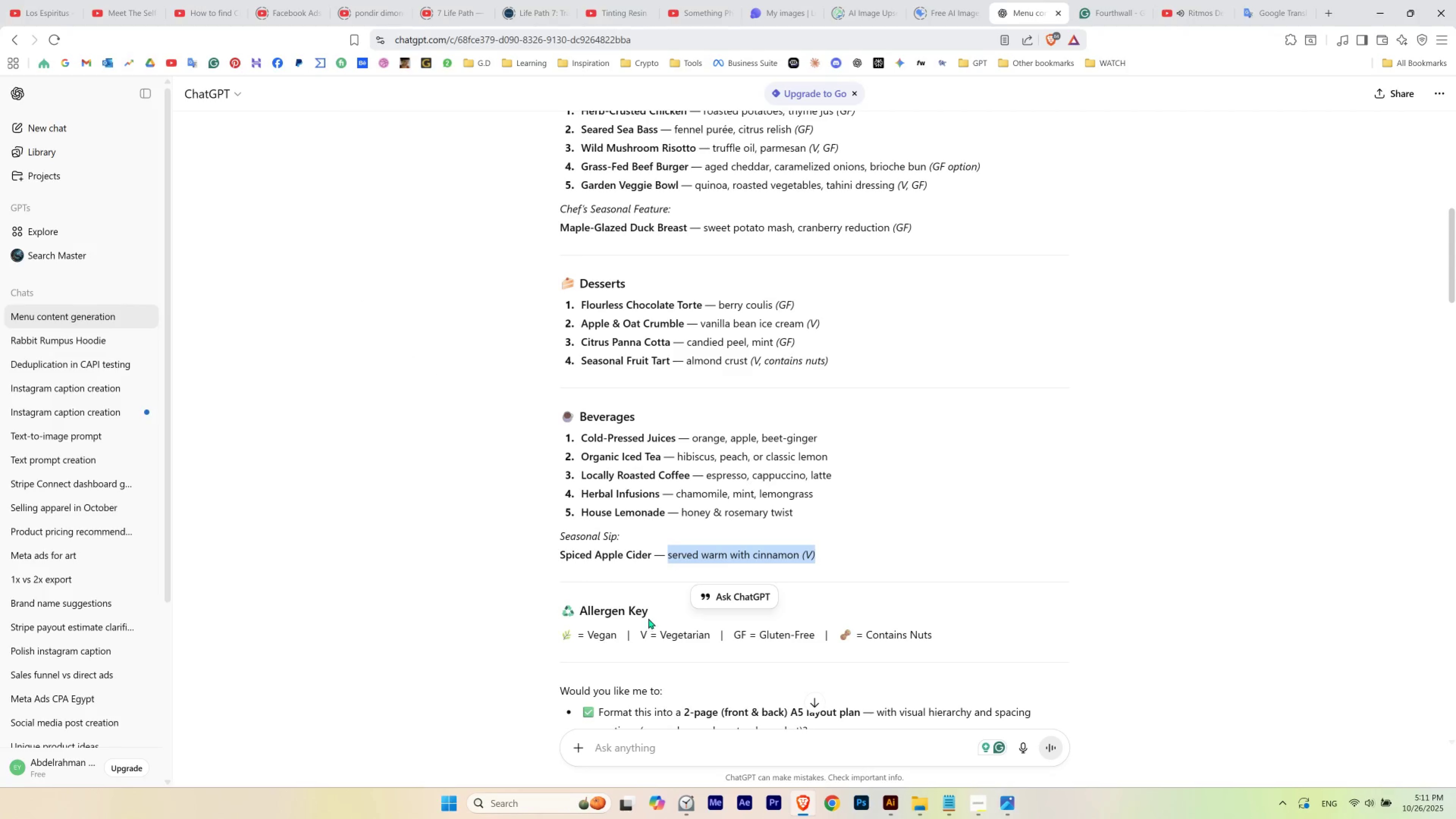 
left_click_drag(start_coordinate=[649, 614], to_coordinate=[583, 615])
 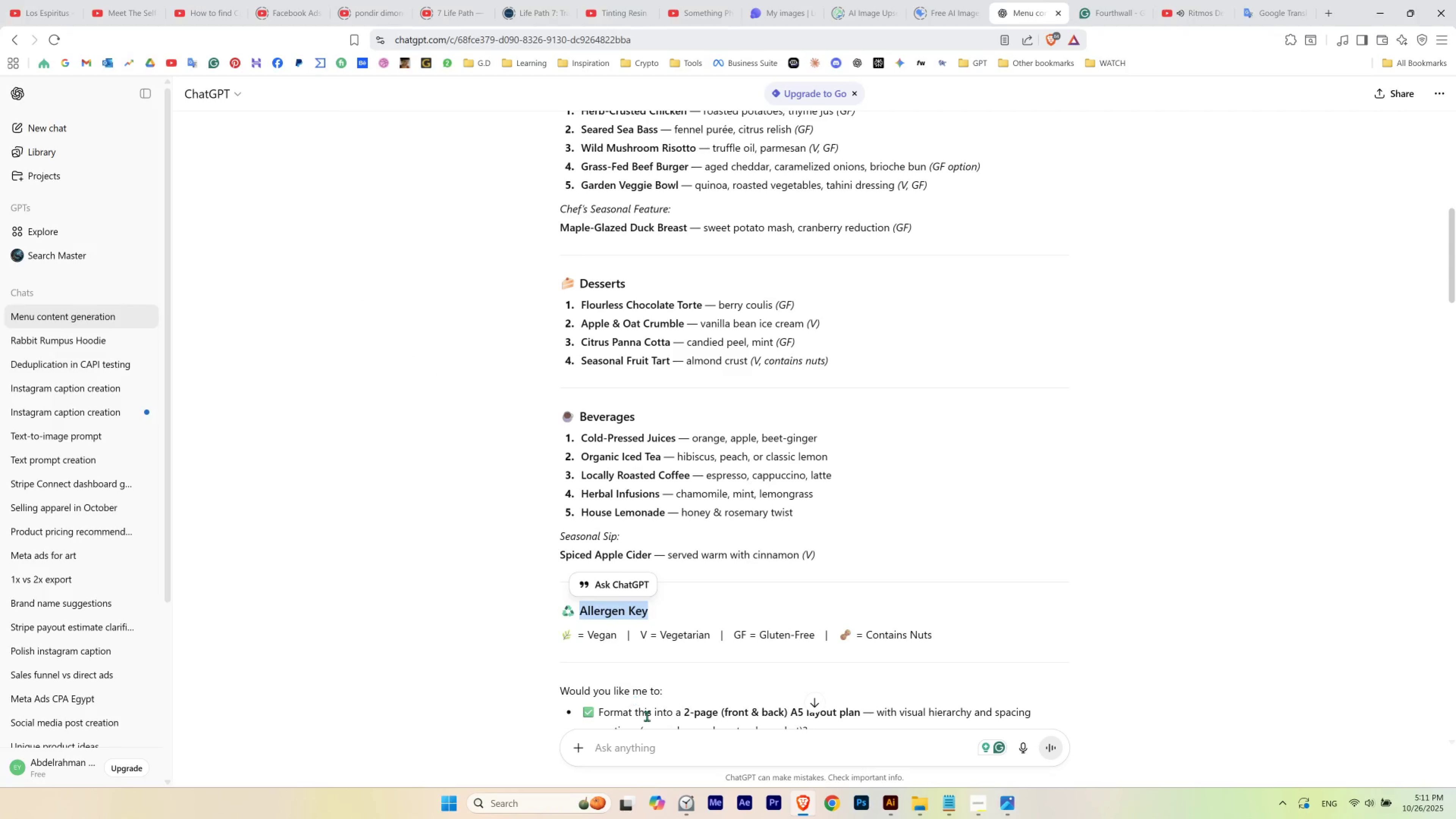 
key(Control+C)
 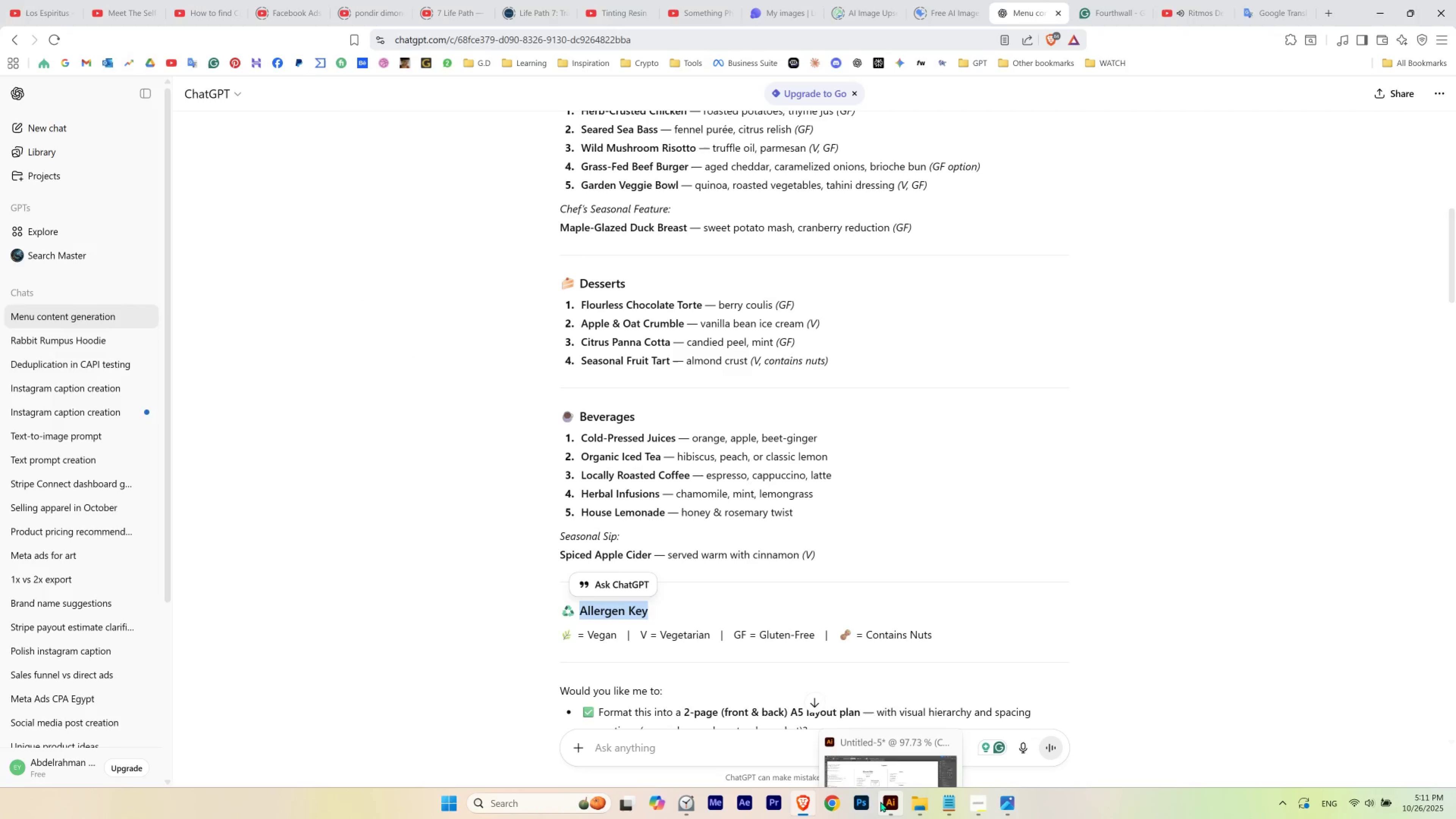 
left_click([881, 801])
 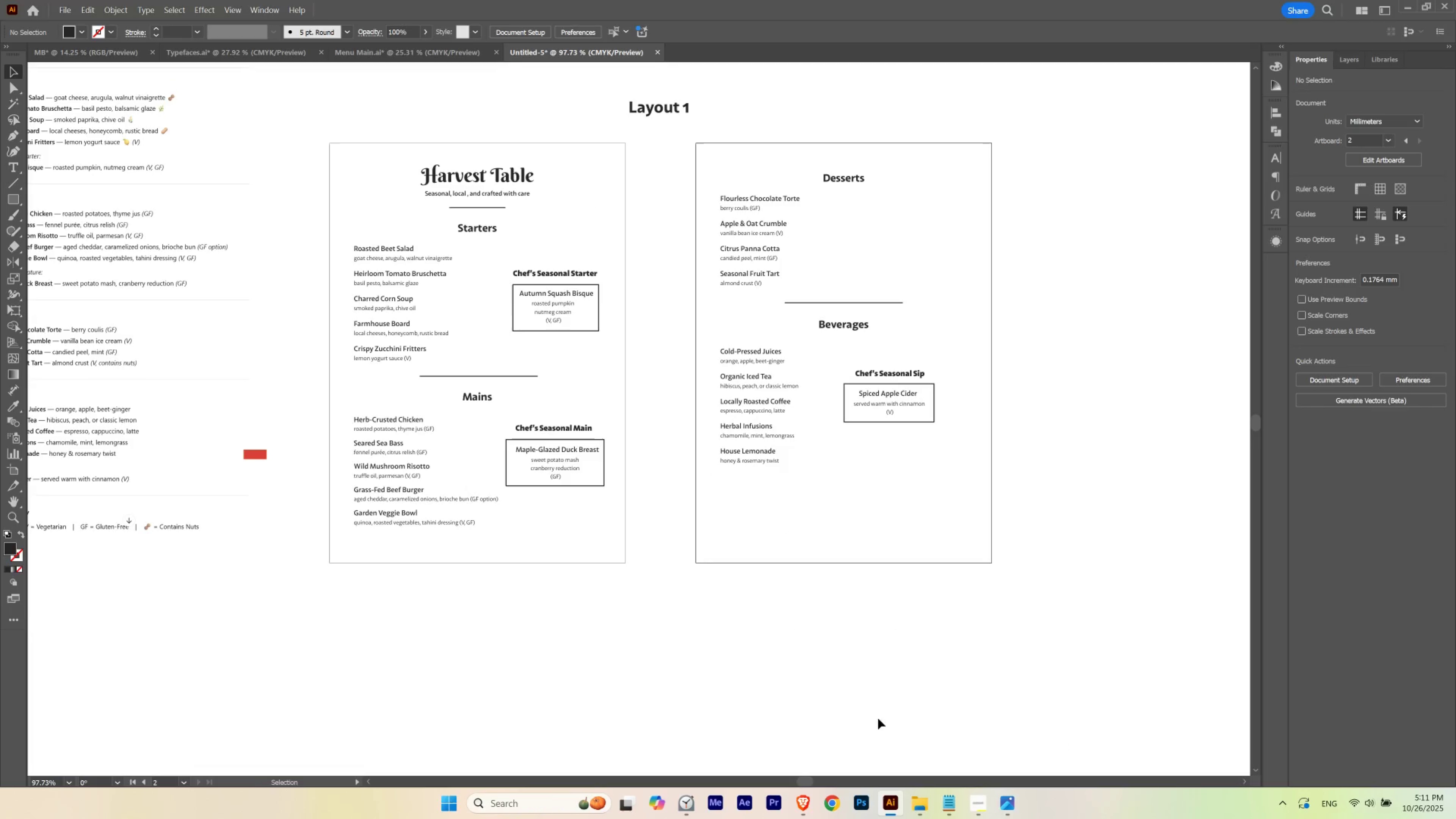 
hold_key(key=Space, duration=2.74)
 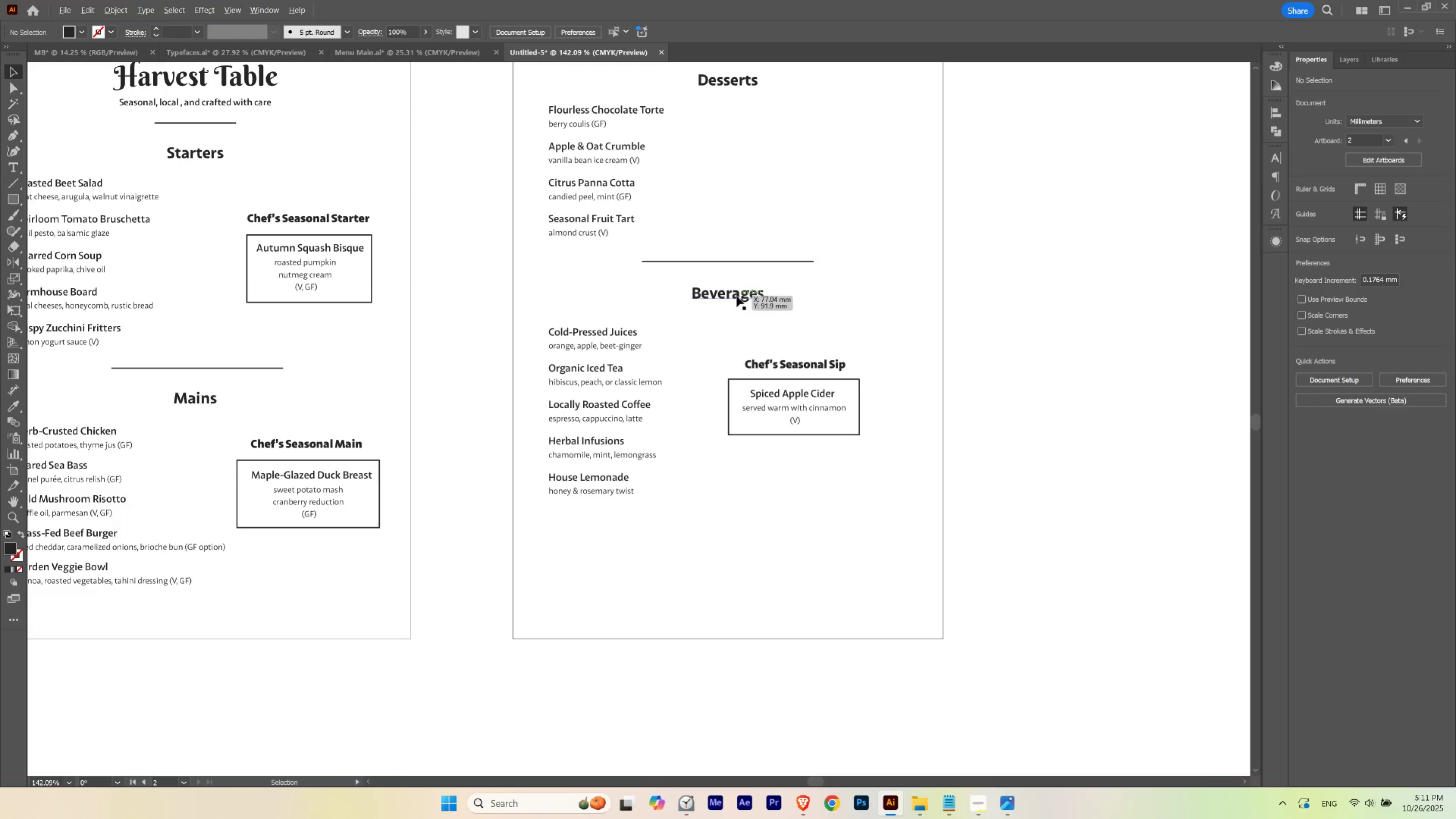 
left_click_drag(start_coordinate=[813, 491], to_coordinate=[694, 504])
 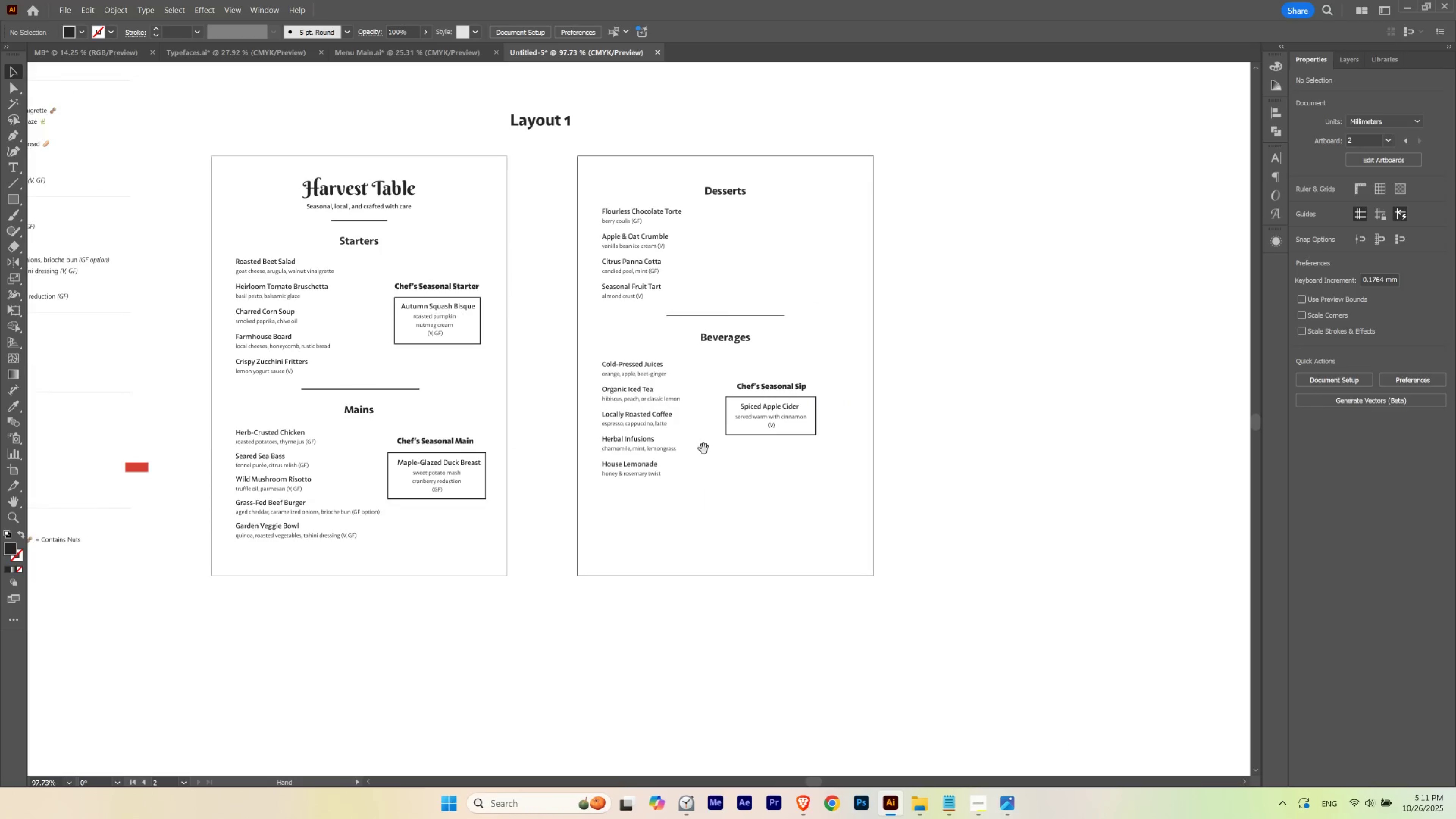 
hold_key(key=ControlLeft, duration=0.83)
left_click_drag(start_coordinate=[714, 431], to_coordinate=[756, 451])
 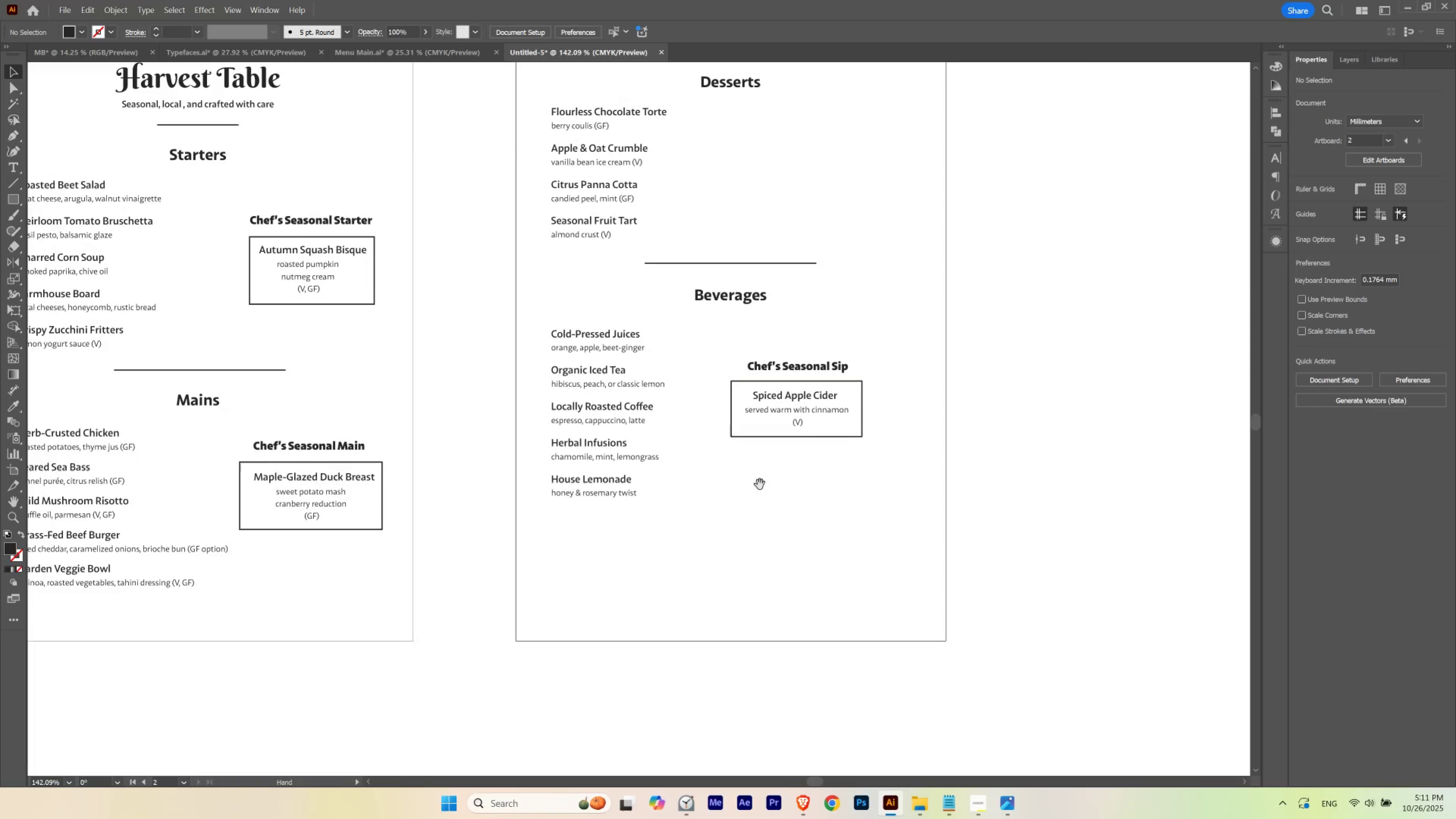 
left_click_drag(start_coordinate=[760, 484], to_coordinate=[757, 482])
 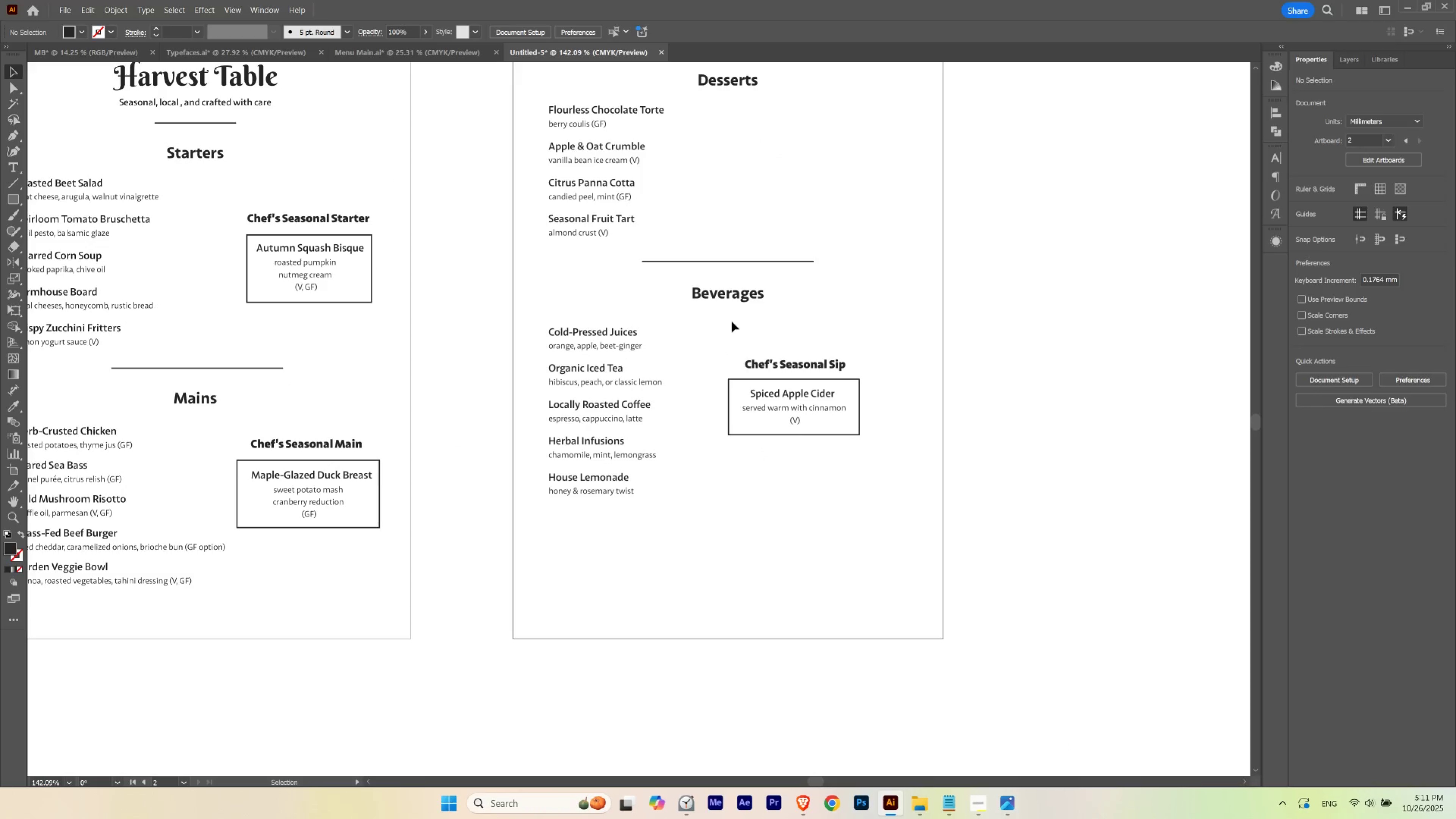 
hold_key(key=AltLeft, duration=1.38)
left_click_drag(start_coordinate=[737, 296], to_coordinate=[716, 531])
 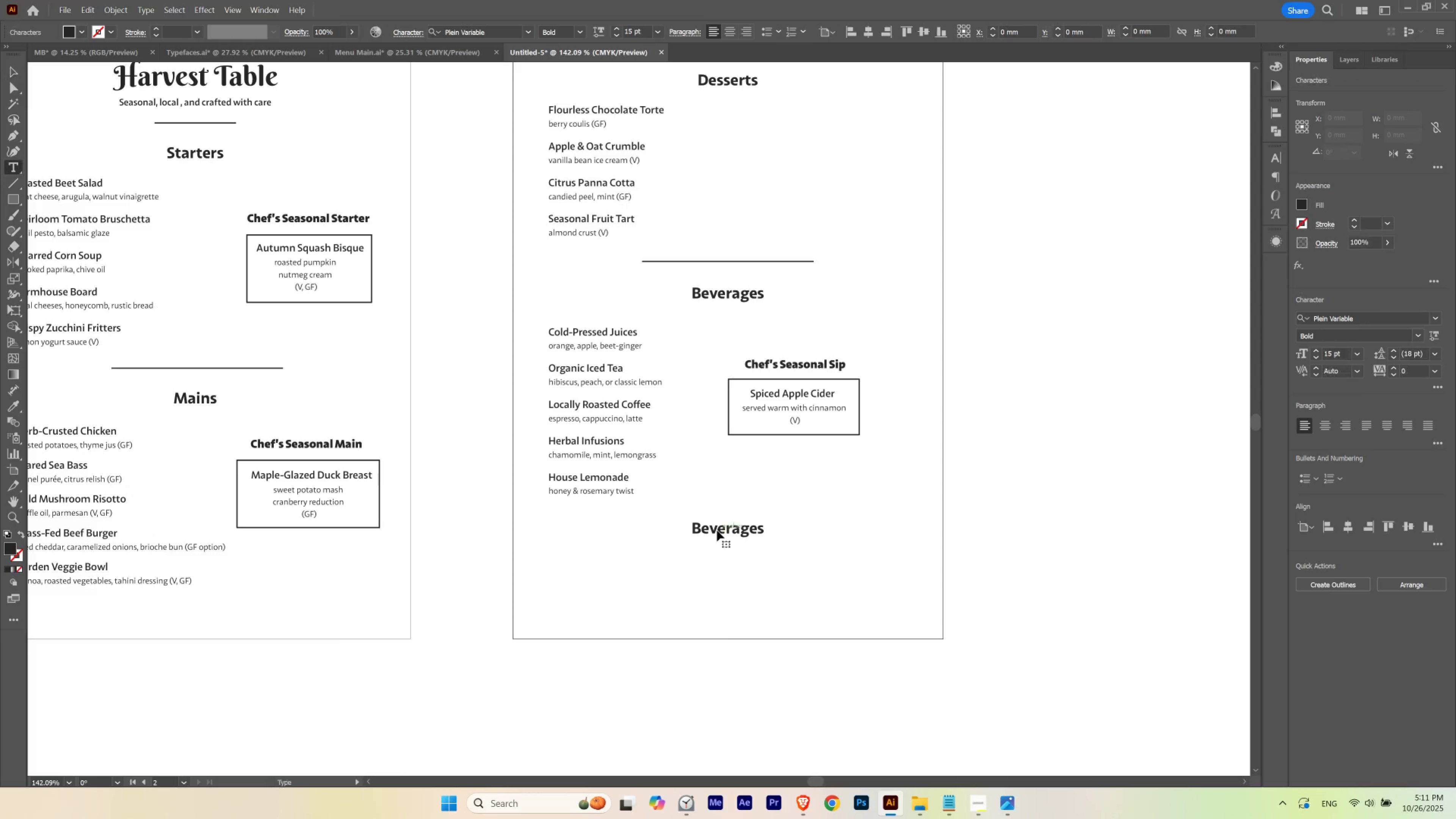 
hold_key(key=ShiftLeft, duration=0.85)
 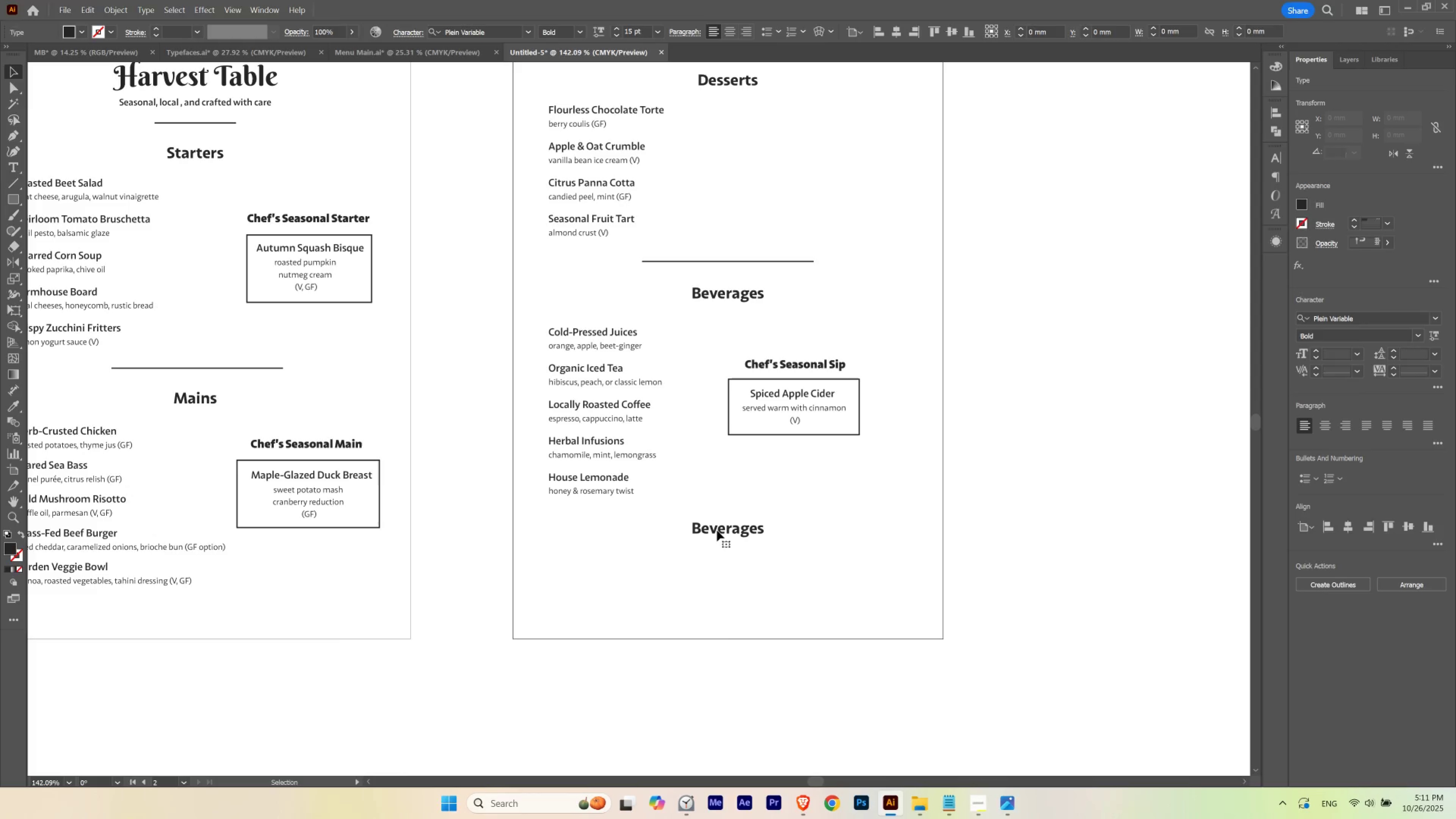 
double_click([717, 530])
 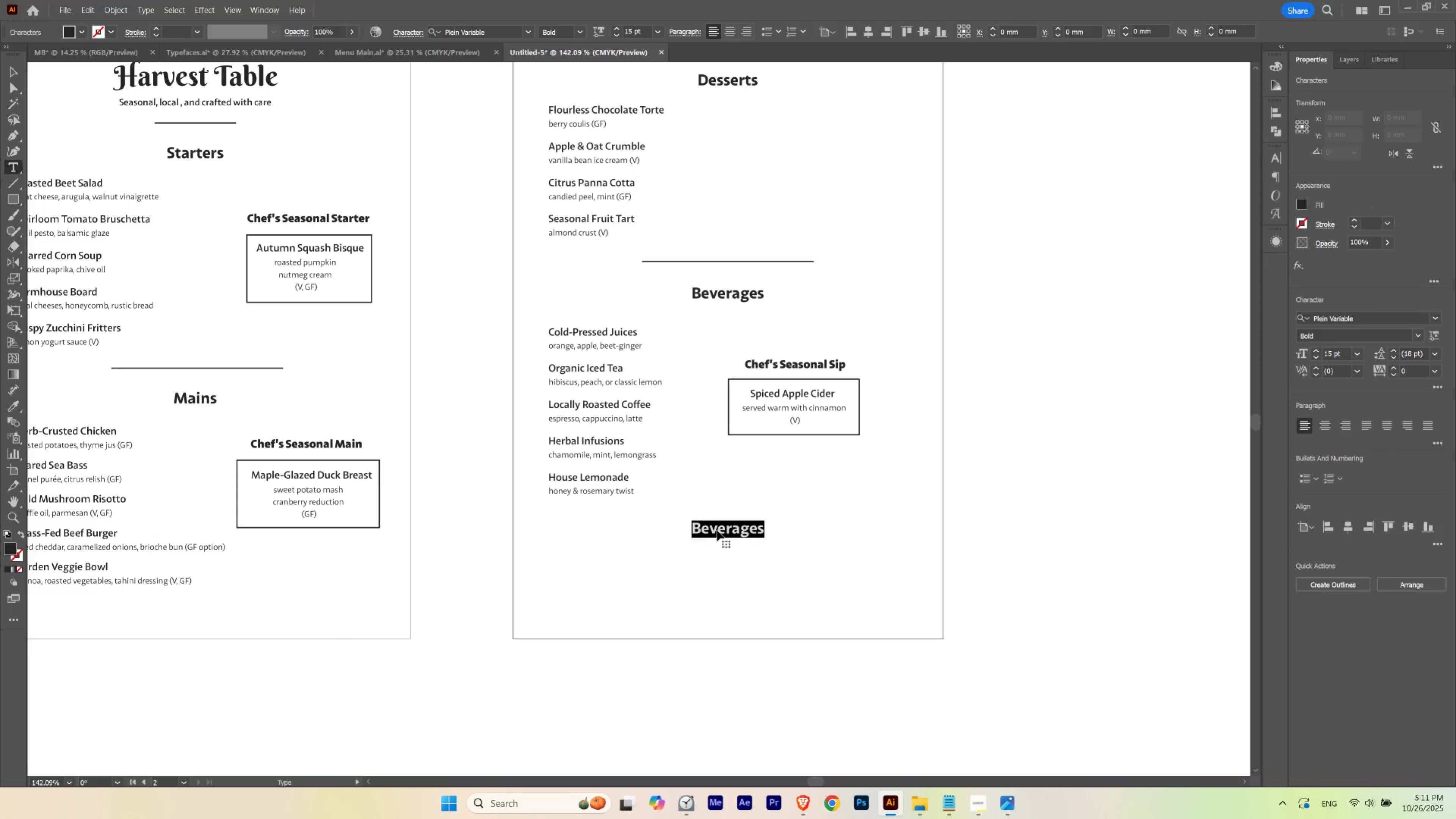 
triple_click([717, 530])
 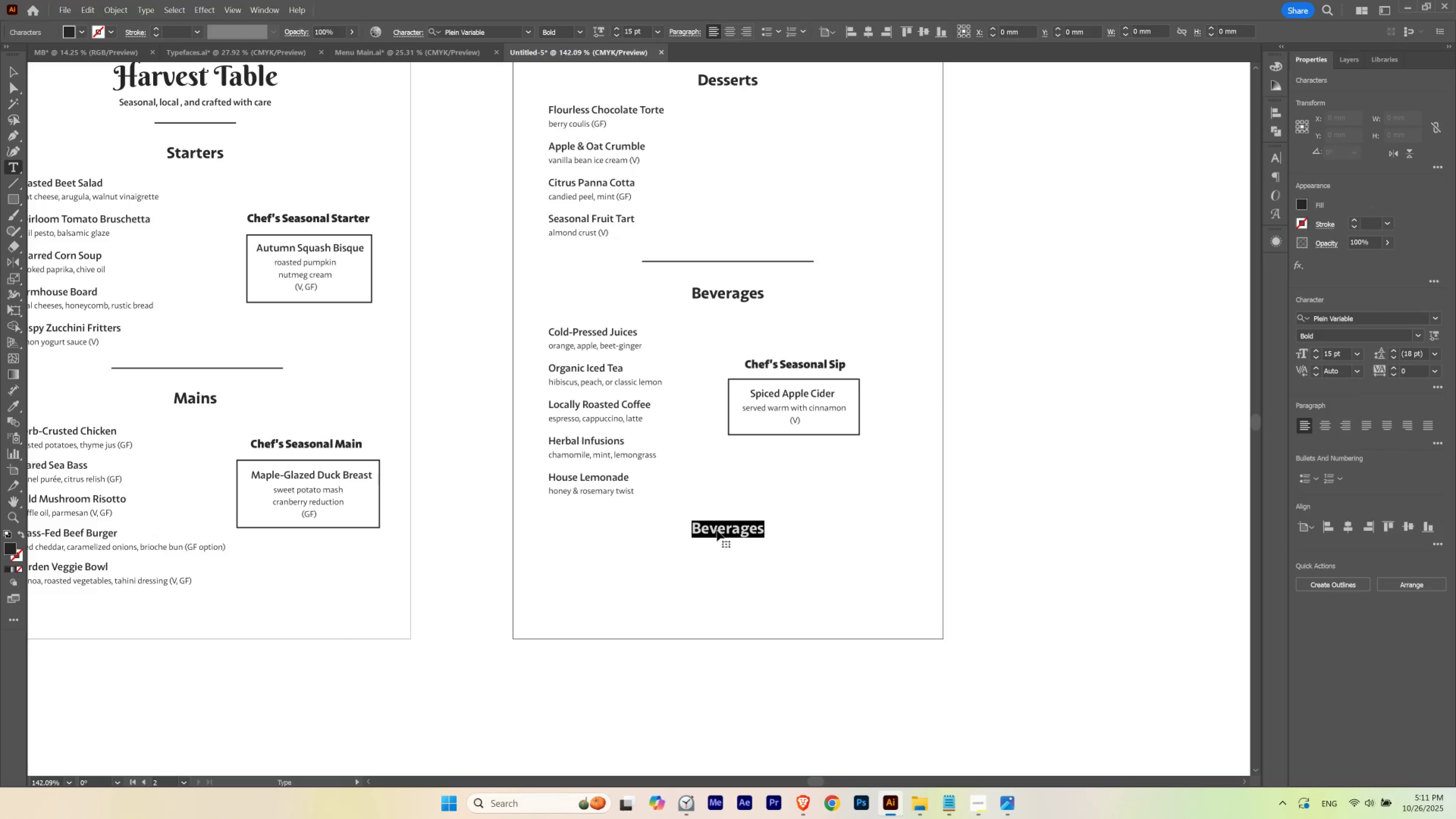 
triple_click([717, 530])
 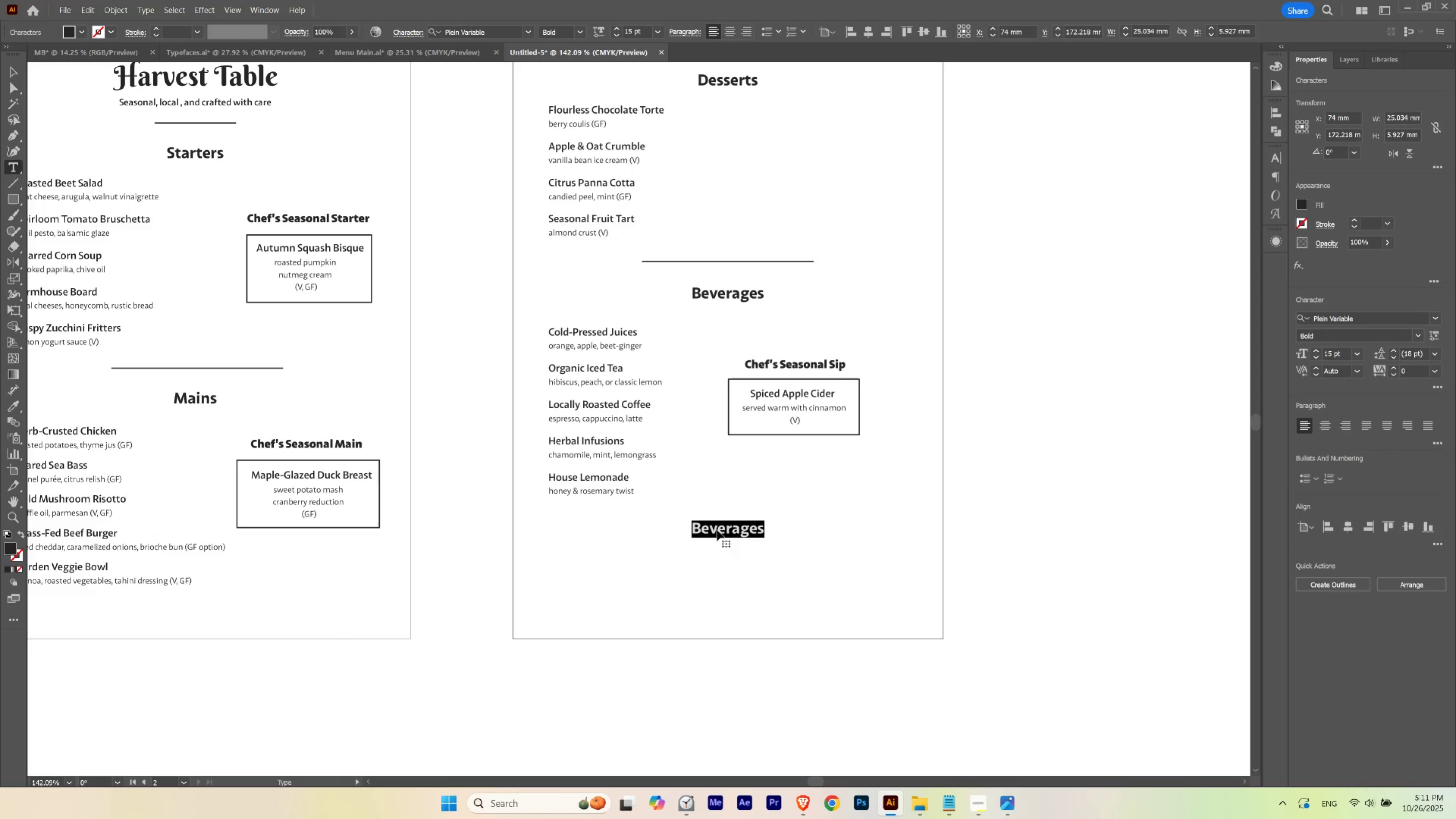 
key(Control+V)
 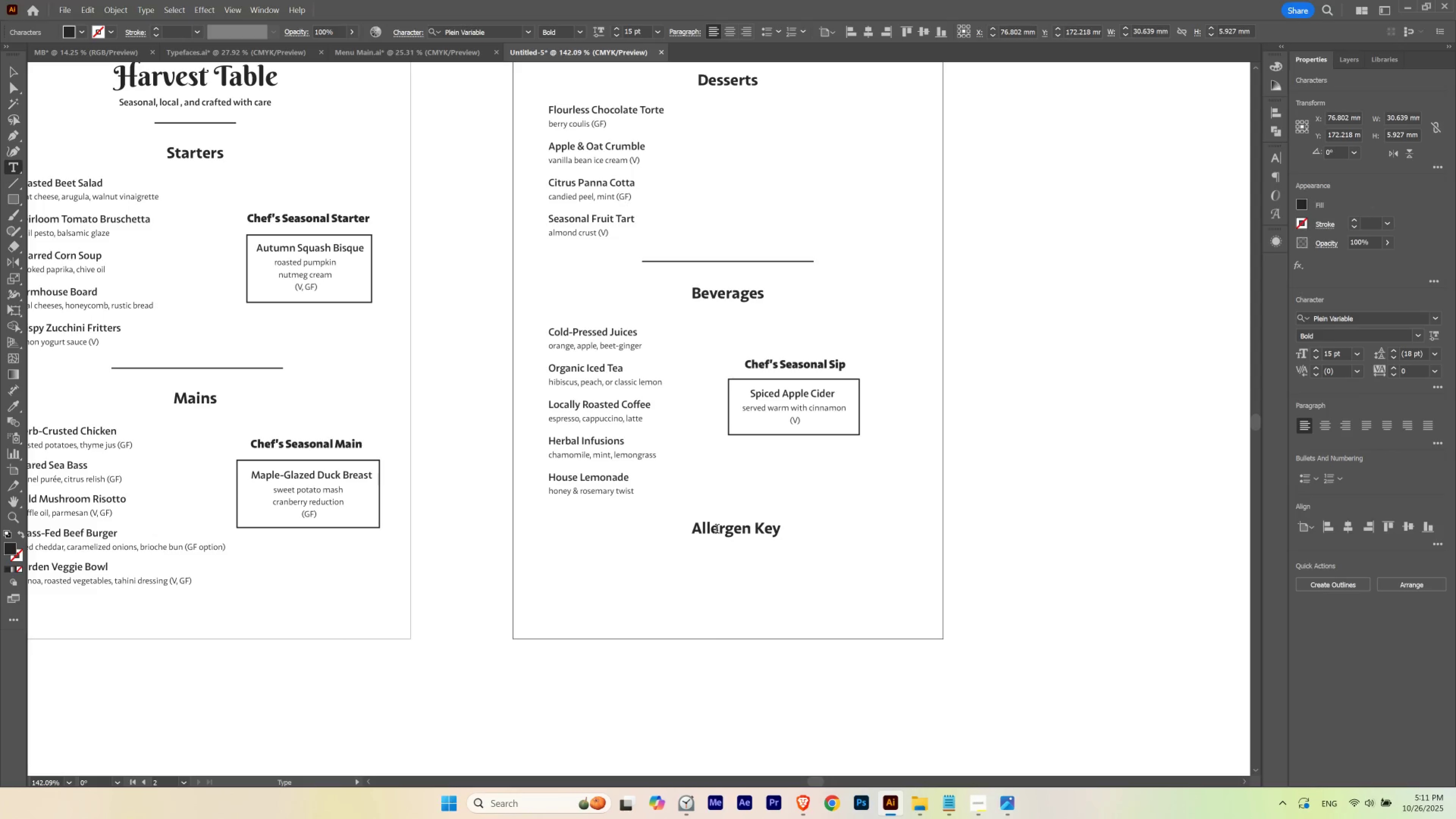 
key(Escape)
 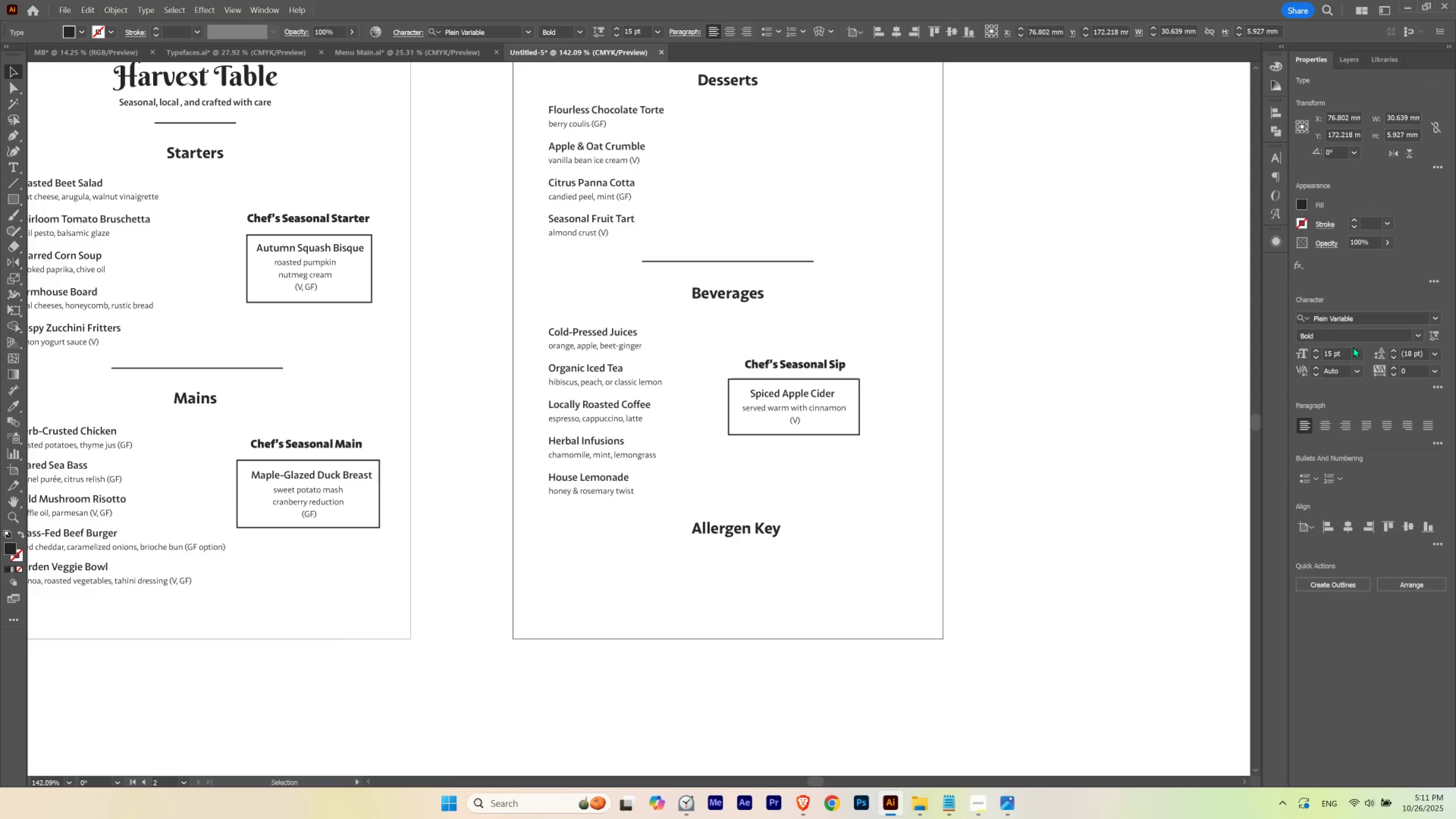 
key(Escape)
 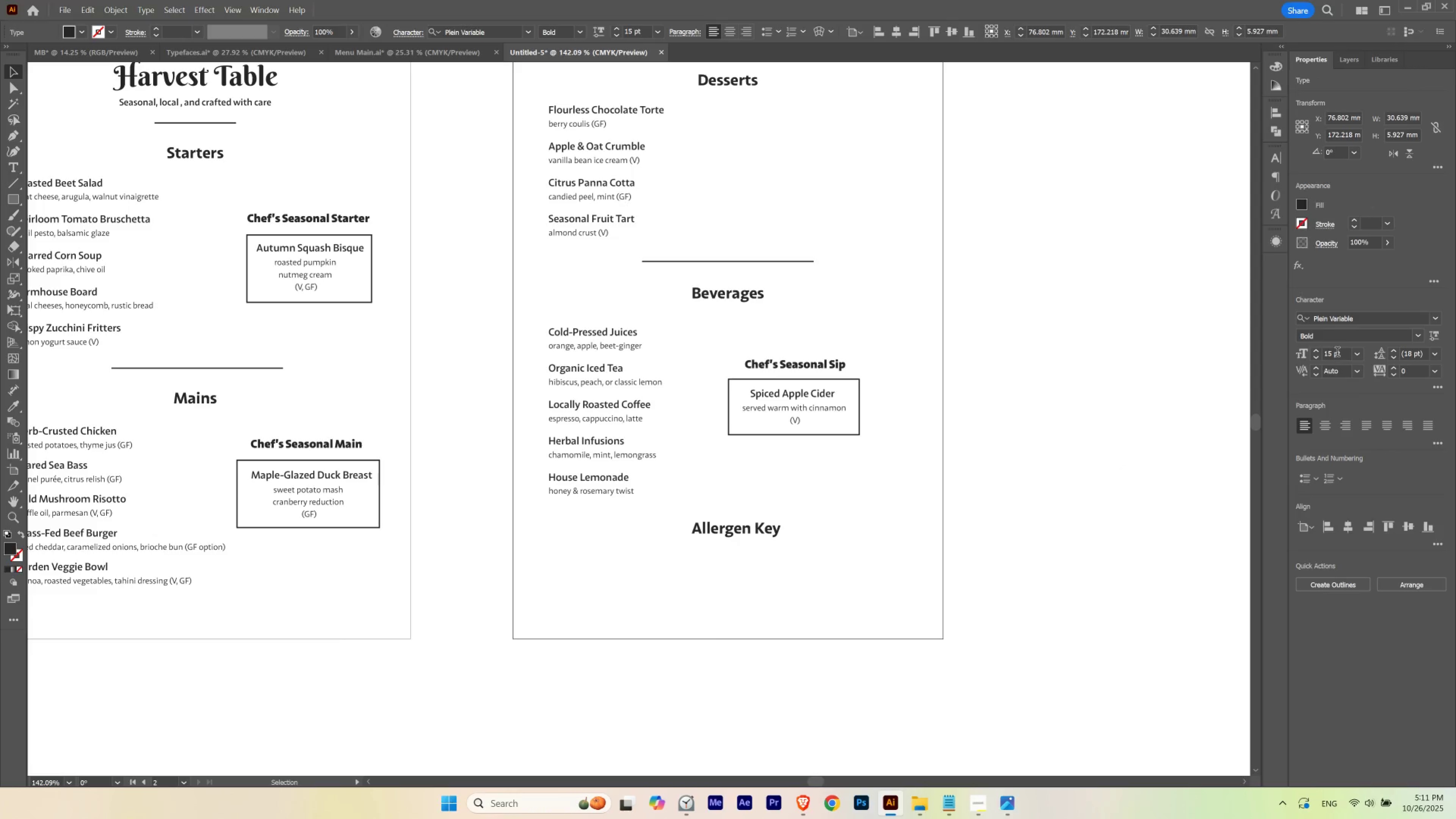 
scroll: coordinate [1337, 353], scroll_direction: down, amount: 2.0
 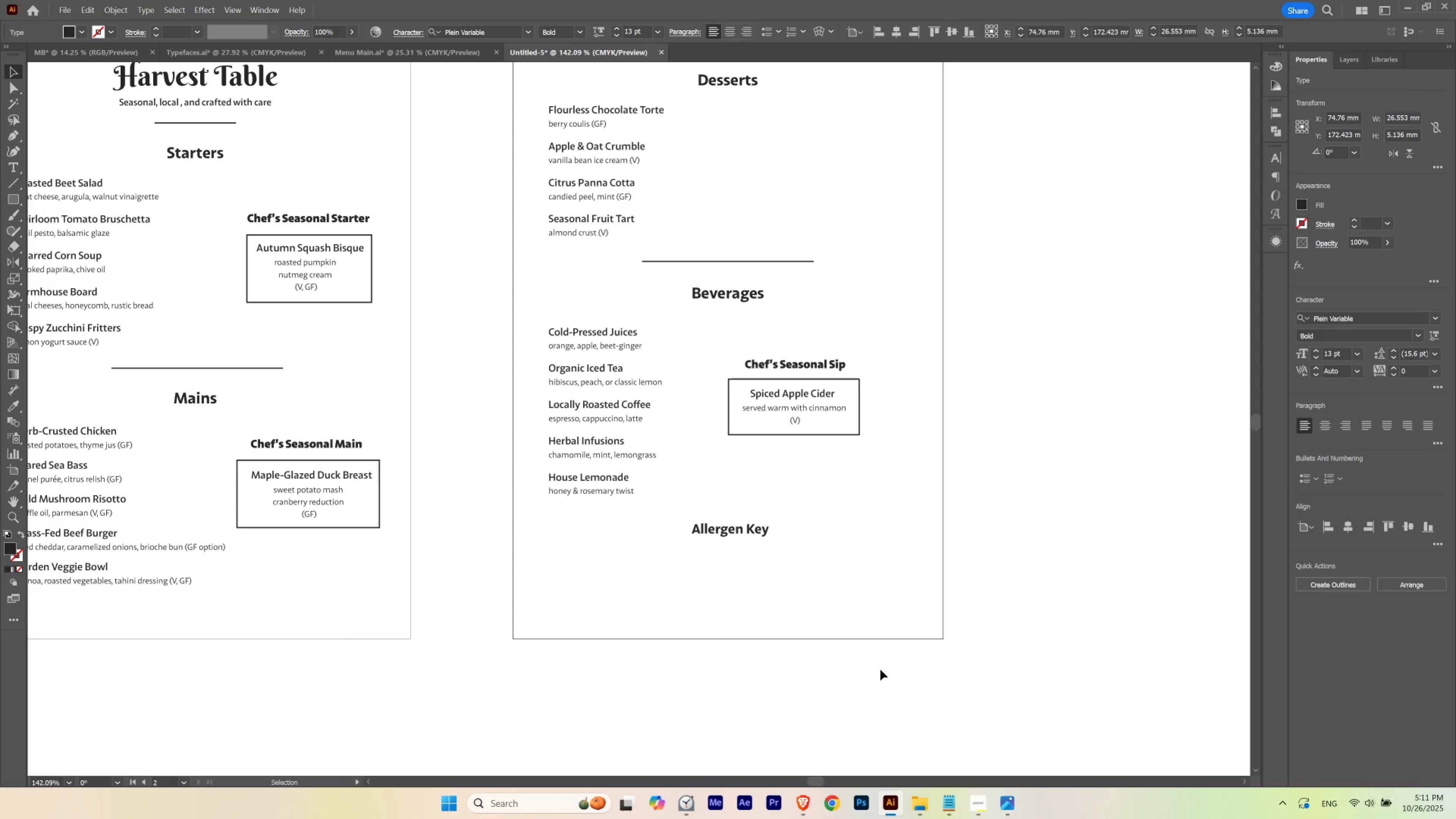 
hold_key(key=Space, duration=1.09)
 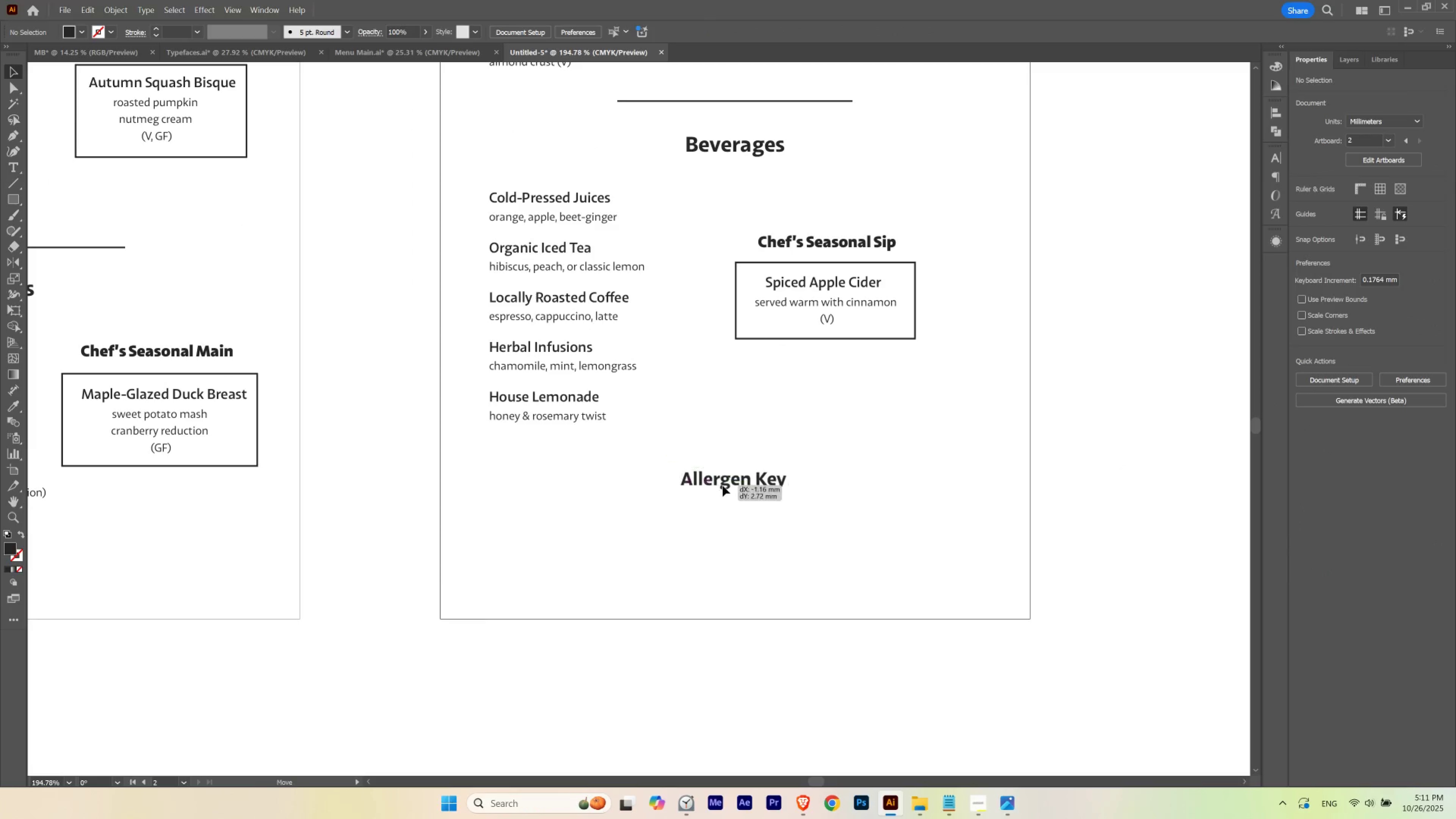 
left_click_drag(start_coordinate=[719, 571], to_coordinate=[712, 512])
 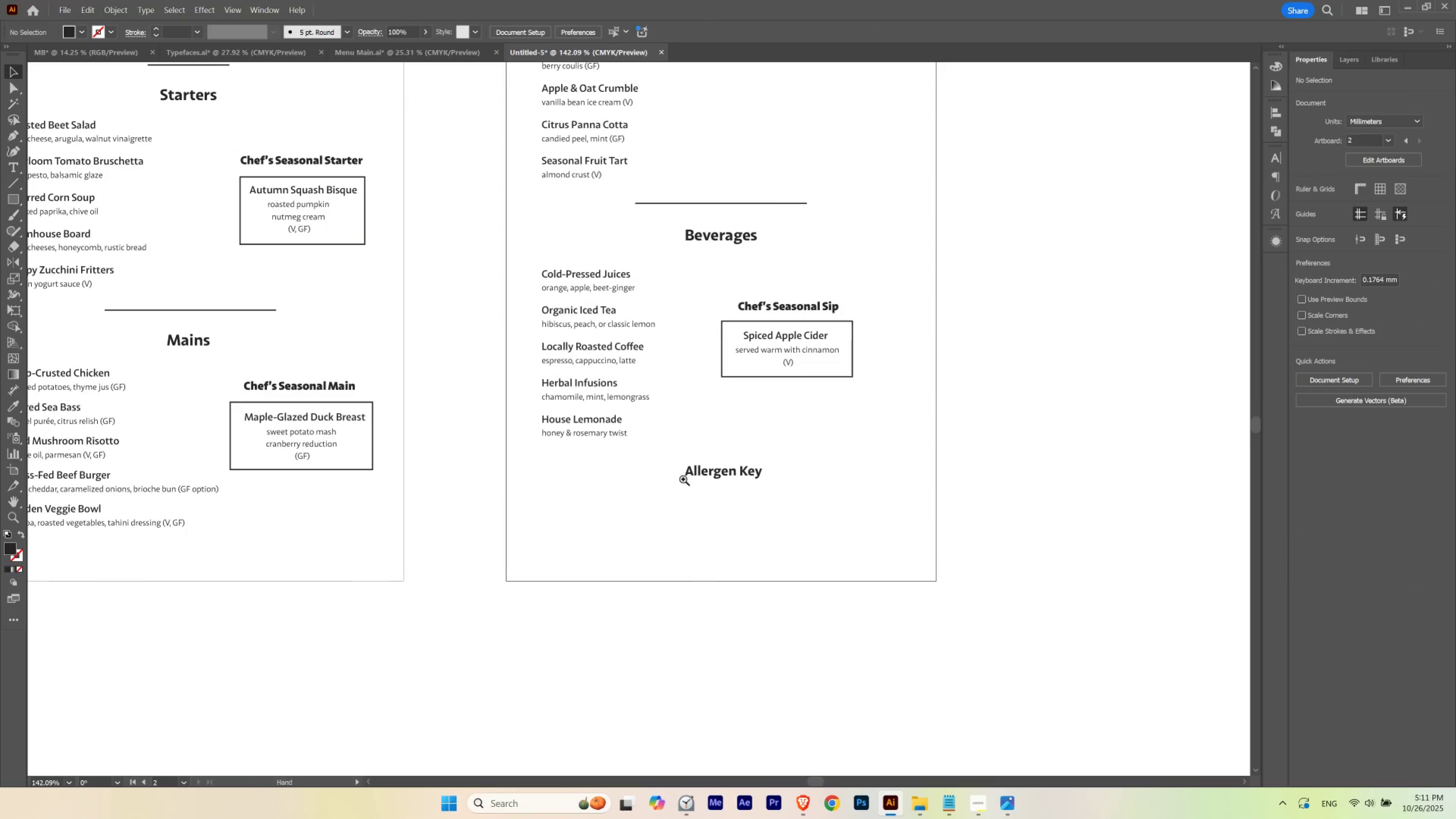 
hold_key(key=ControlLeft, duration=0.5)
left_click_drag(start_coordinate=[683, 479], to_coordinate=[718, 501])
 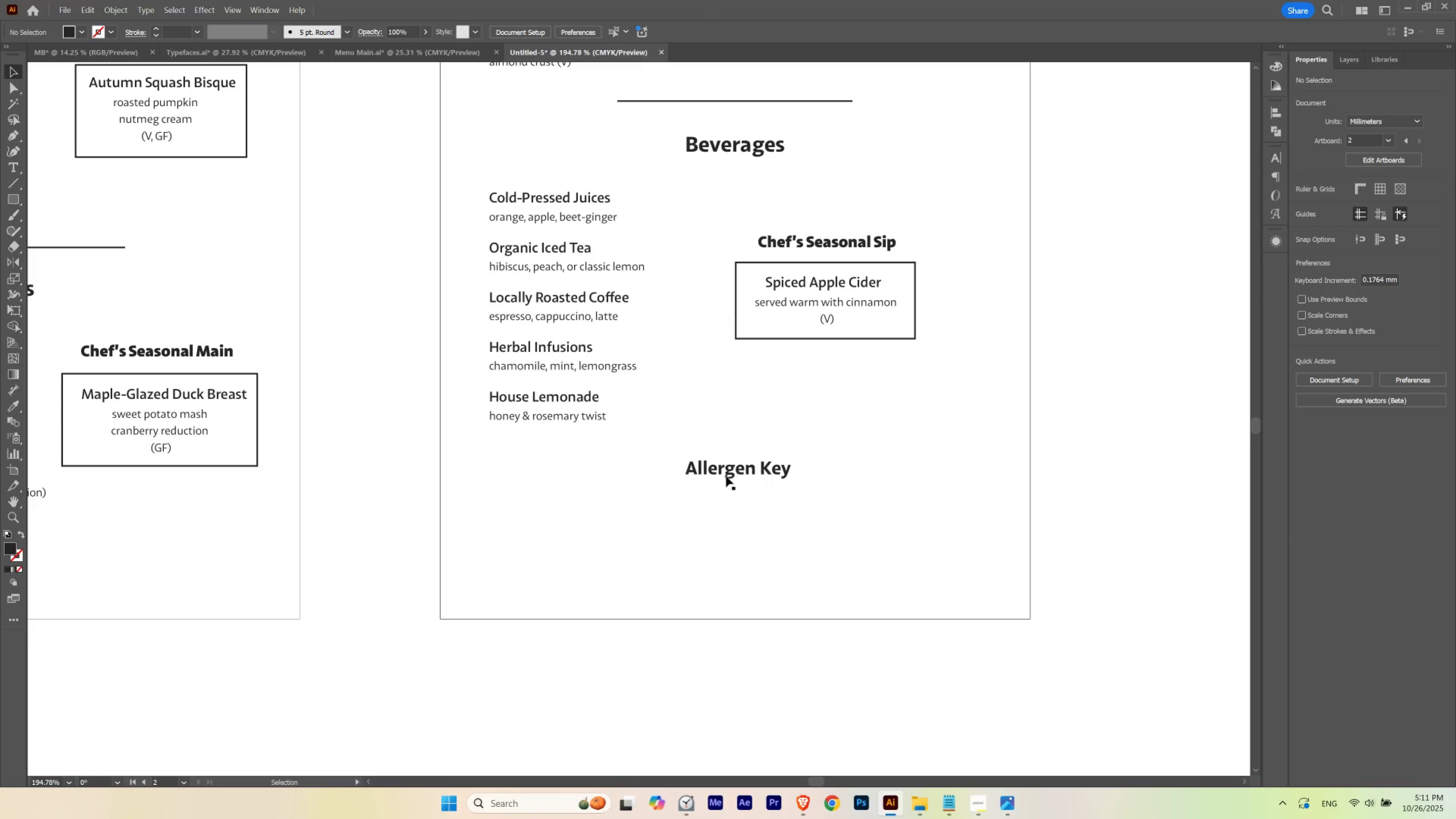 
left_click_drag(start_coordinate=[727, 474], to_coordinate=[718, 482])
 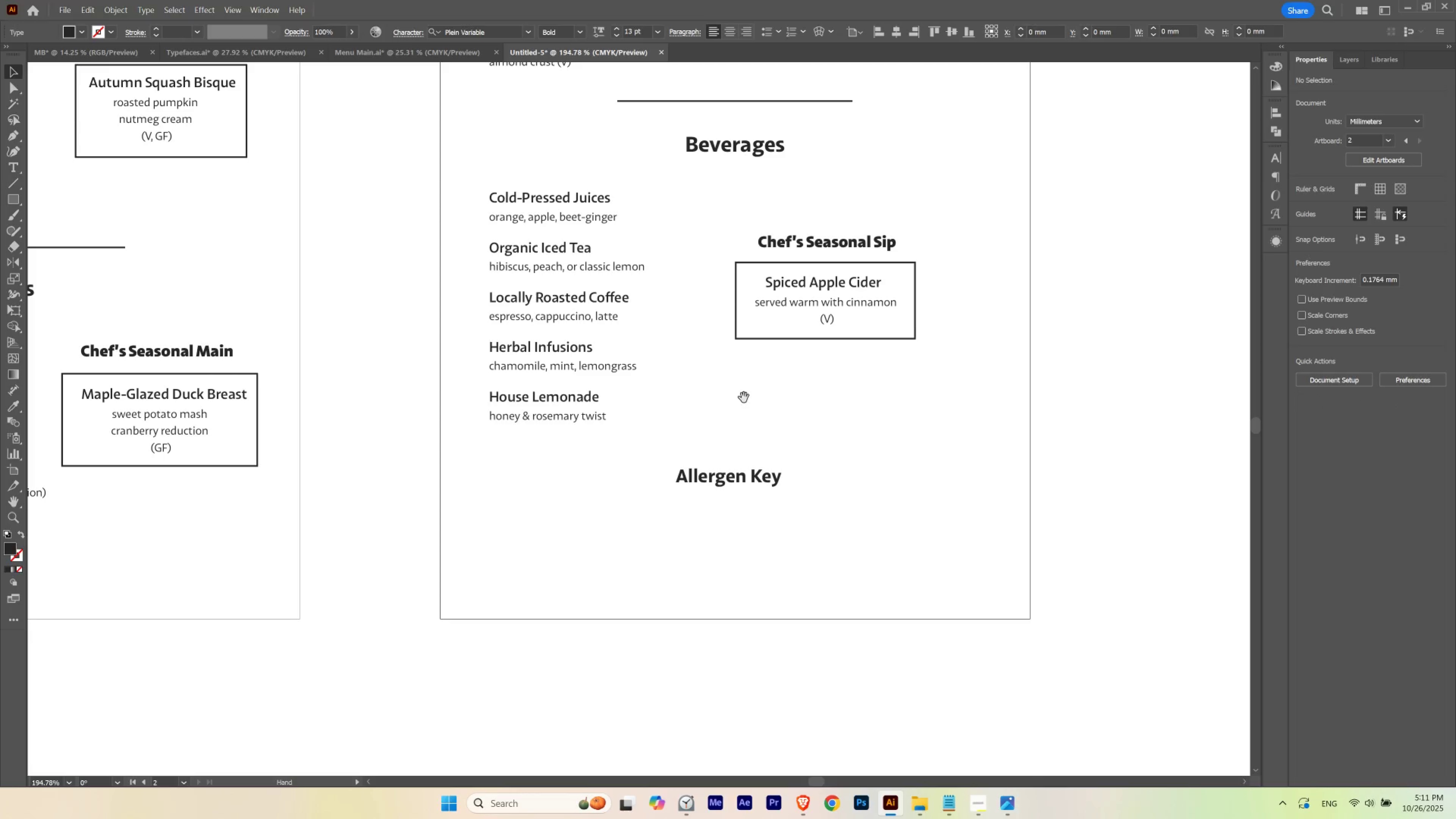 
hold_key(key=Space, duration=1.34)
 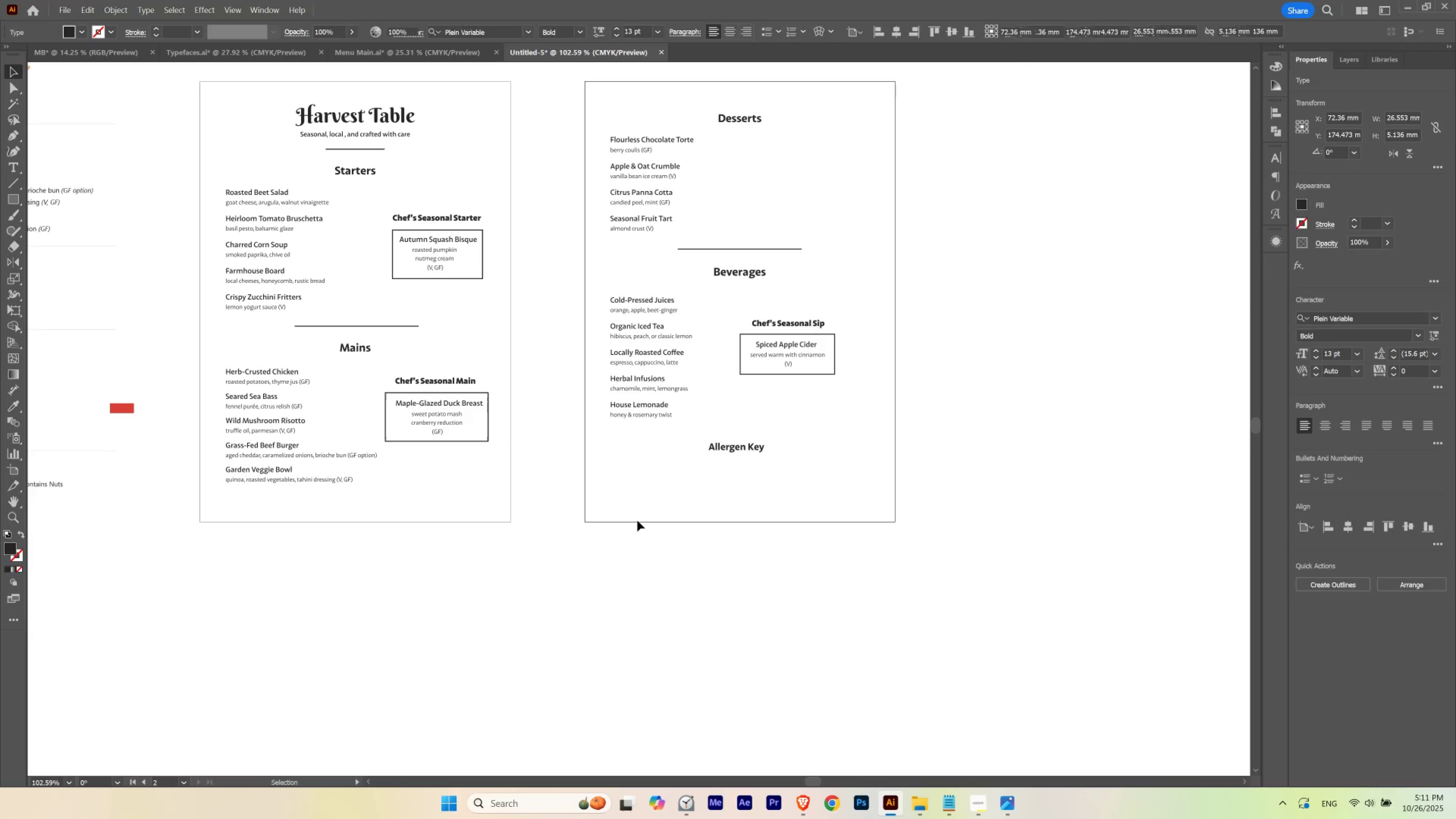 
hold_key(key=ControlLeft, duration=0.47)
left_click_drag(start_coordinate=[744, 397], to_coordinate=[674, 431])
 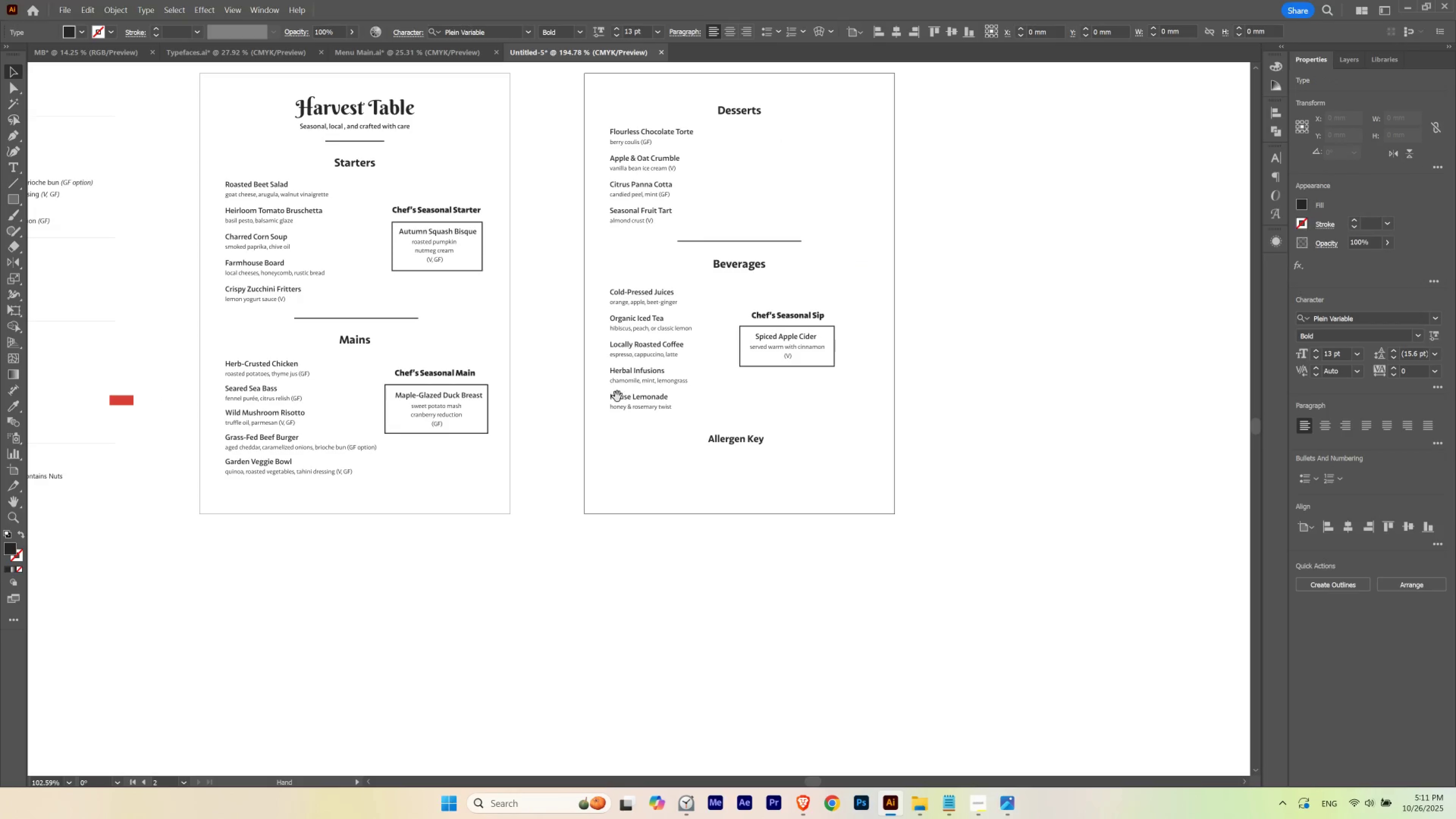 
left_click_drag(start_coordinate=[617, 396], to_coordinate=[618, 404])
 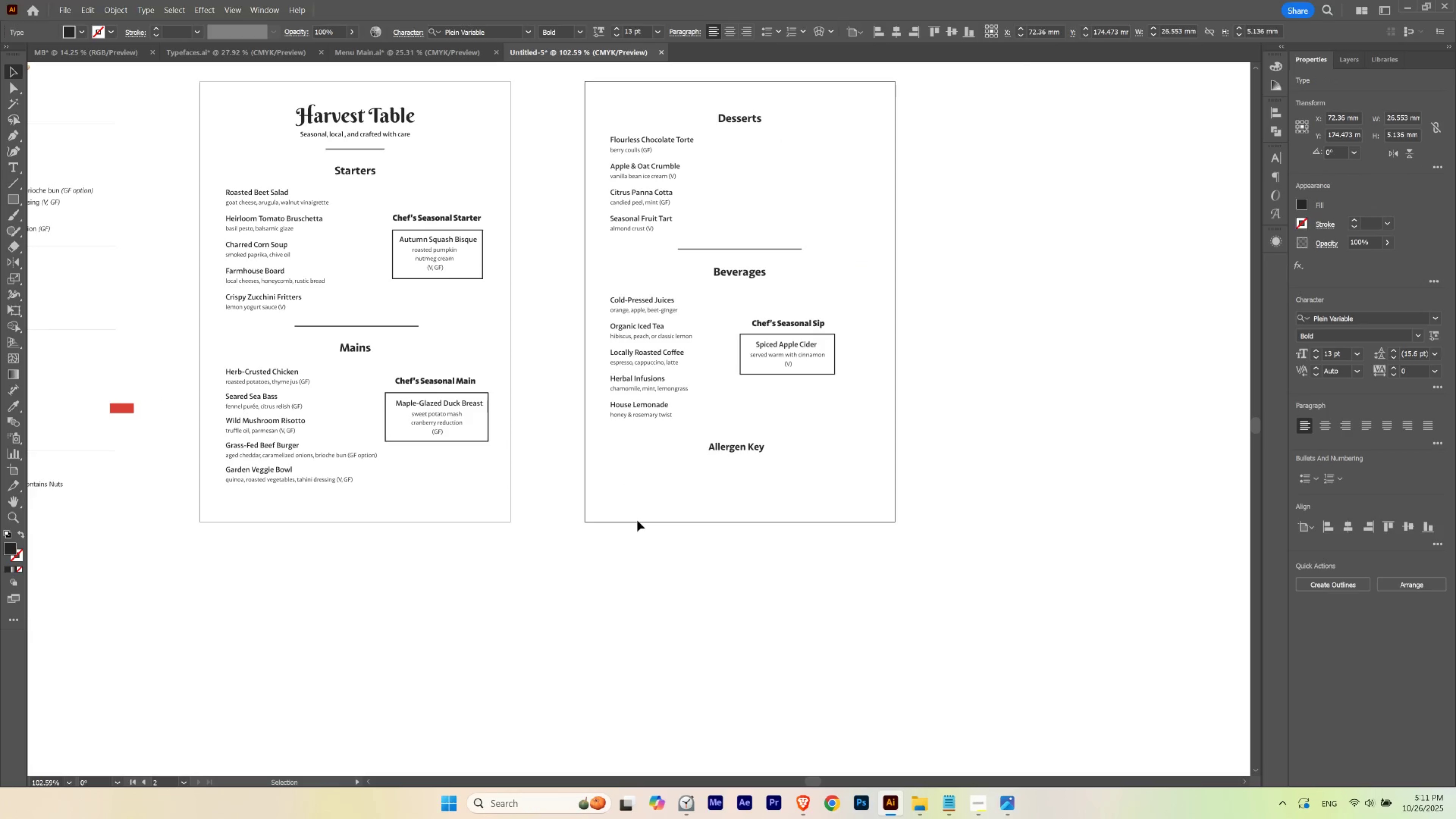 
left_click([637, 520])
 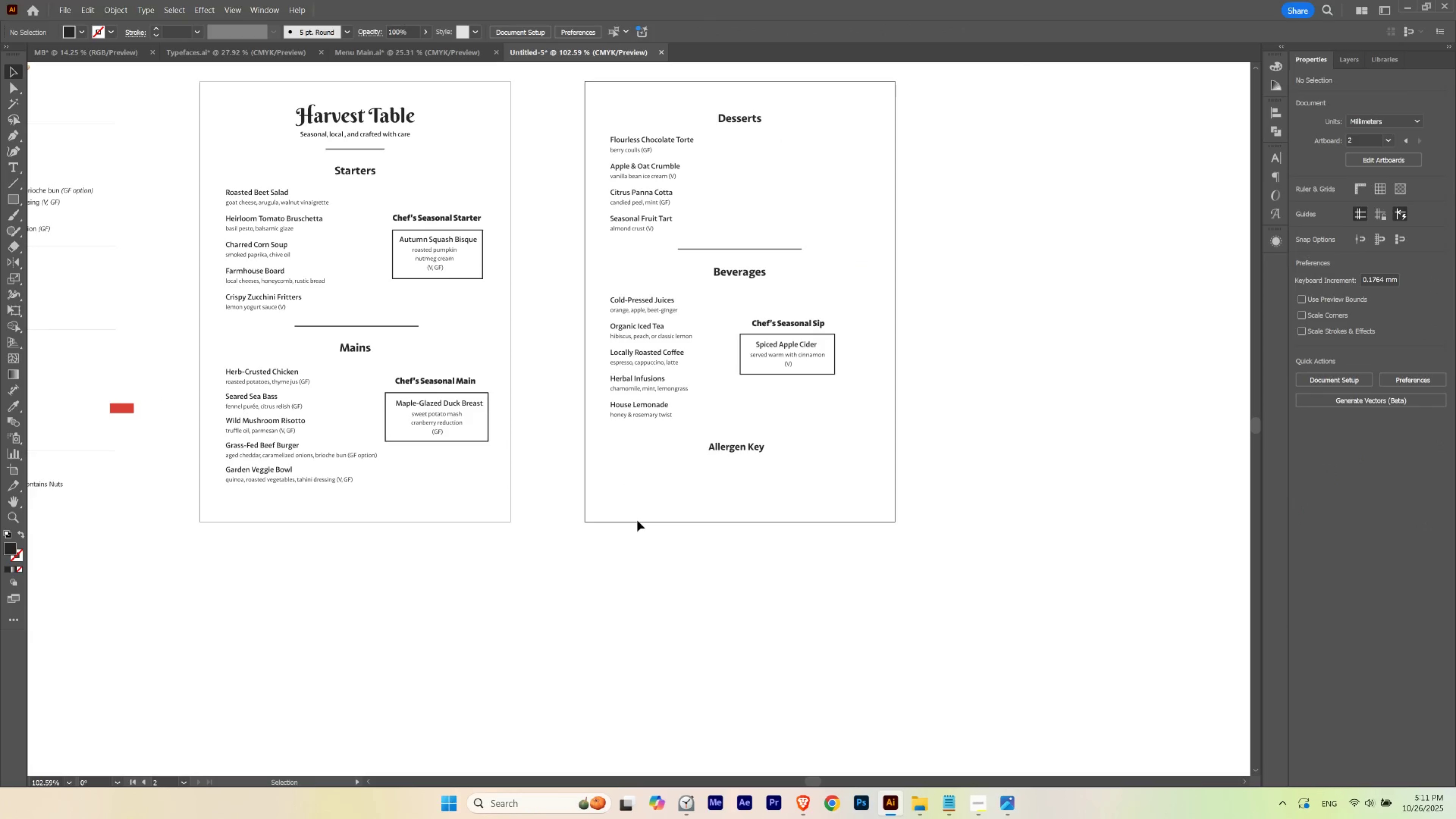 
left_click([637, 520])
 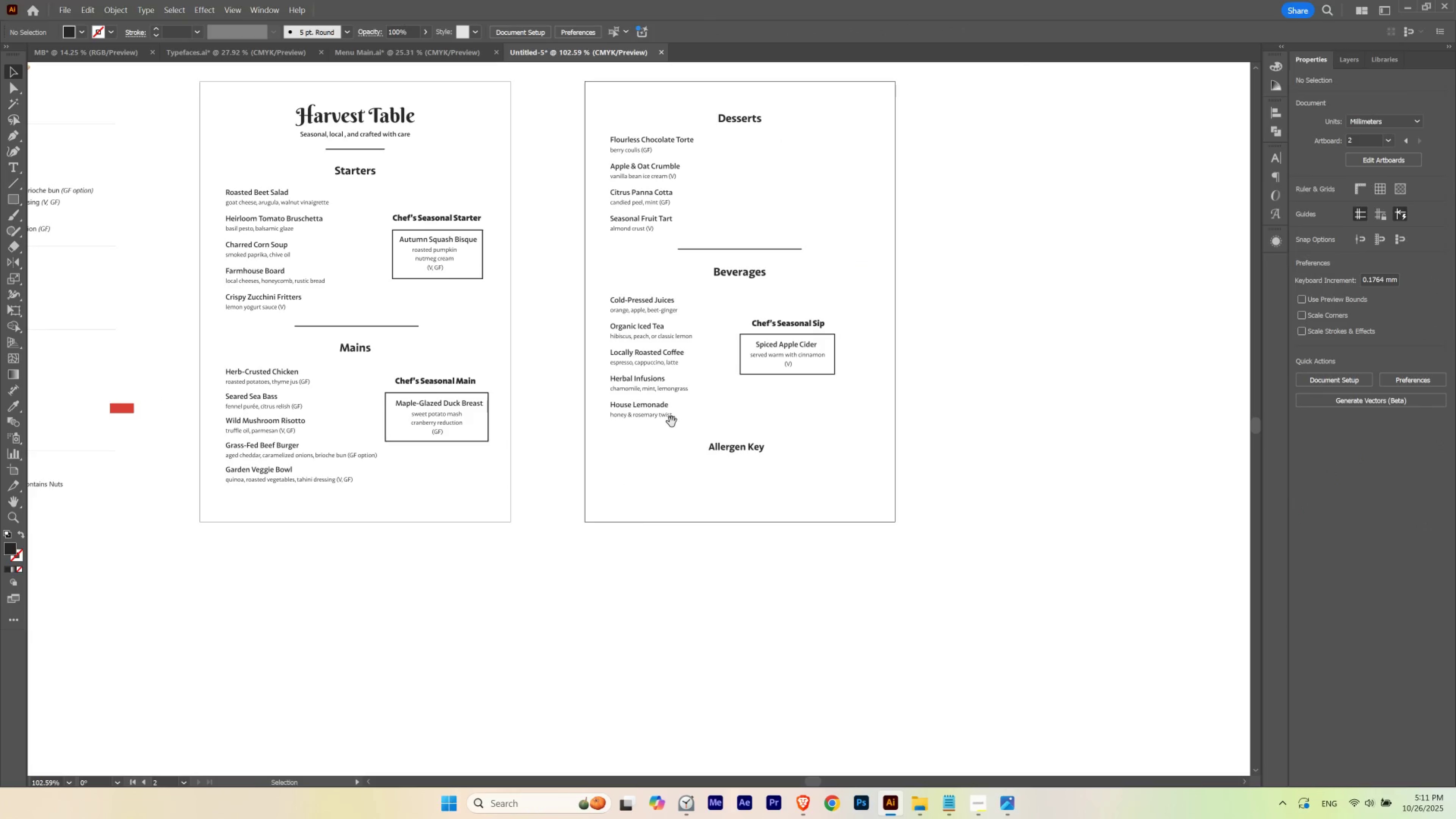 
hold_key(key=Space, duration=1.25)
 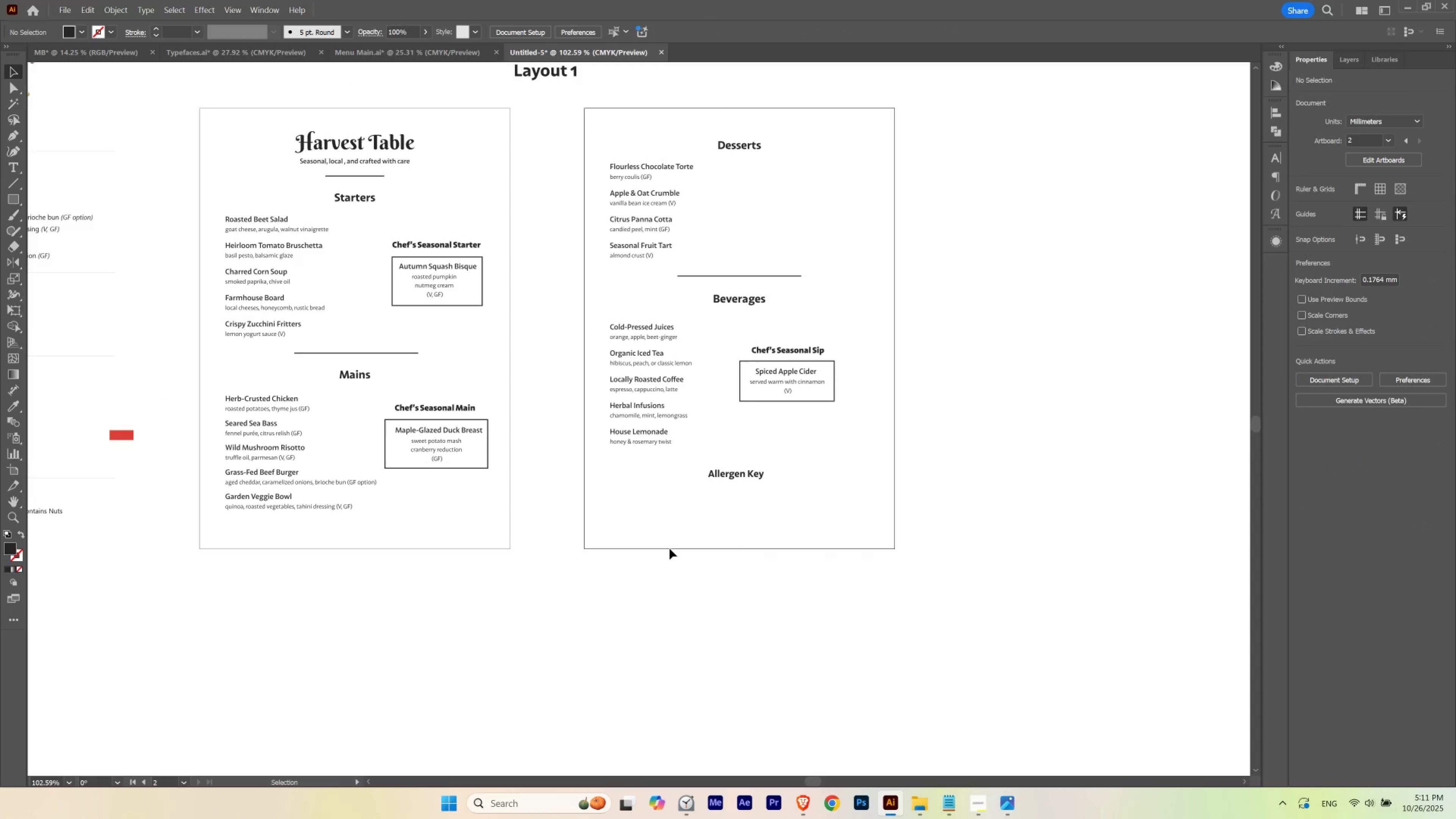 
left_click_drag(start_coordinate=[690, 387], to_coordinate=[690, 413])
 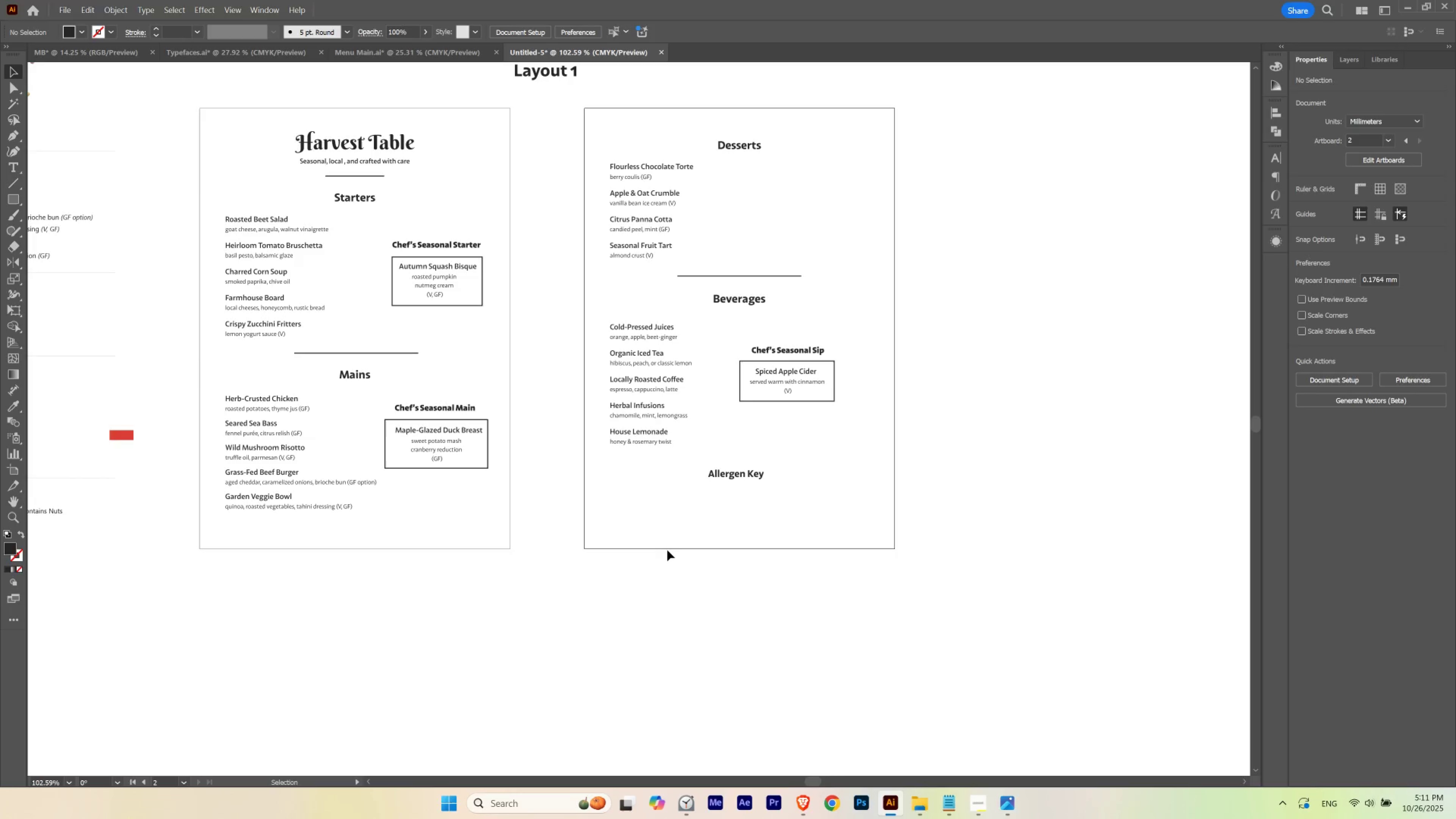 
left_click_drag(start_coordinate=[592, 559], to_coordinate=[941, 130])
 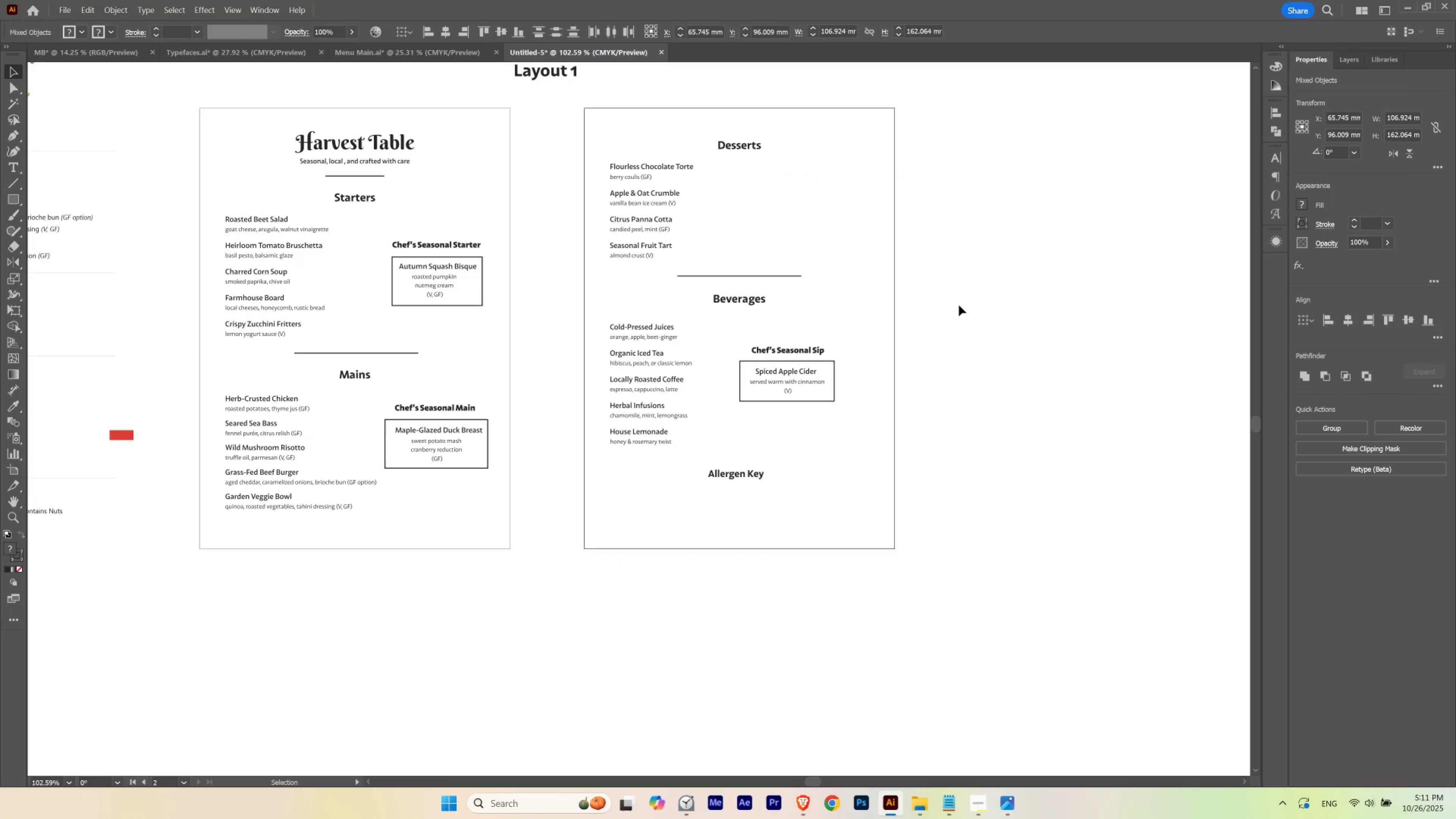 
key(V)
 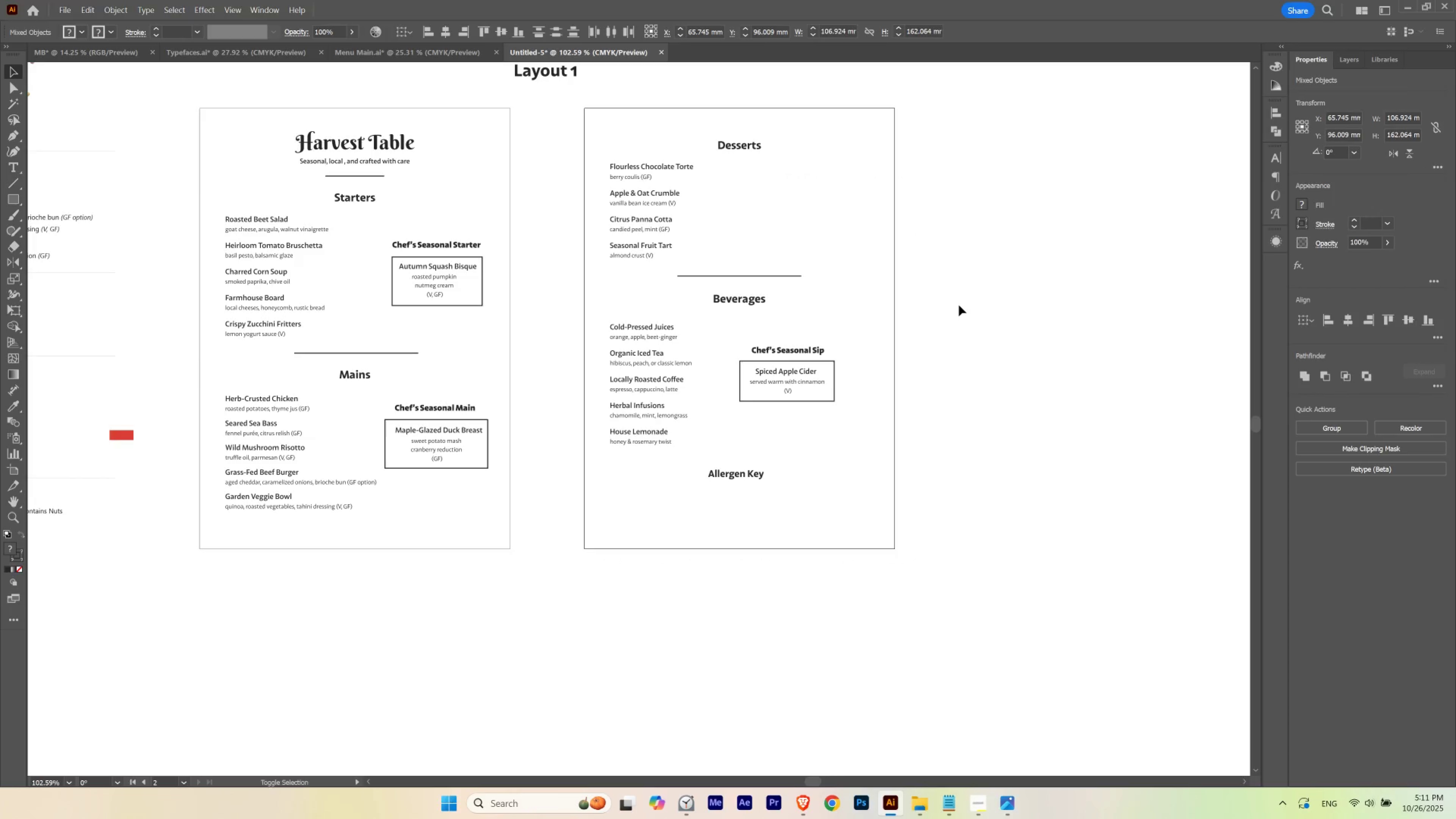 
key(Shift+ArrowUp)
 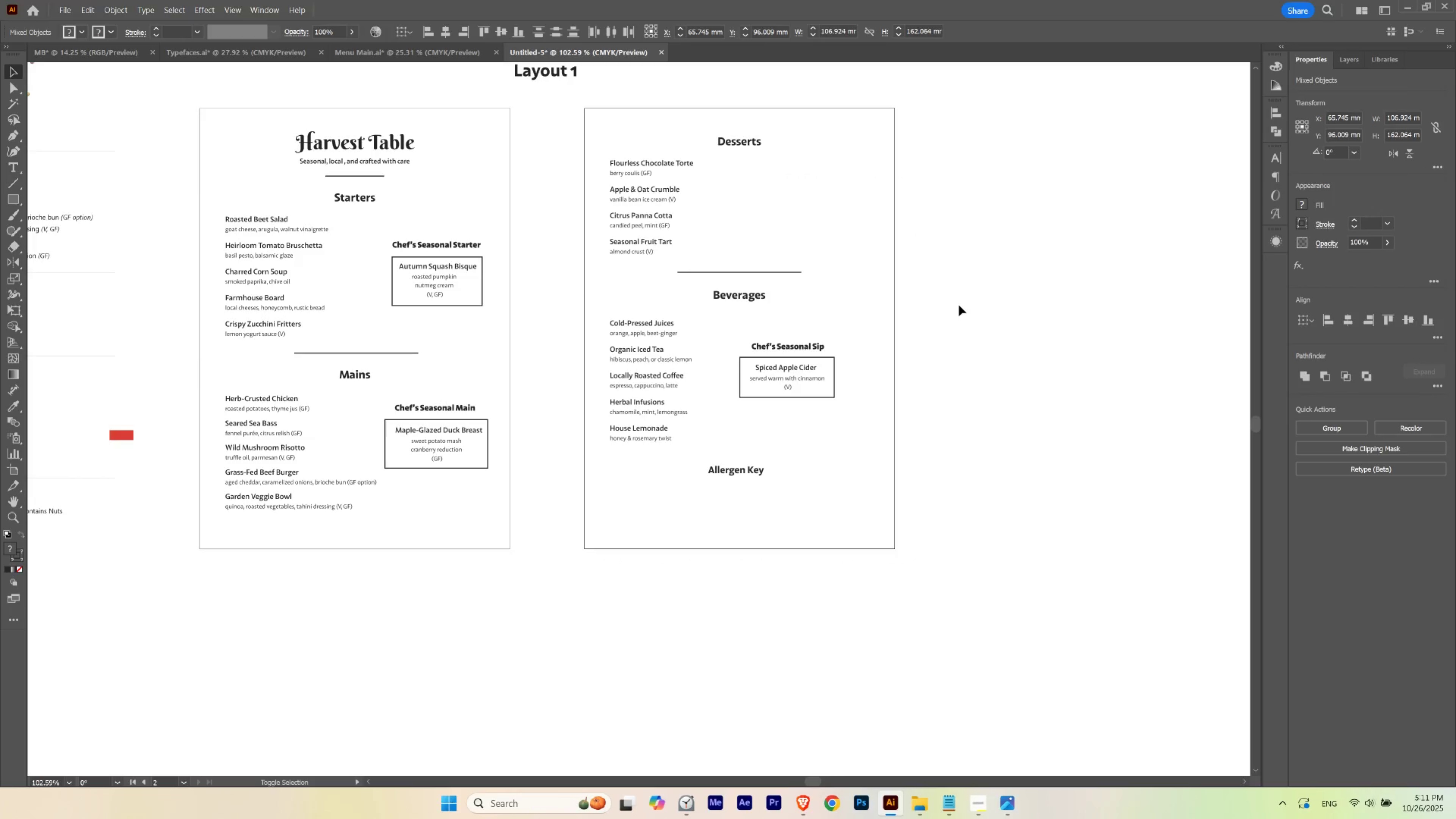 
key(Shift+ArrowUp)
 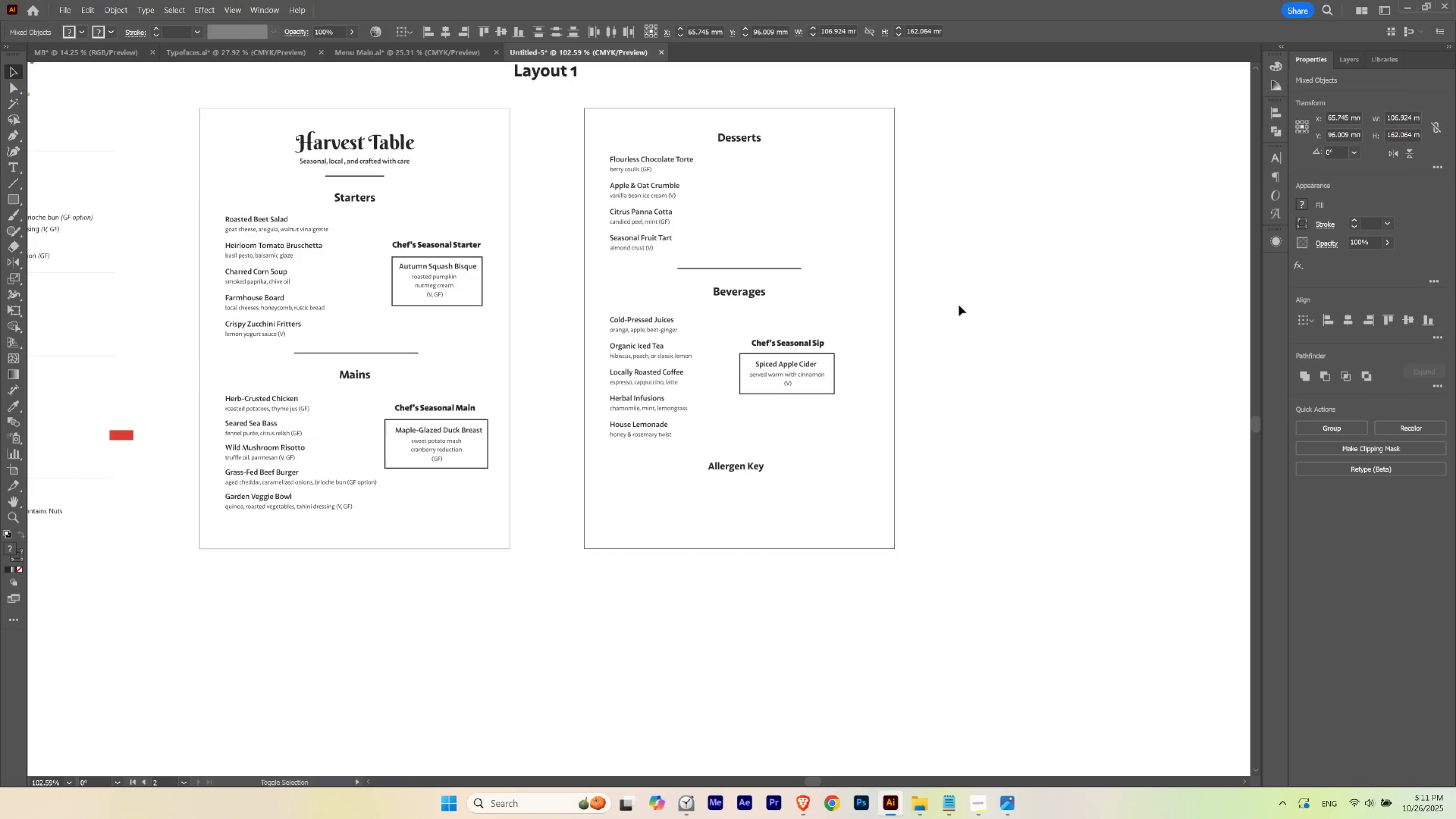 
key(Shift+ArrowUp)
 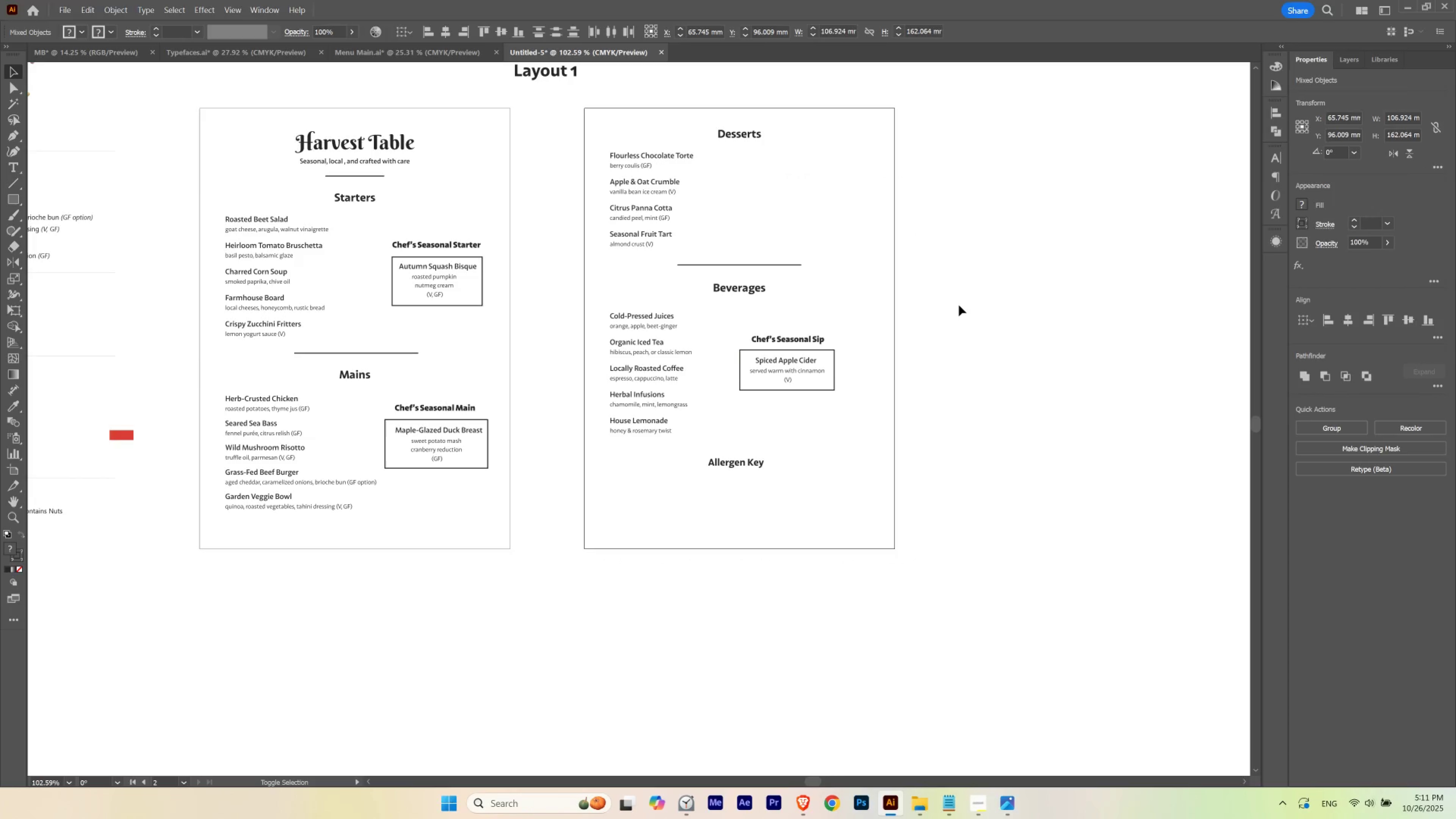 
key(Shift+ArrowDown)
 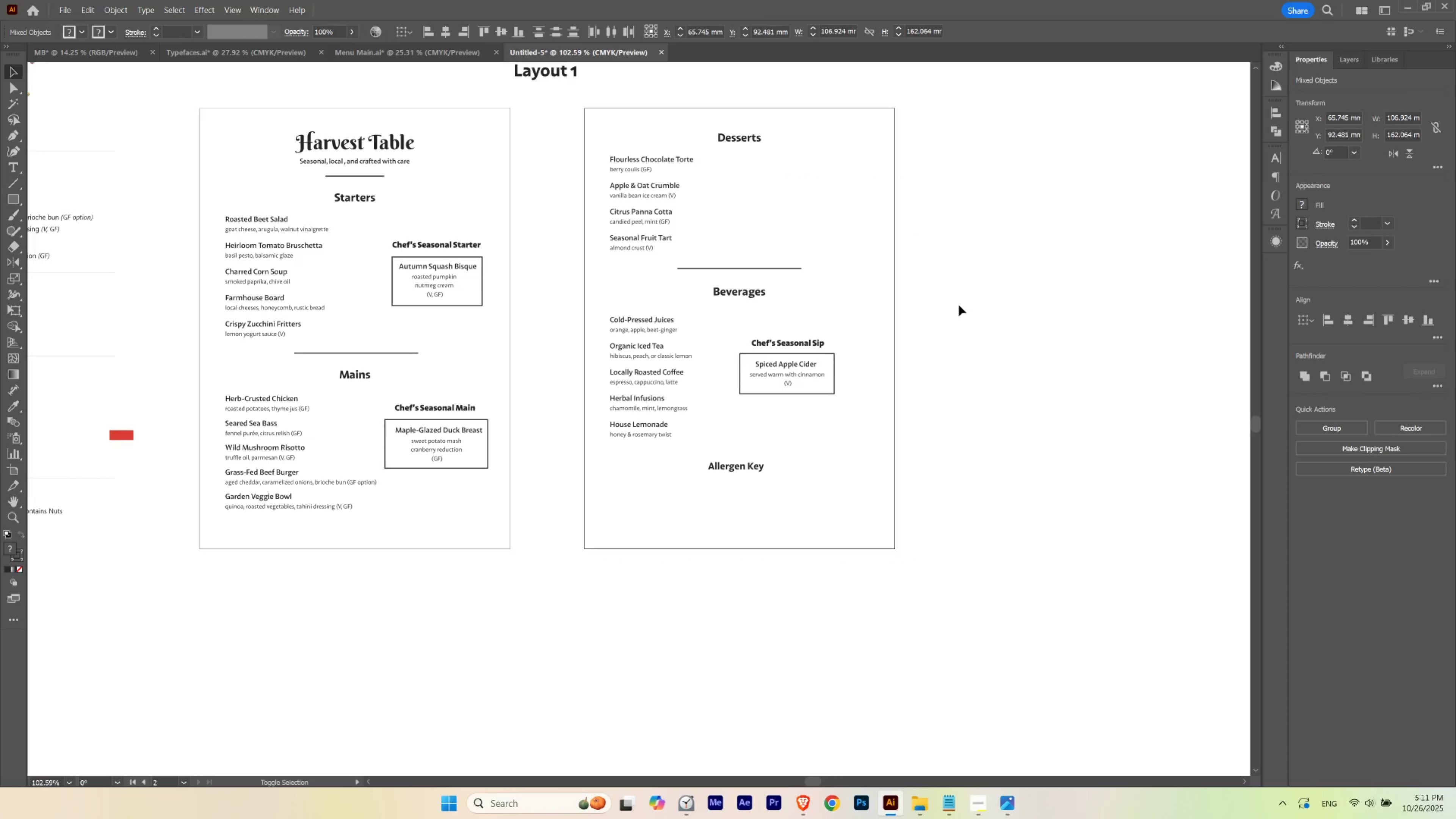 
key(Shift+ArrowUp)
 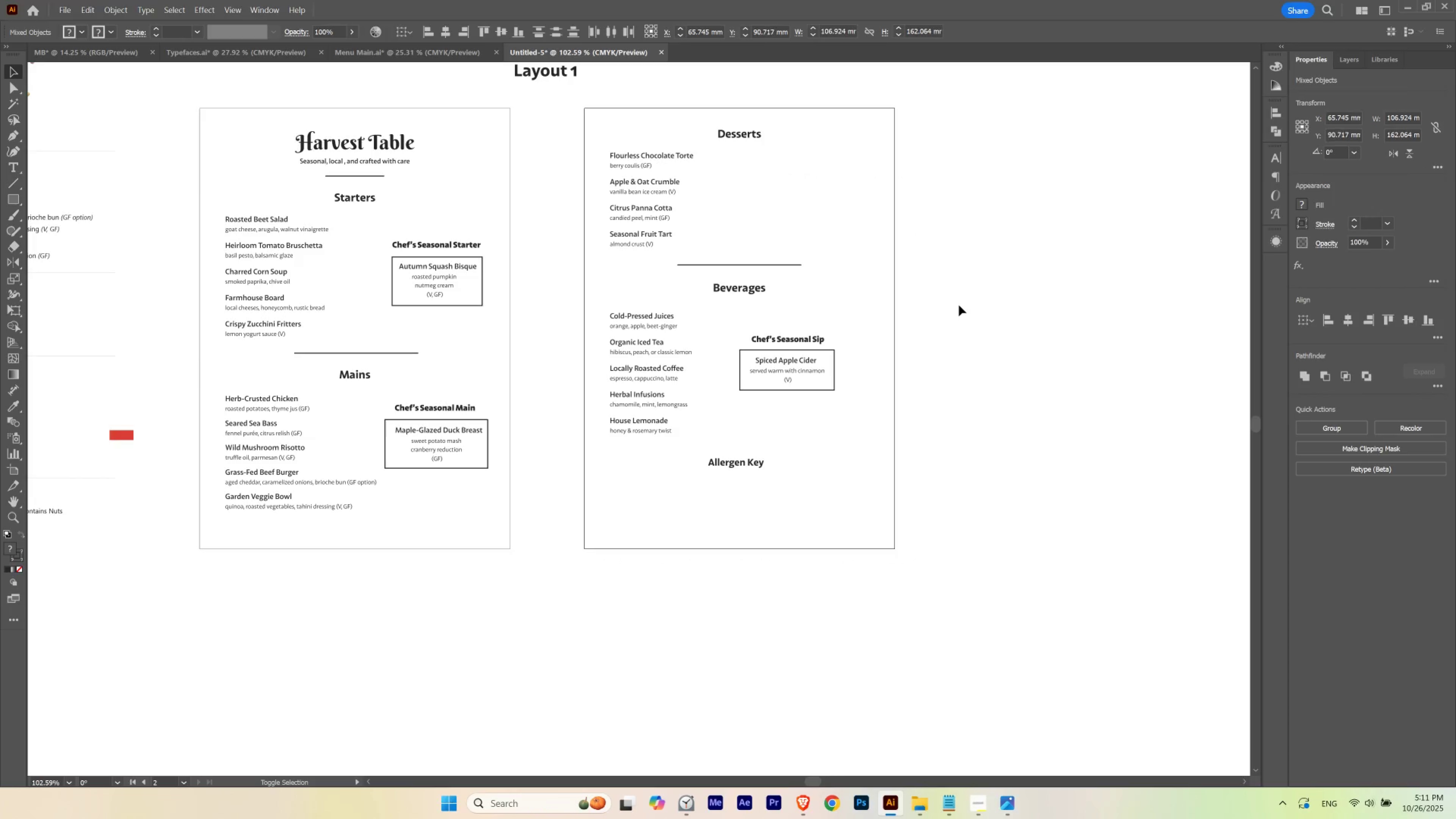 
key(Shift+ArrowDown)
 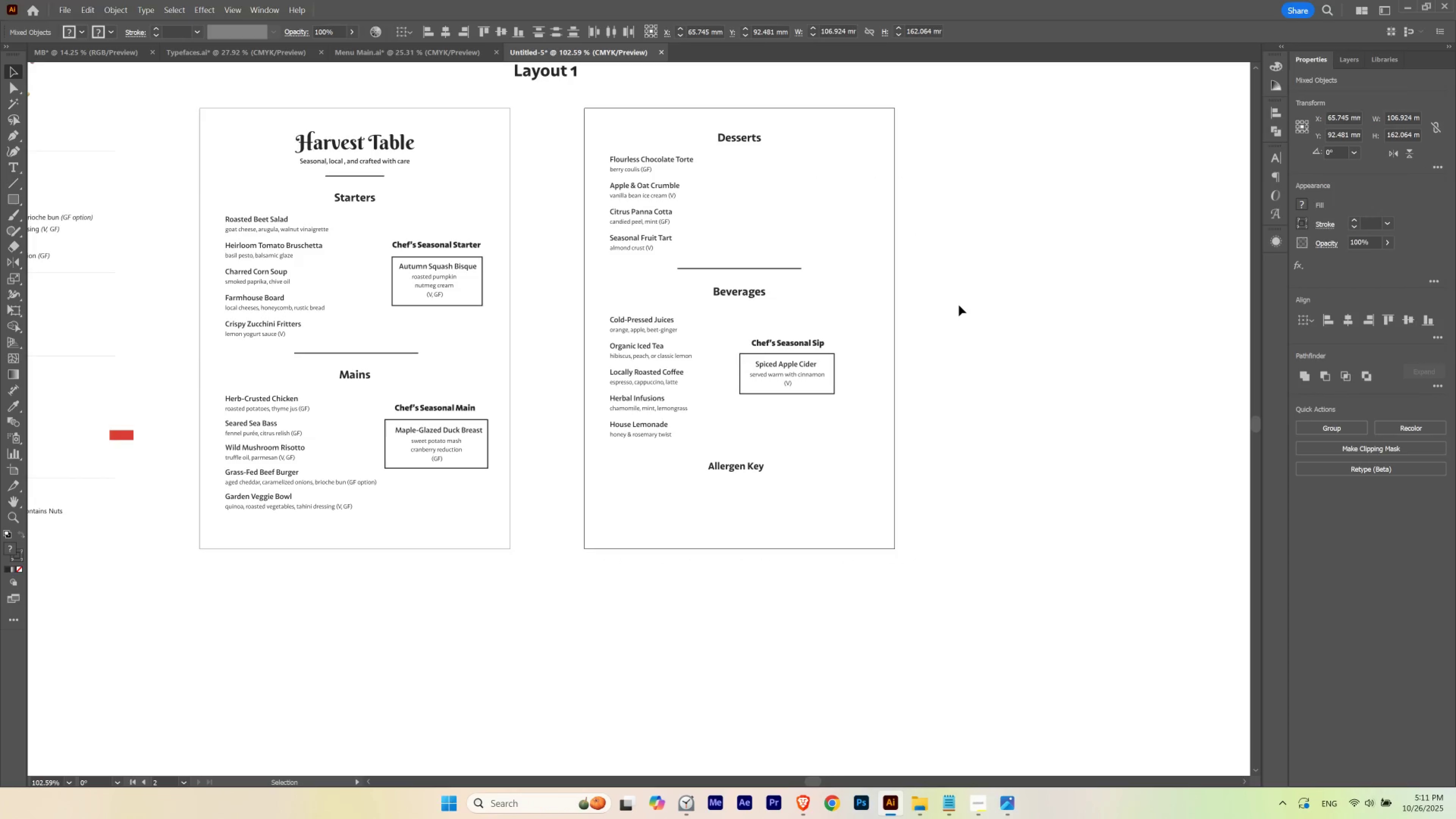 
key(ArrowUp)
 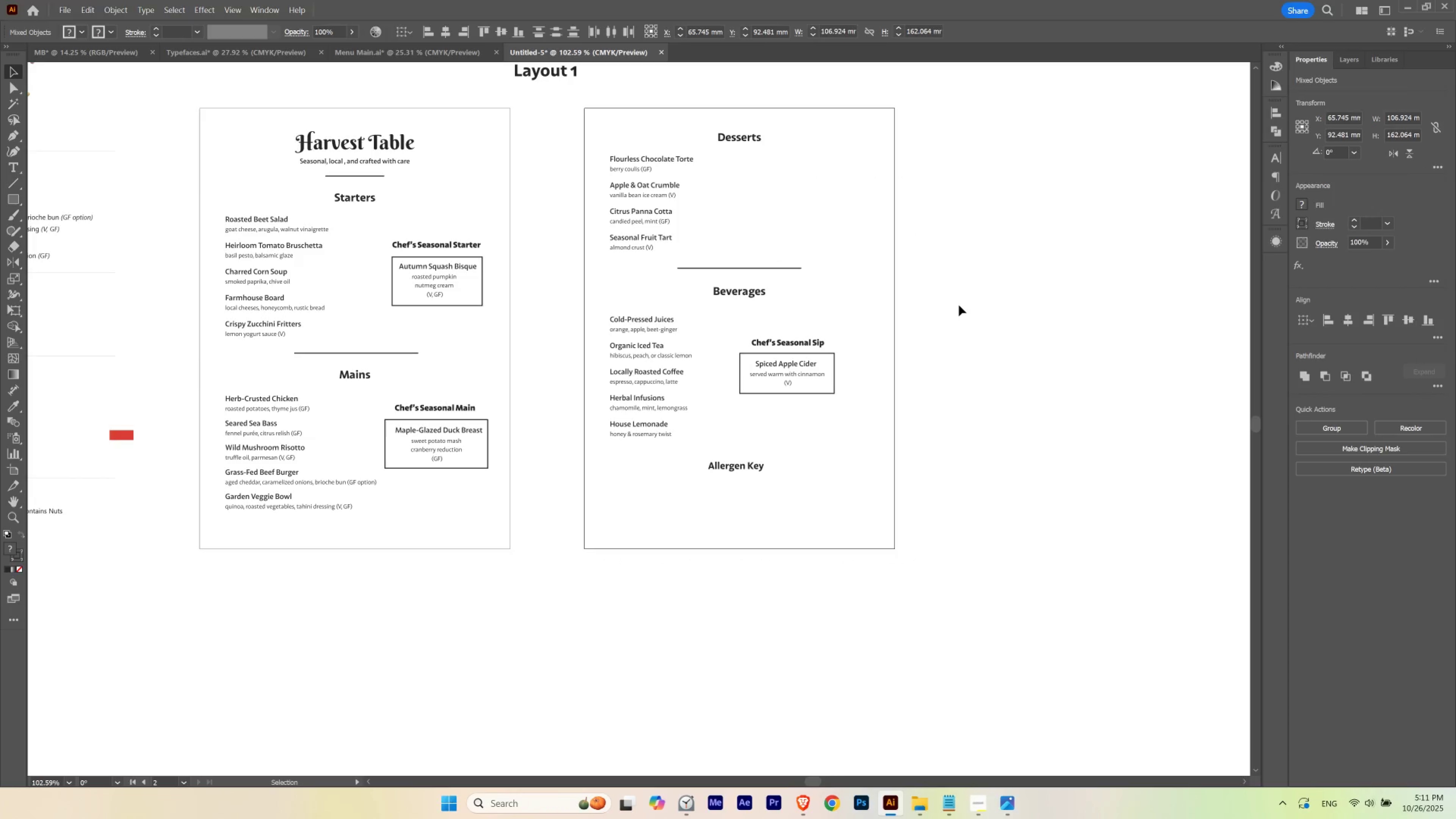 
key(ArrowUp)
 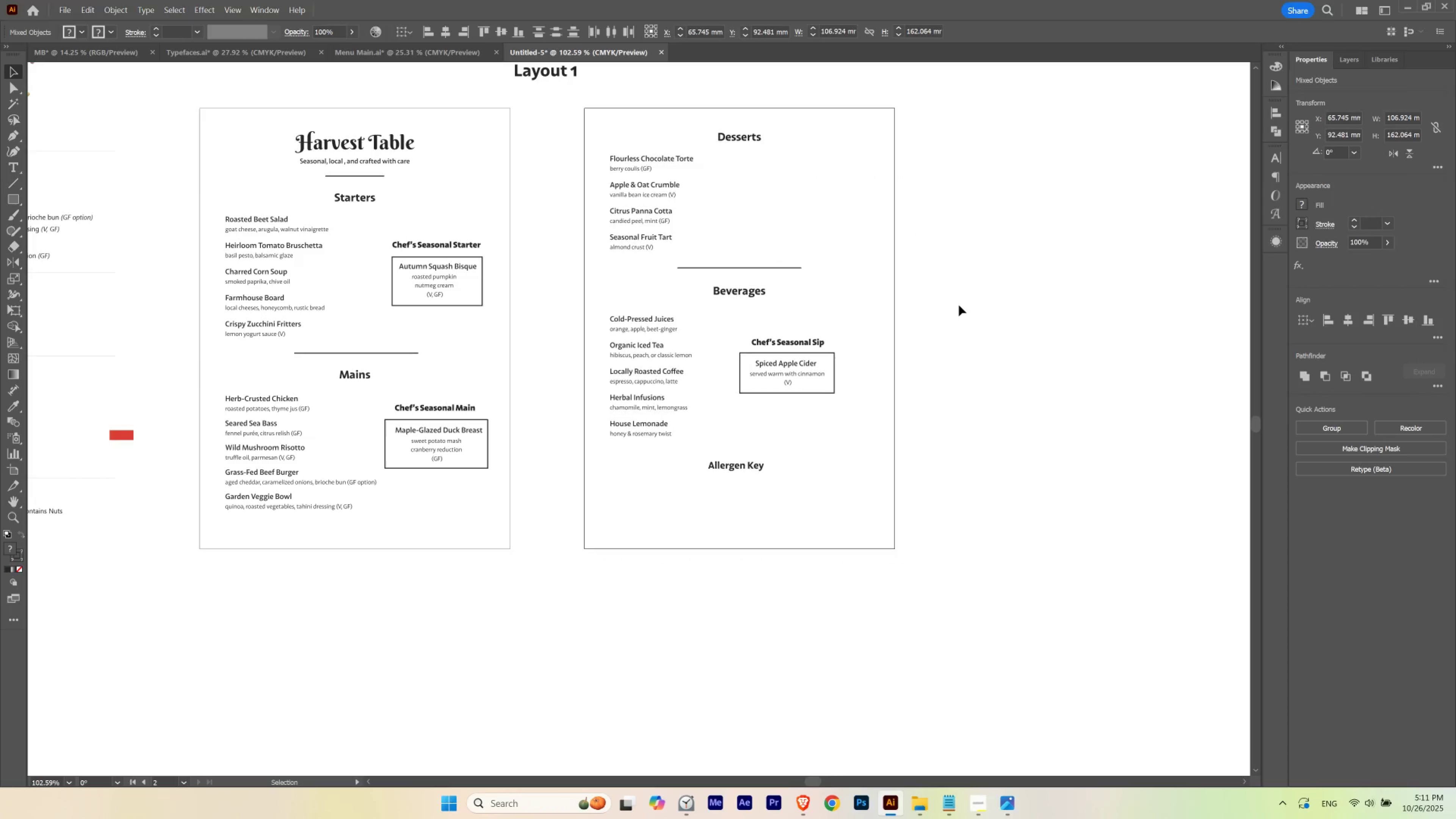 
key(ArrowUp)
 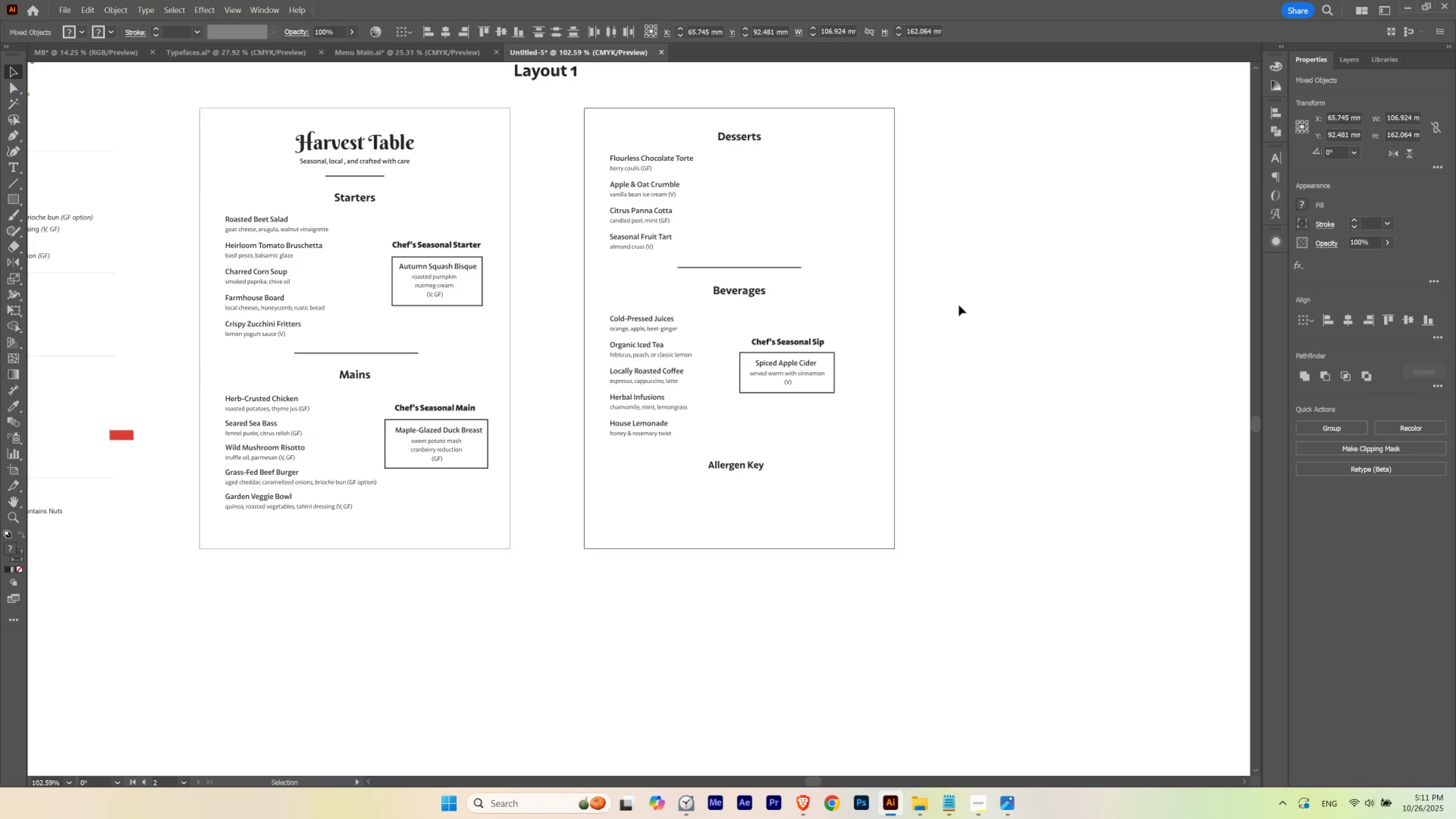 
key(ArrowDown)
 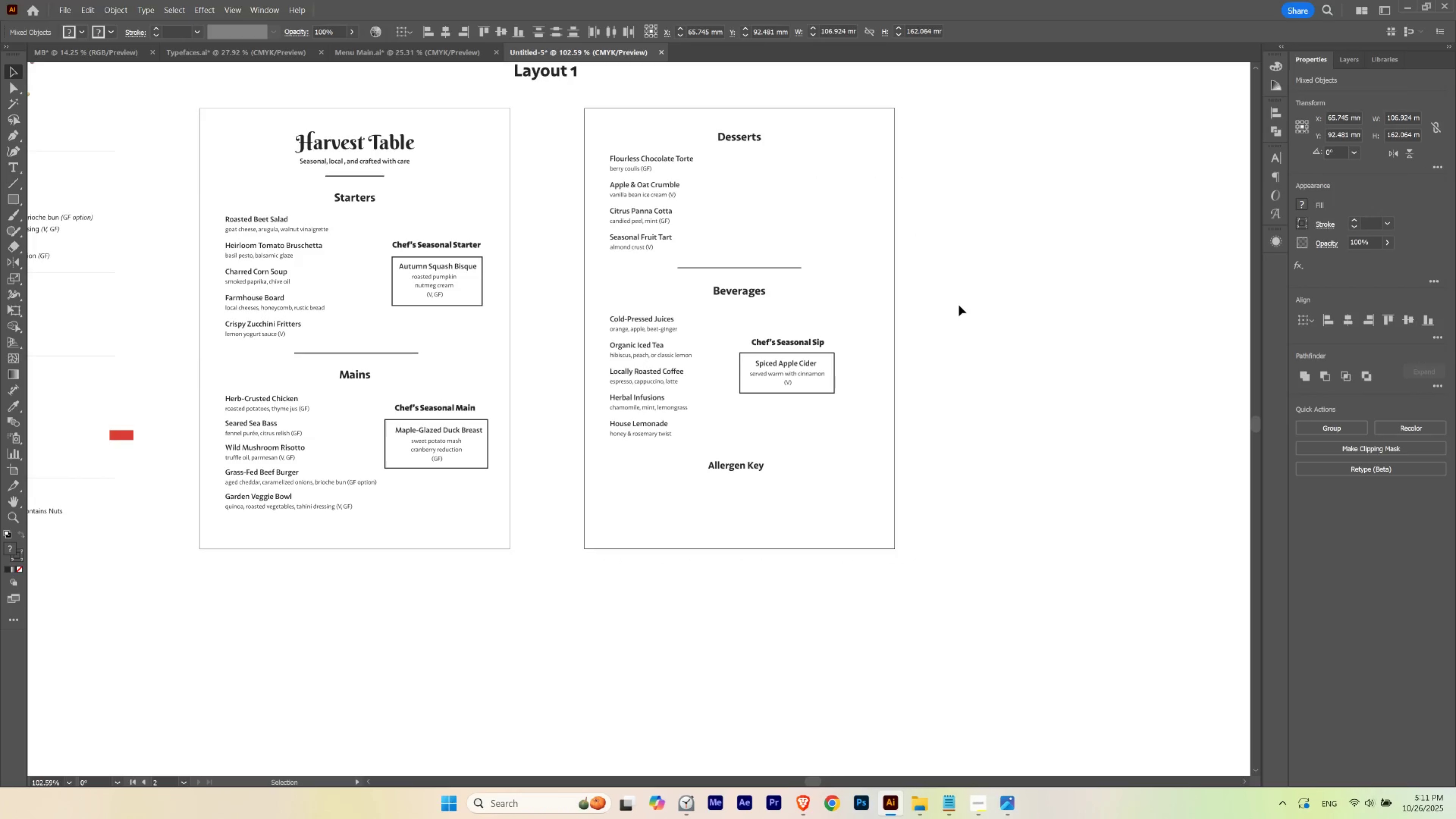 
key(ArrowDown)
 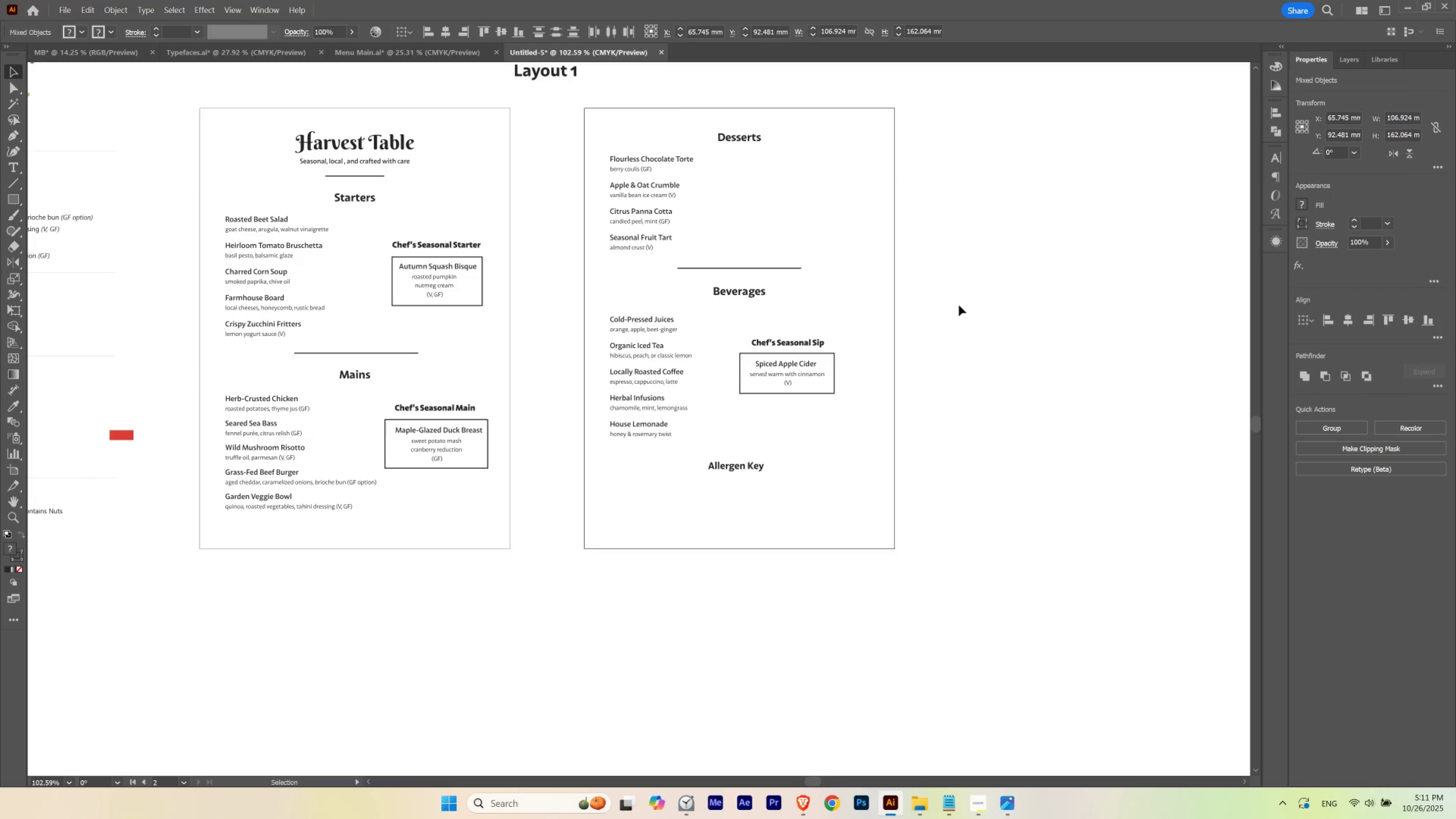 
key(ArrowDown)
 